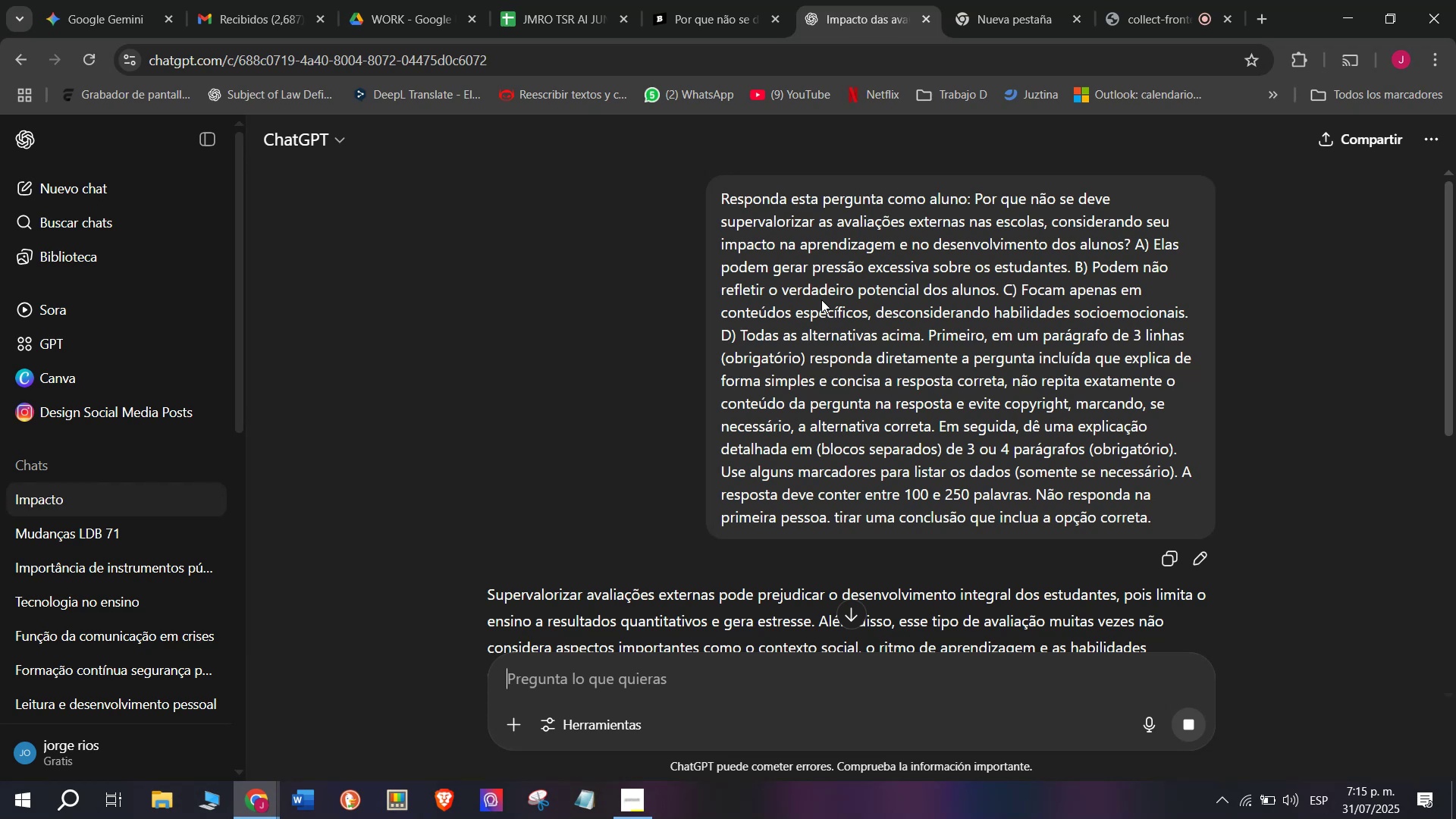 
scroll: coordinate [701, 312], scroll_direction: down, amount: 1.0
 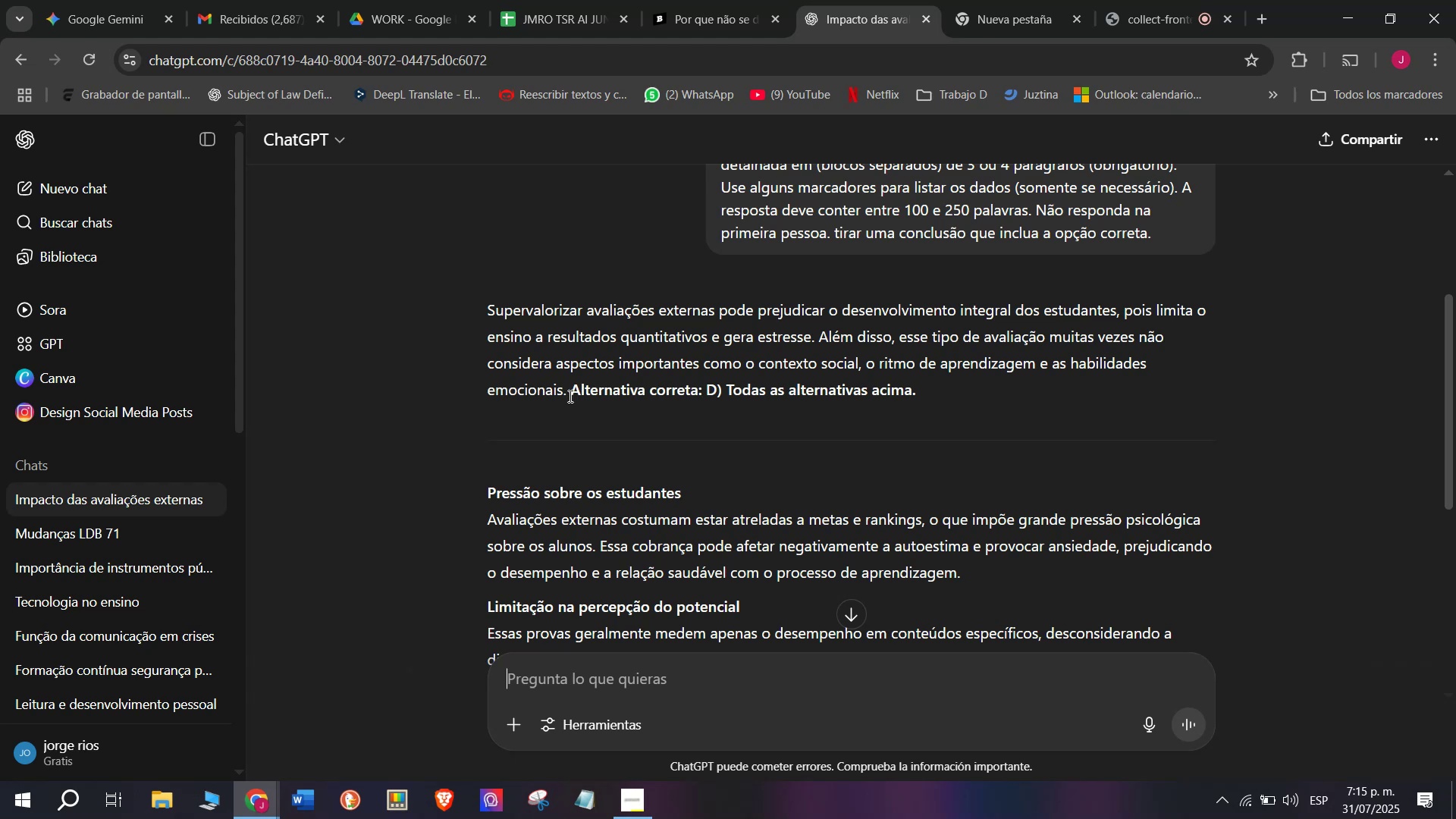 
left_click_drag(start_coordinate=[570, 395], to_coordinate=[481, 312])
 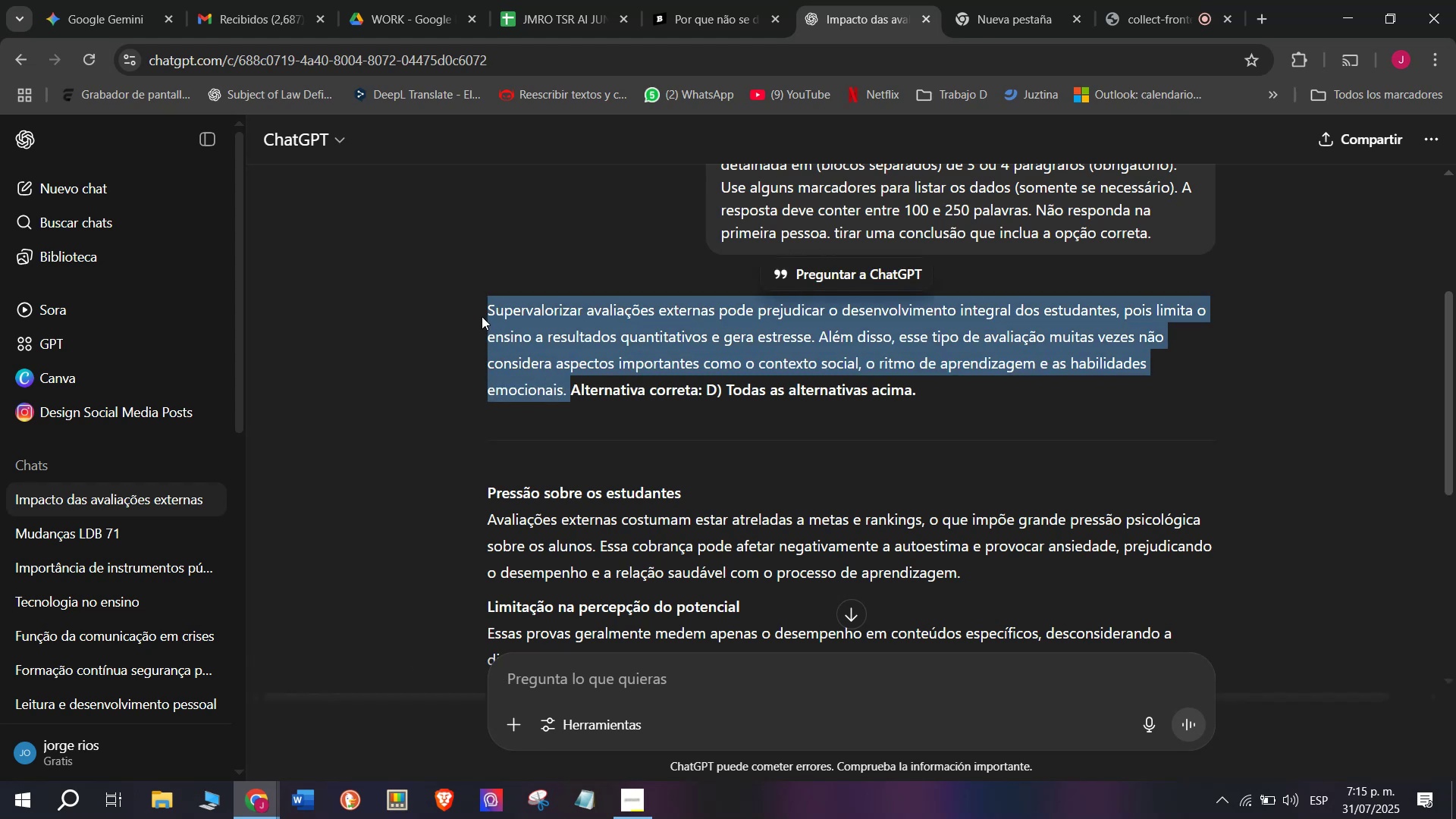 
key(Control+C)
 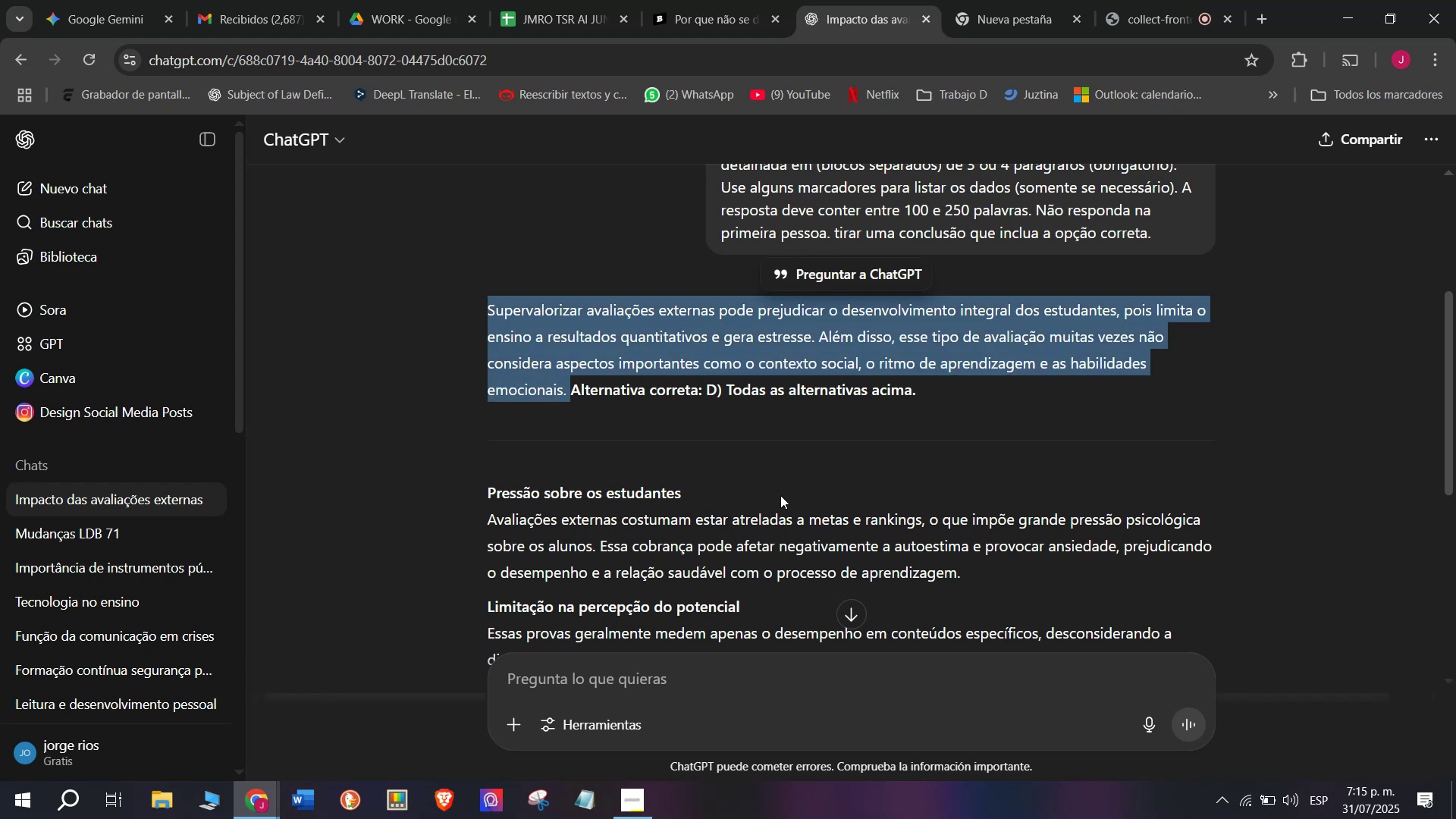 
scroll: coordinate [780, 494], scroll_direction: down, amount: 1.0
 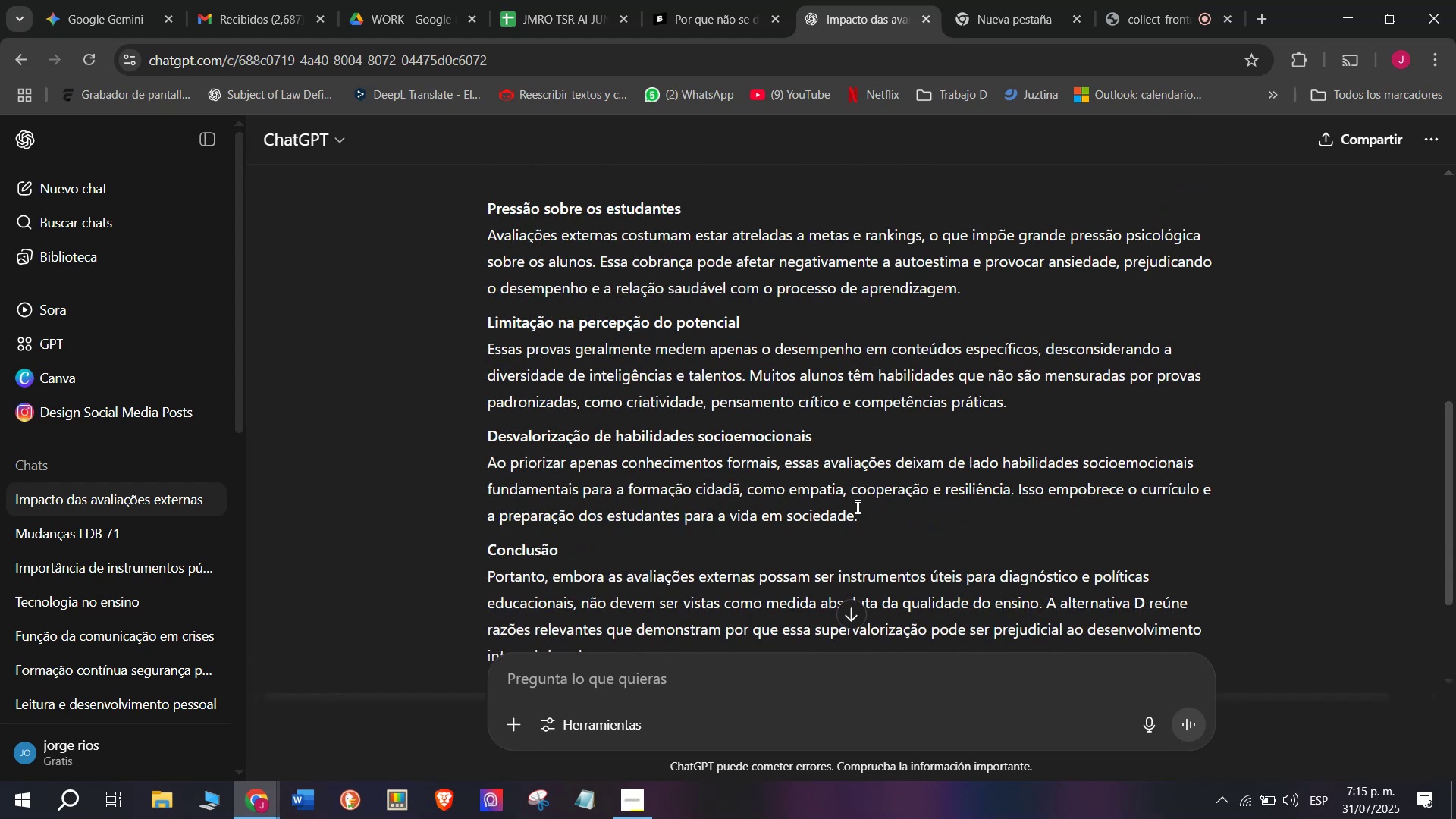 
left_click_drag(start_coordinate=[871, 507], to_coordinate=[488, 243])
 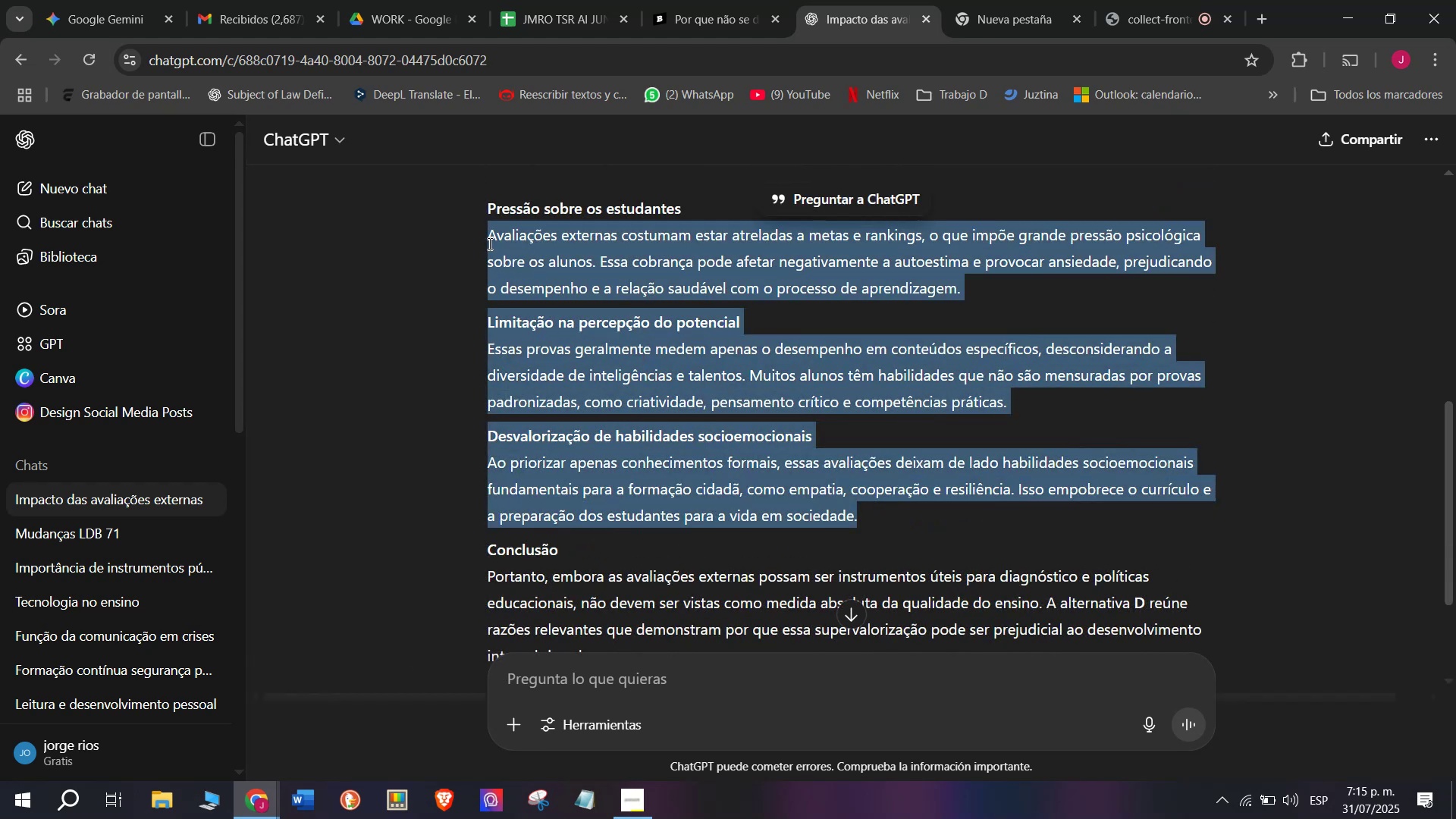 
key(Control+C)
 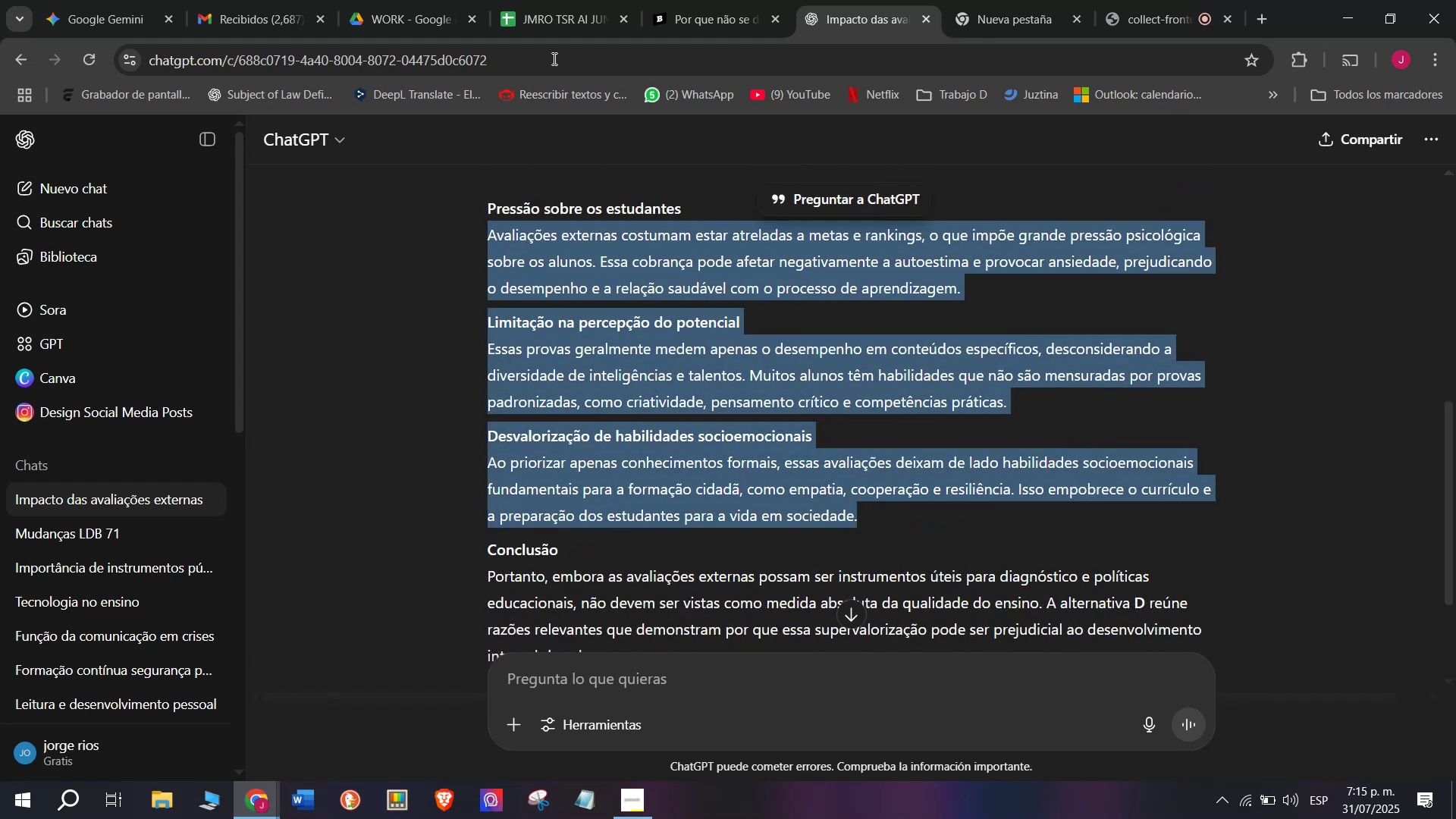 
left_click([557, 0])
 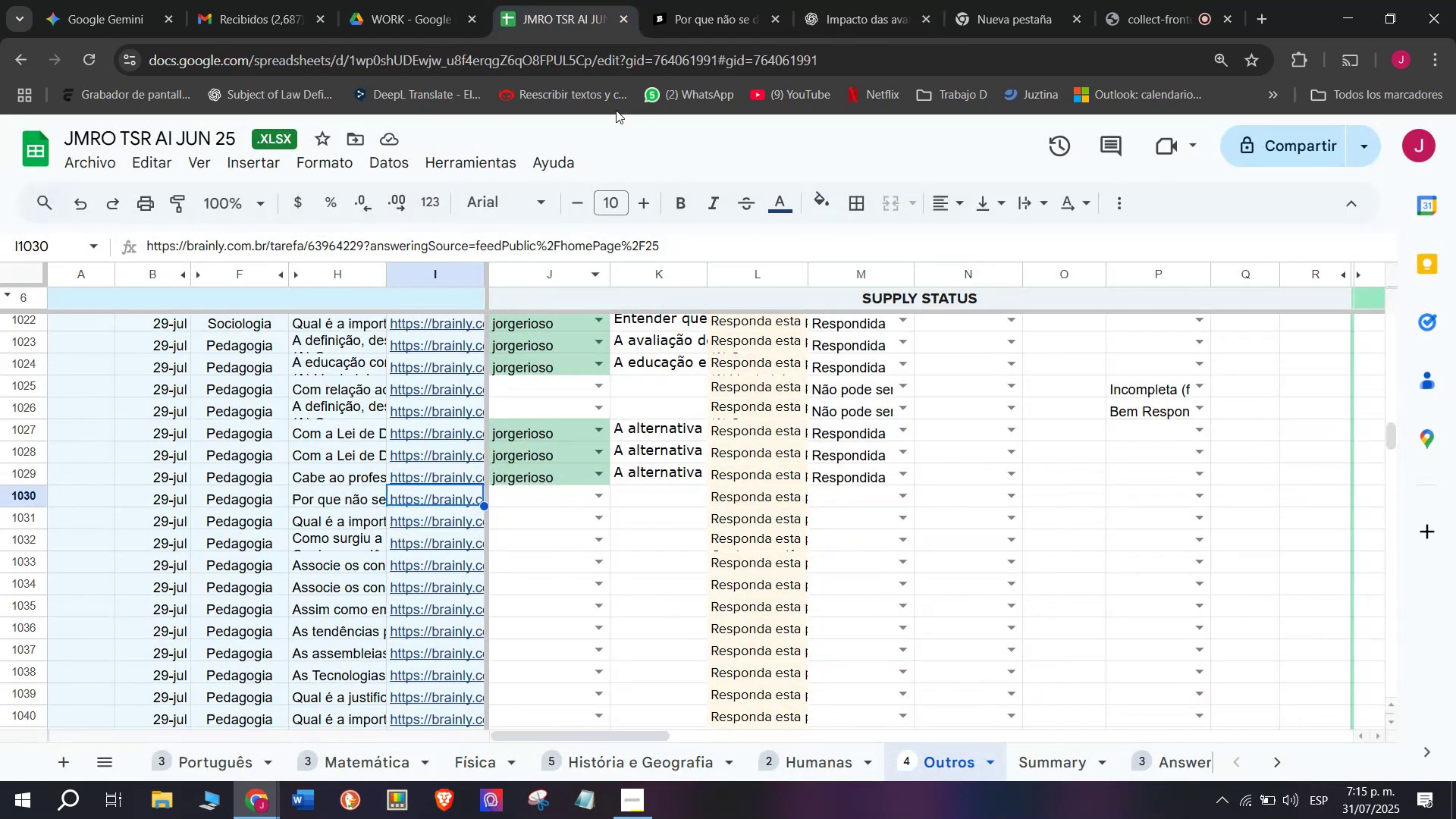 
left_click([677, 0])
 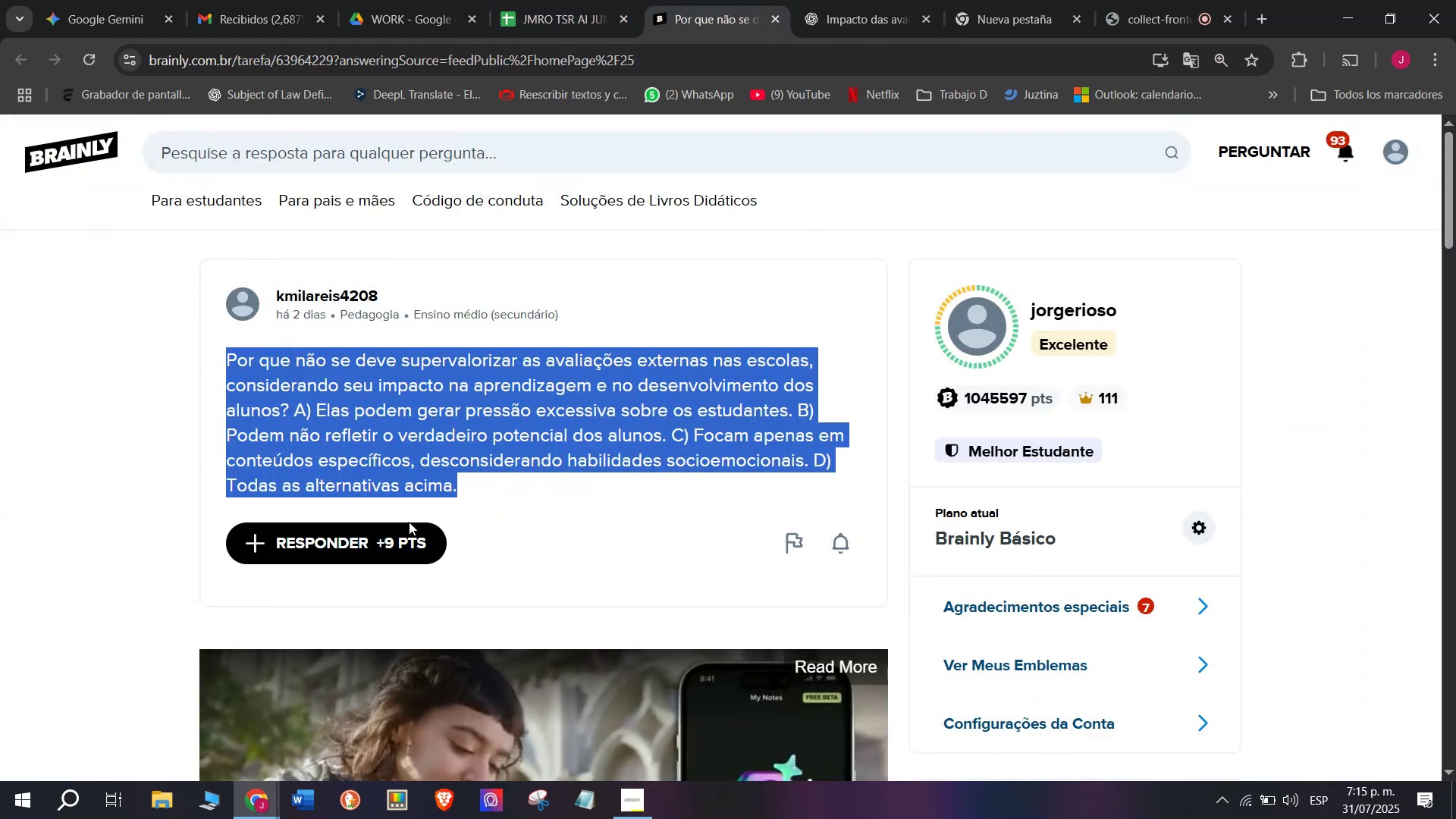 
left_click_drag(start_coordinate=[375, 564], to_coordinate=[375, 560])
 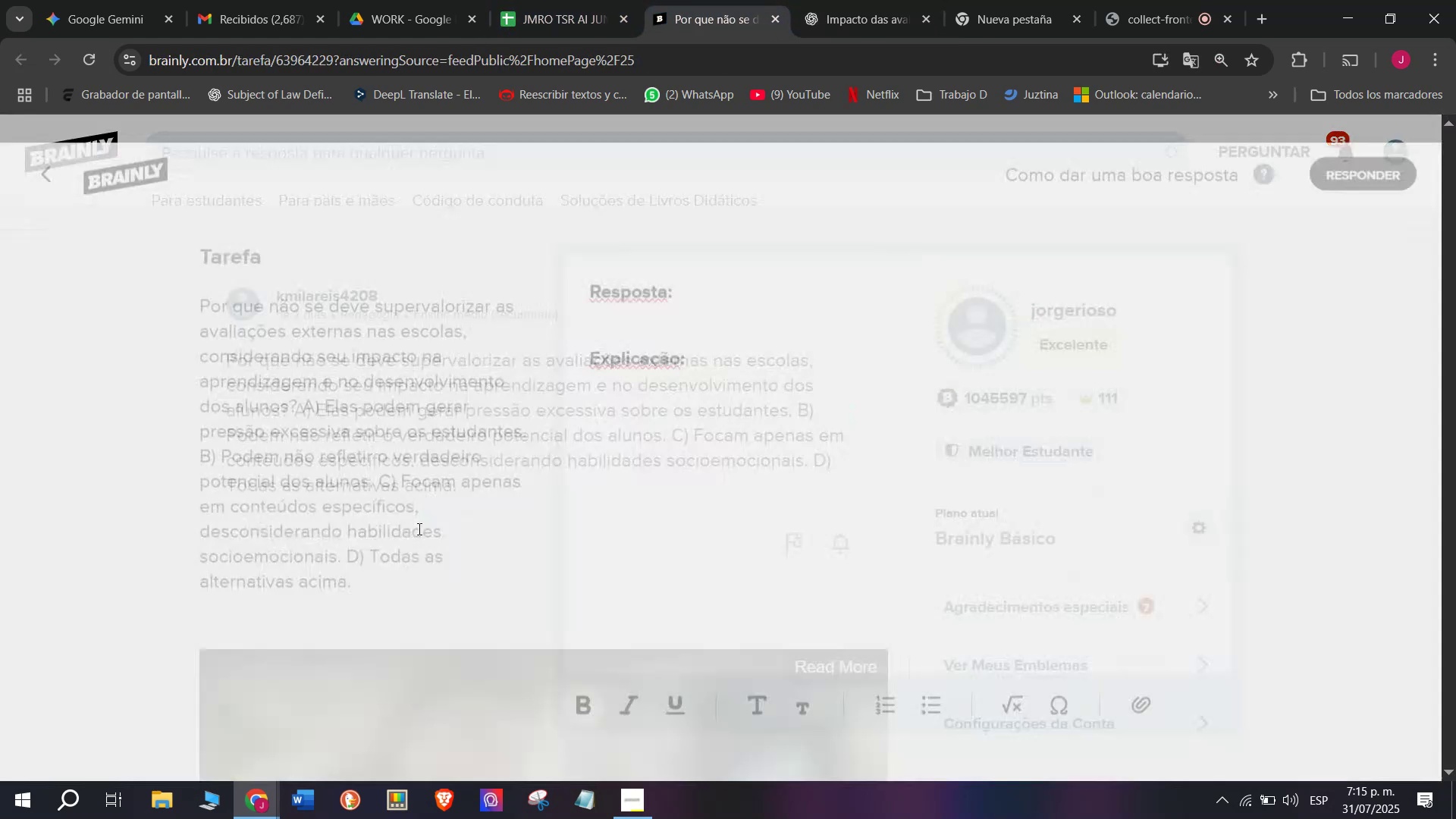 
left_click_drag(start_coordinate=[689, 449], to_coordinate=[579, 268])
 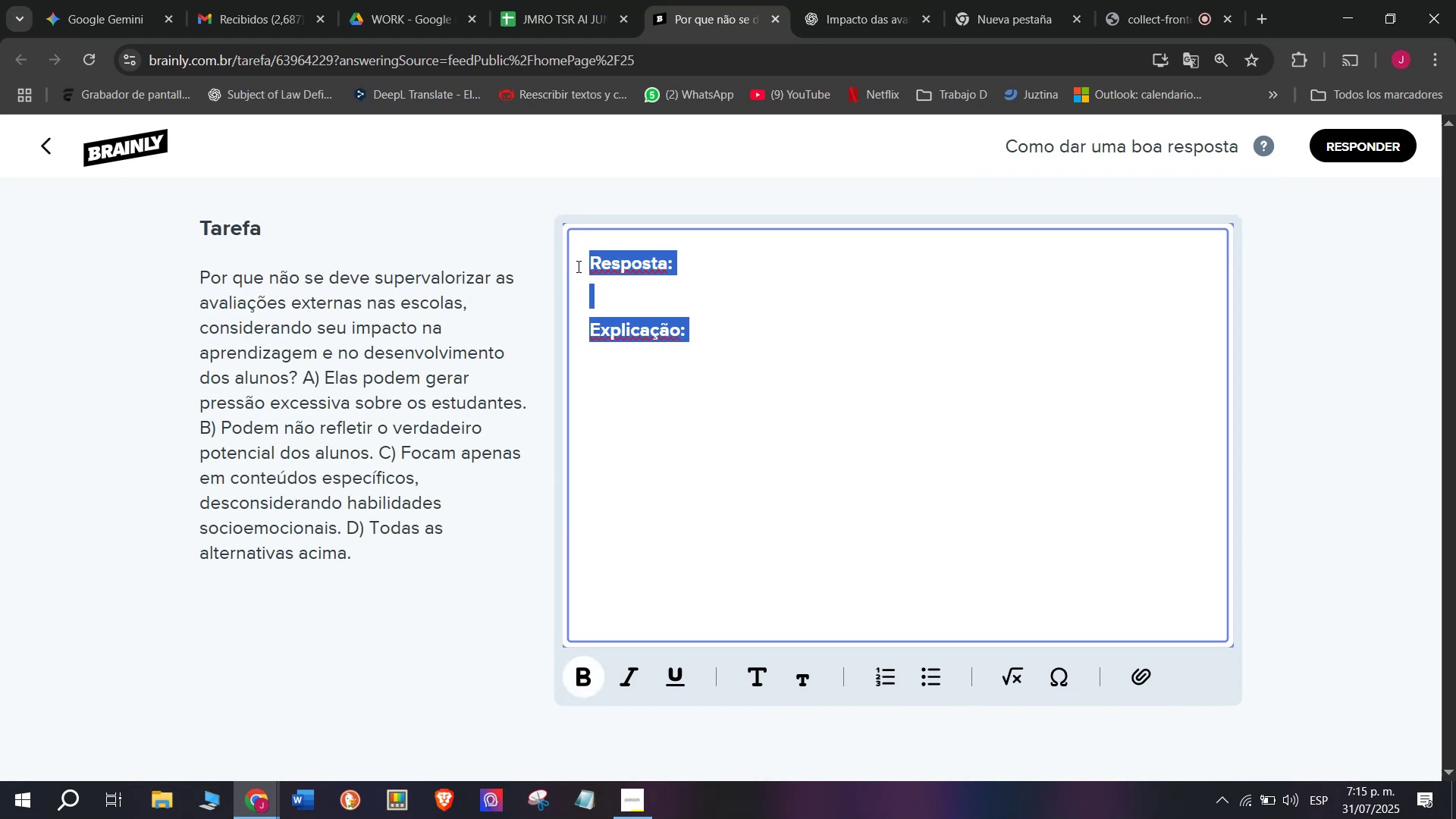 
key(Meta+V)
 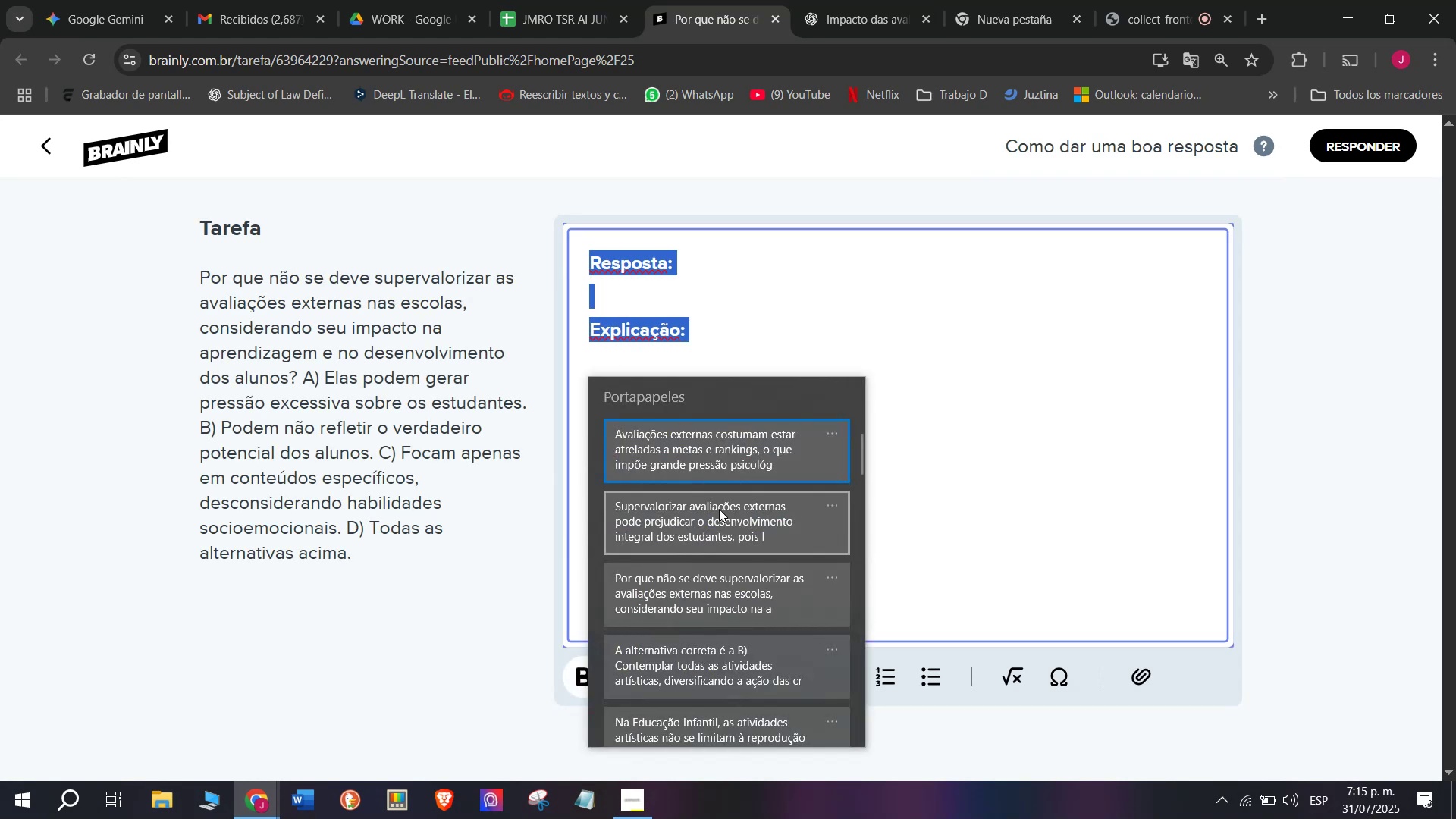 
key(Control+ControlLeft)
 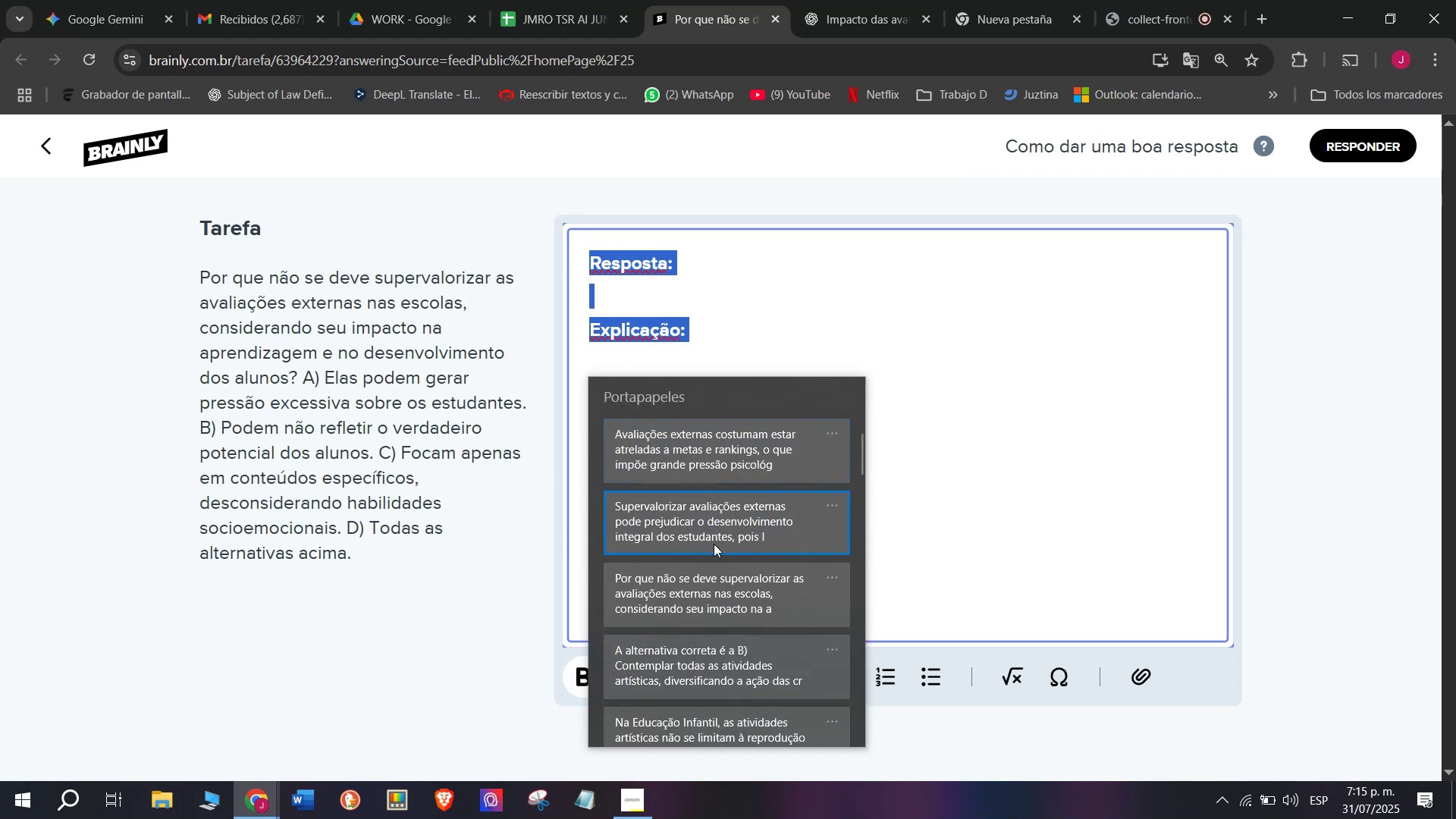 
key(Control+V)
 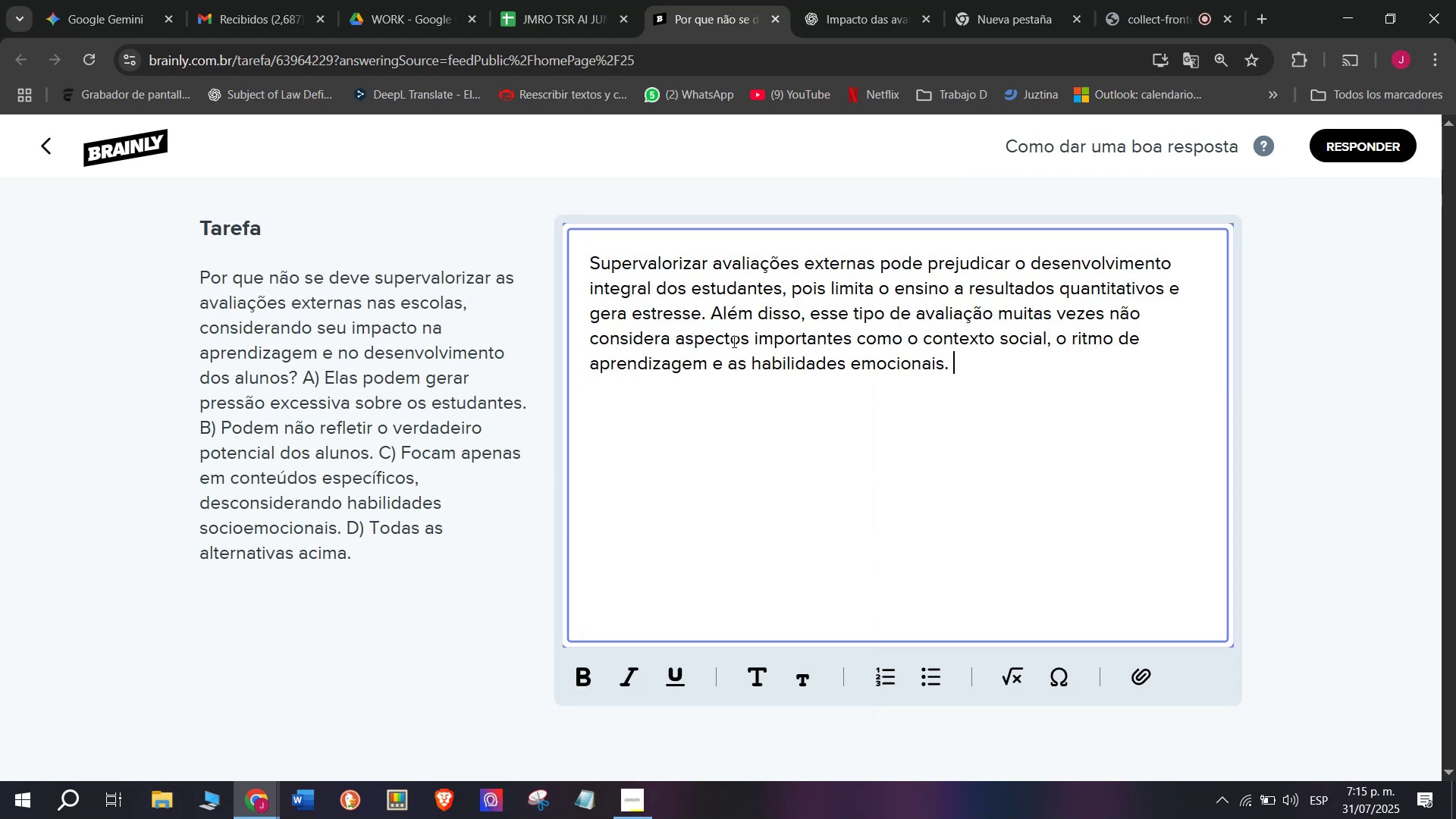 
left_click_drag(start_coordinate=[712, 312], to_coordinate=[1056, 395])
 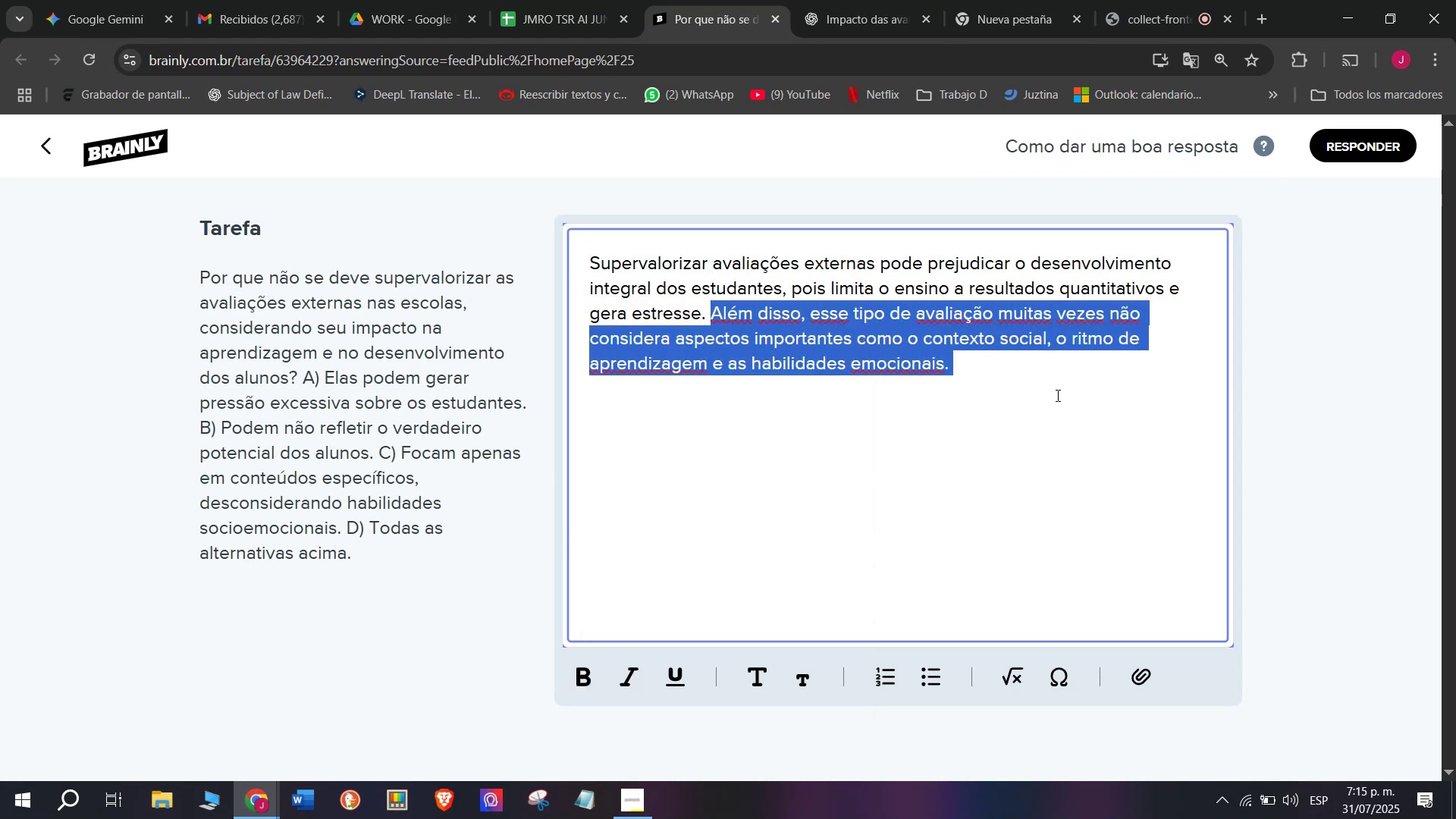 
key(Meta+V)
 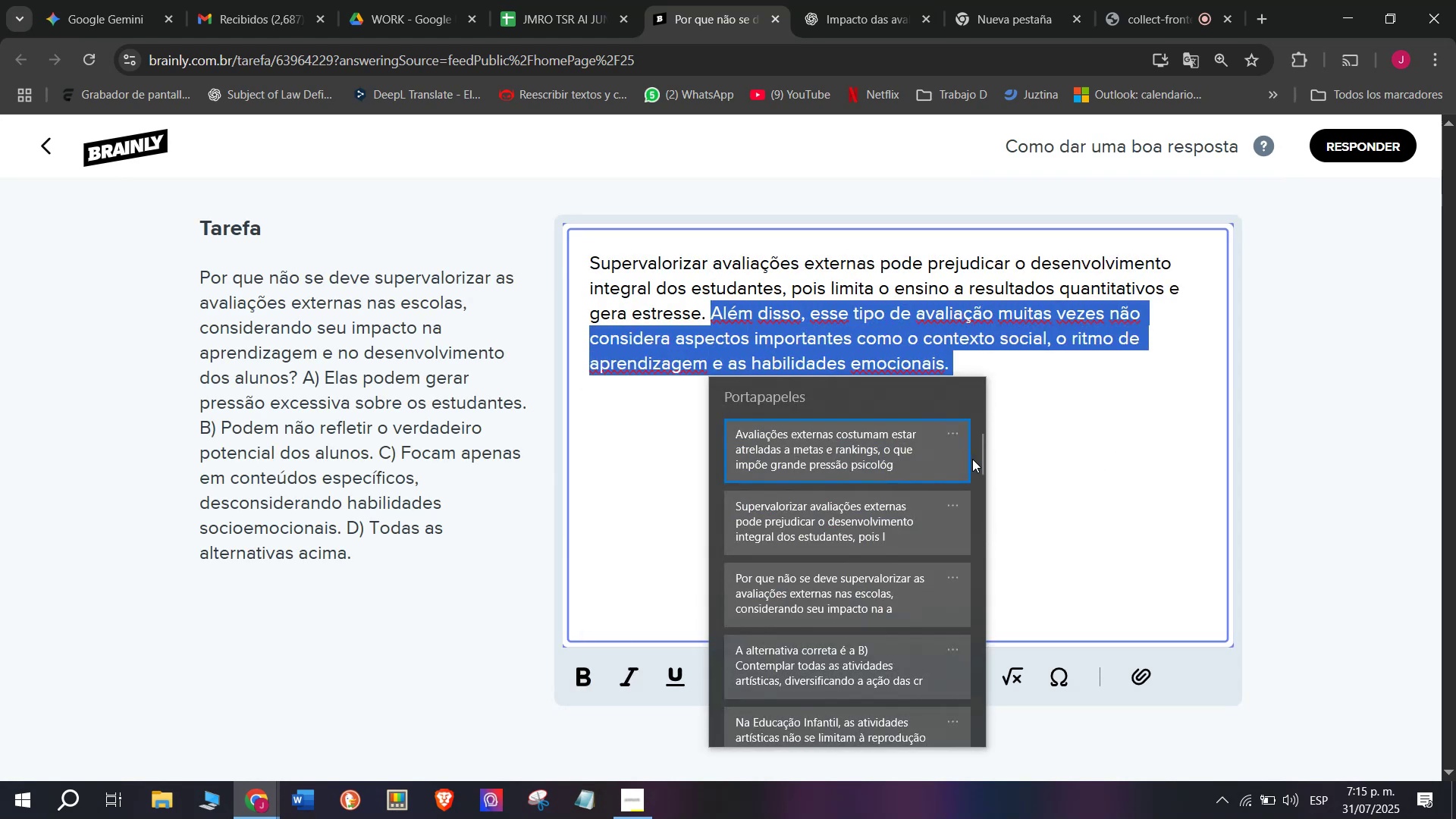 
left_click_drag(start_coordinate=[978, 460], to_coordinate=[921, 815])
 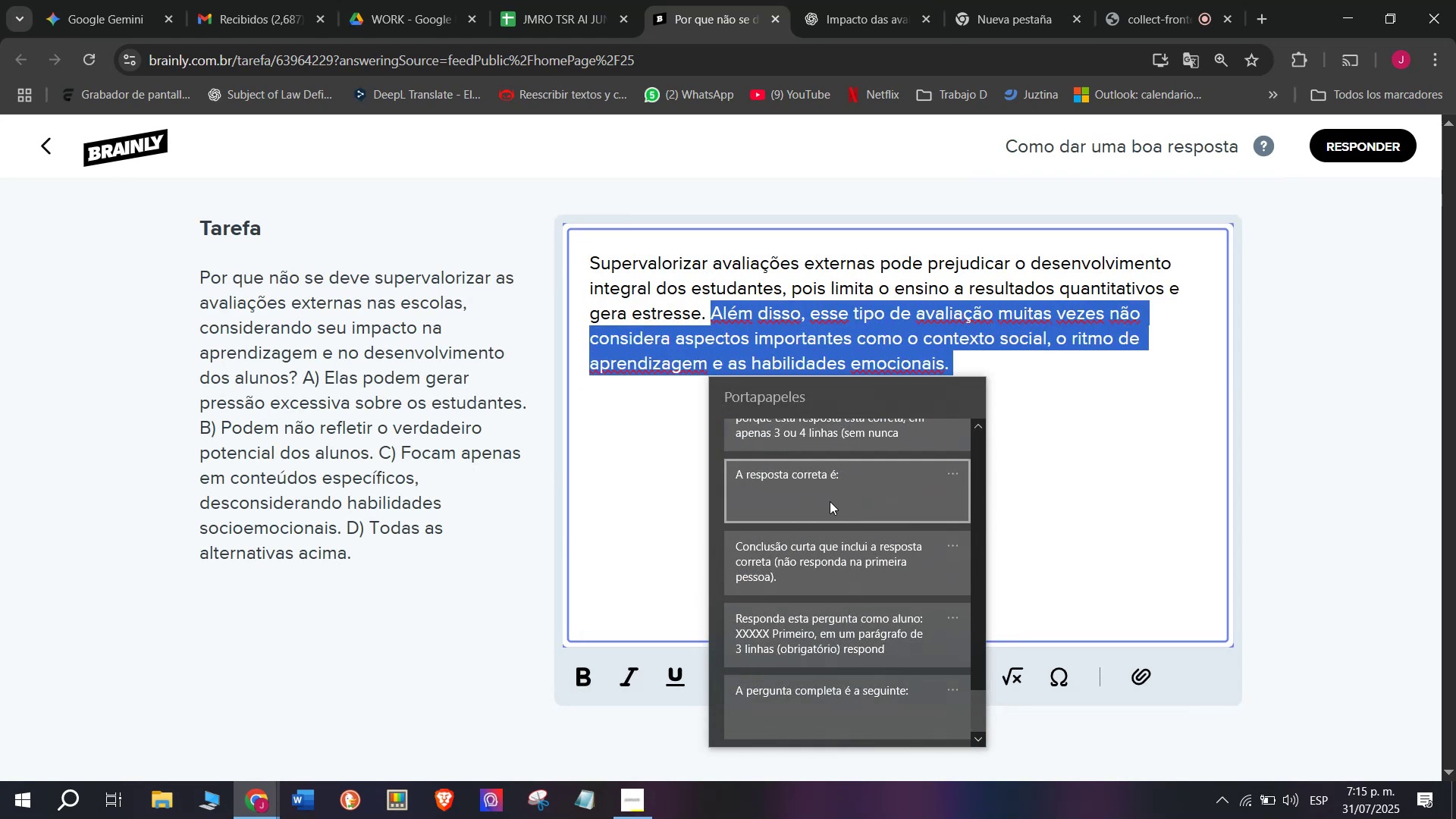 
left_click([828, 497])
 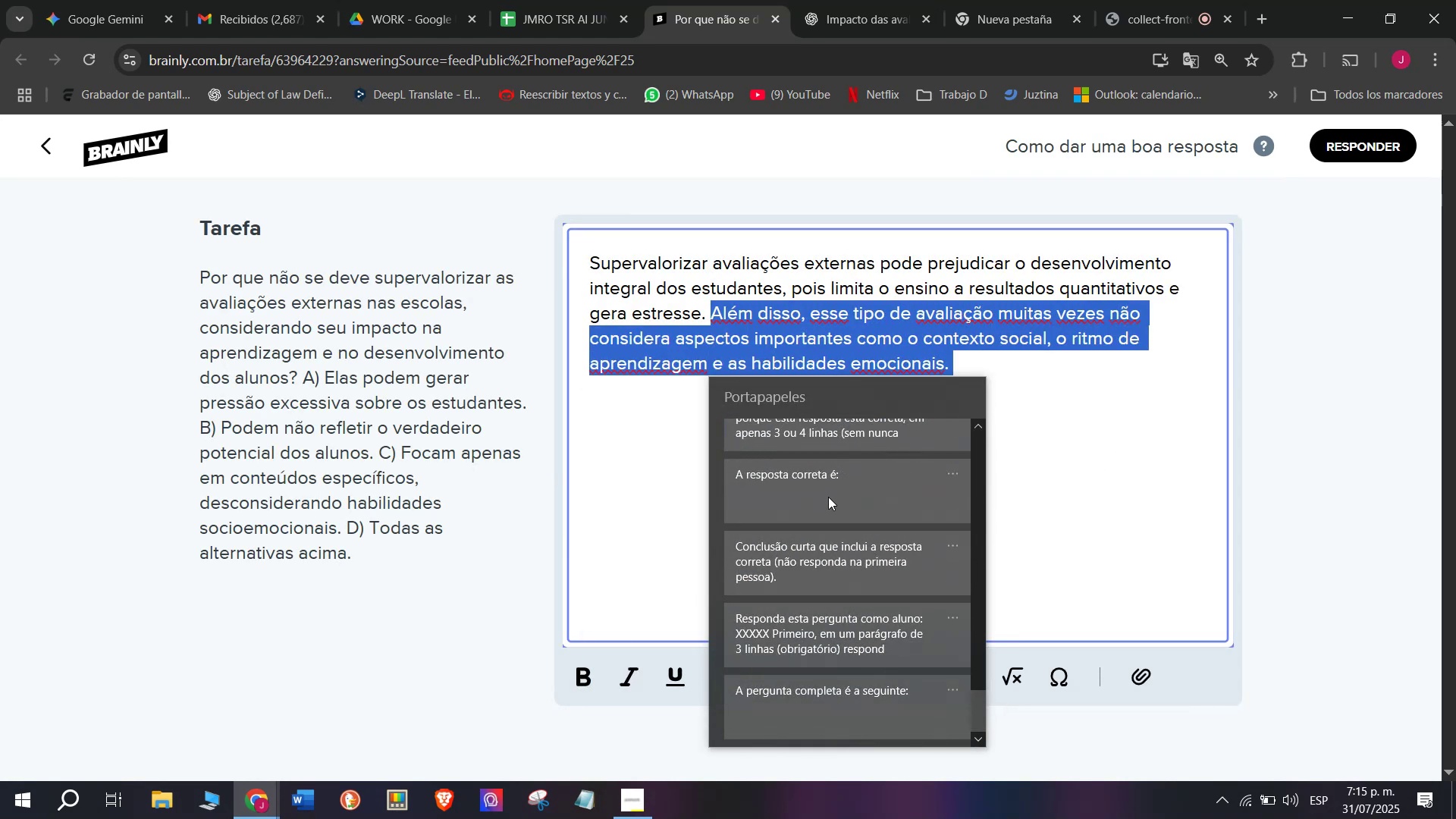 
key(Control+ControlLeft)
 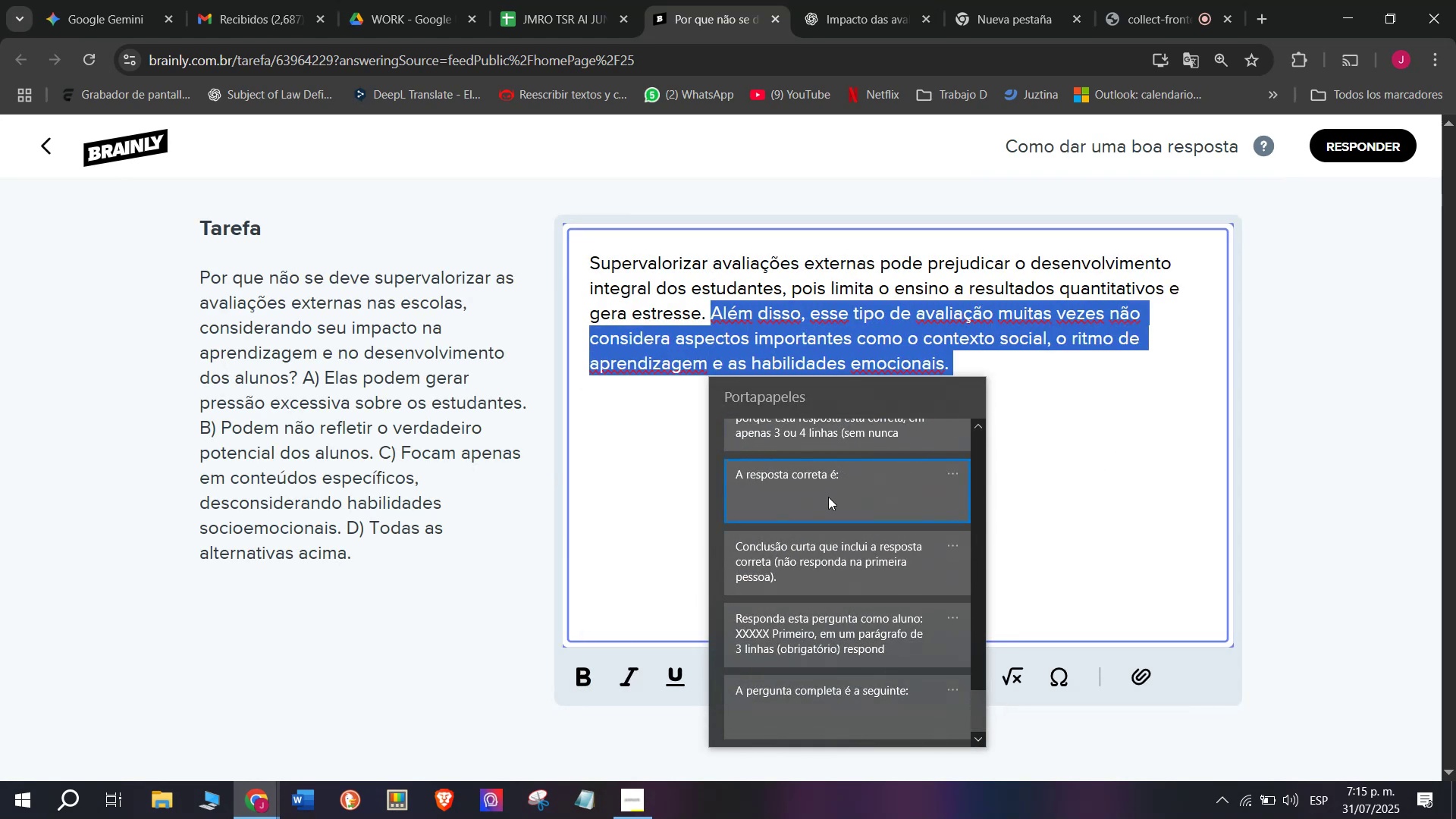 
key(Control+V)
 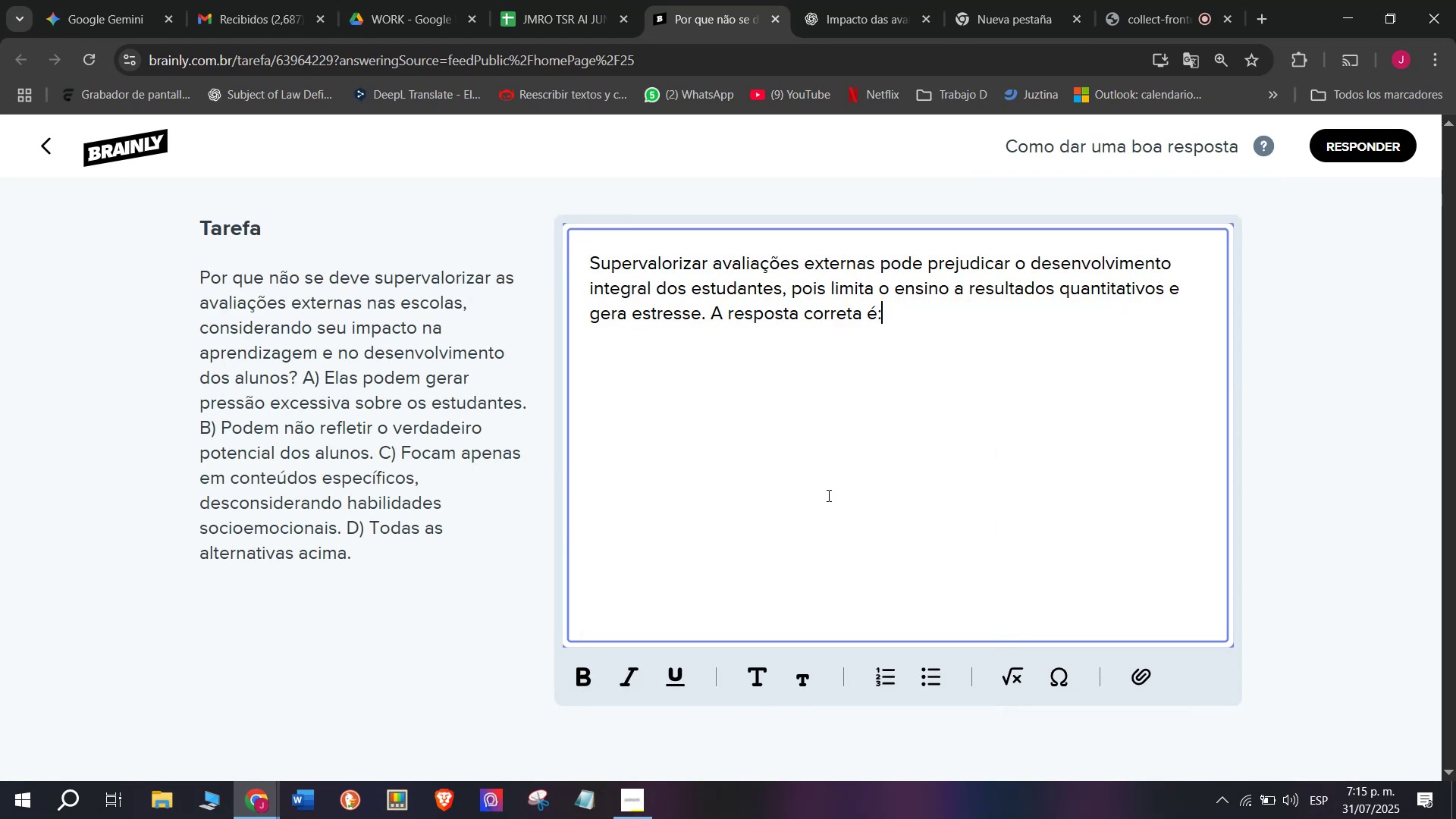 
key(Space)
 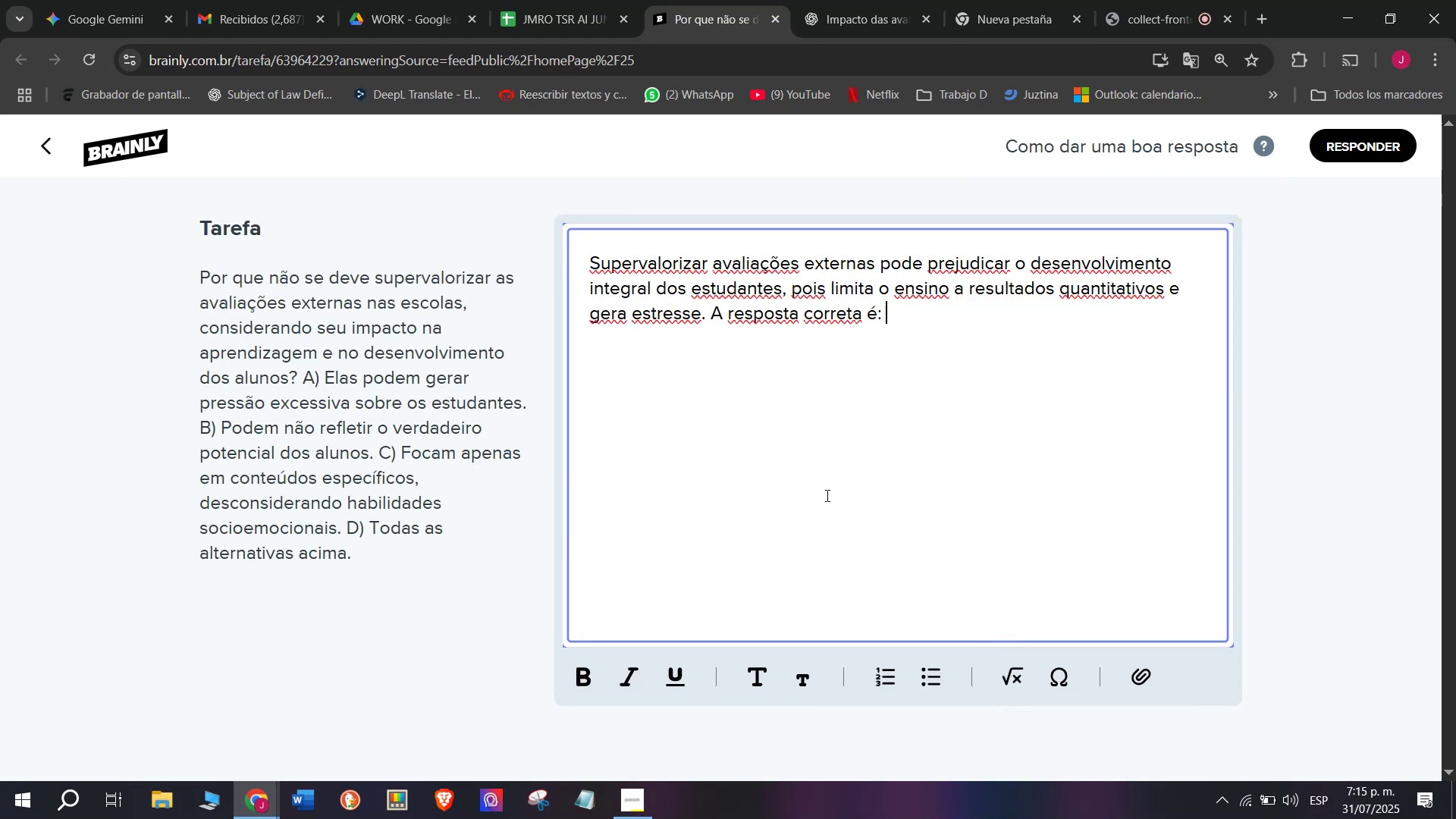 
key(Shift+D)
 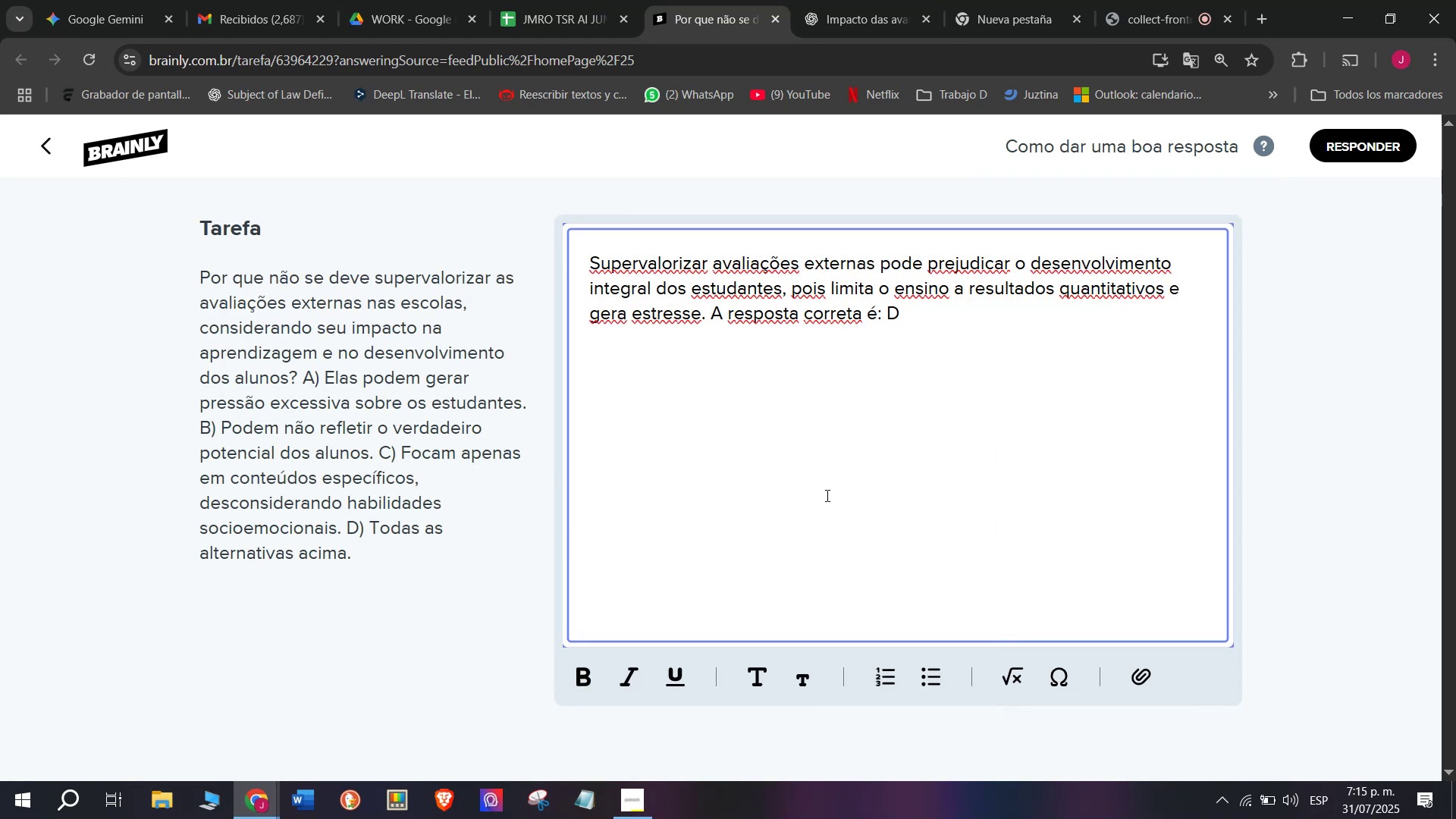 
key(Period)
 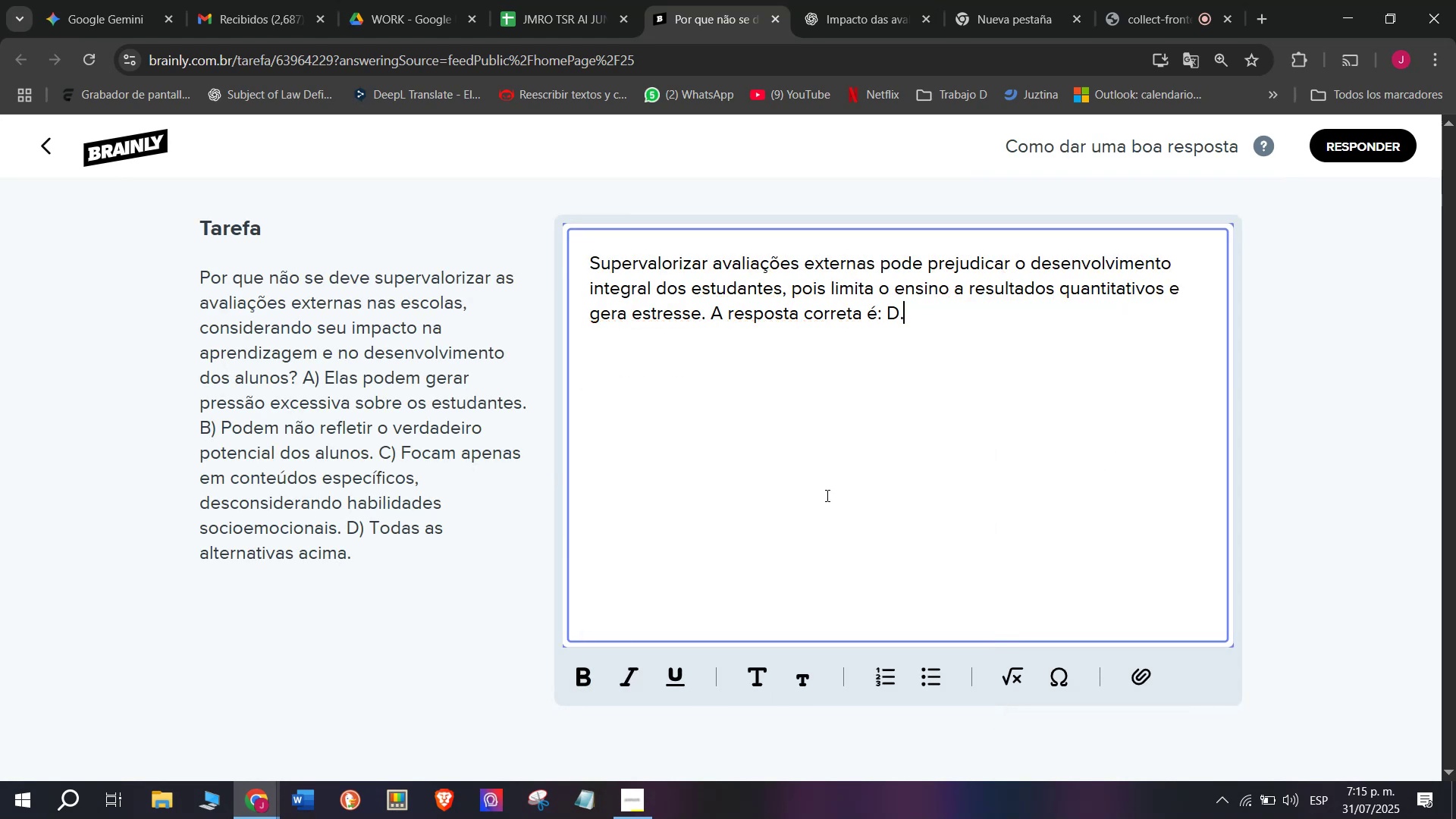 
key(Enter)
 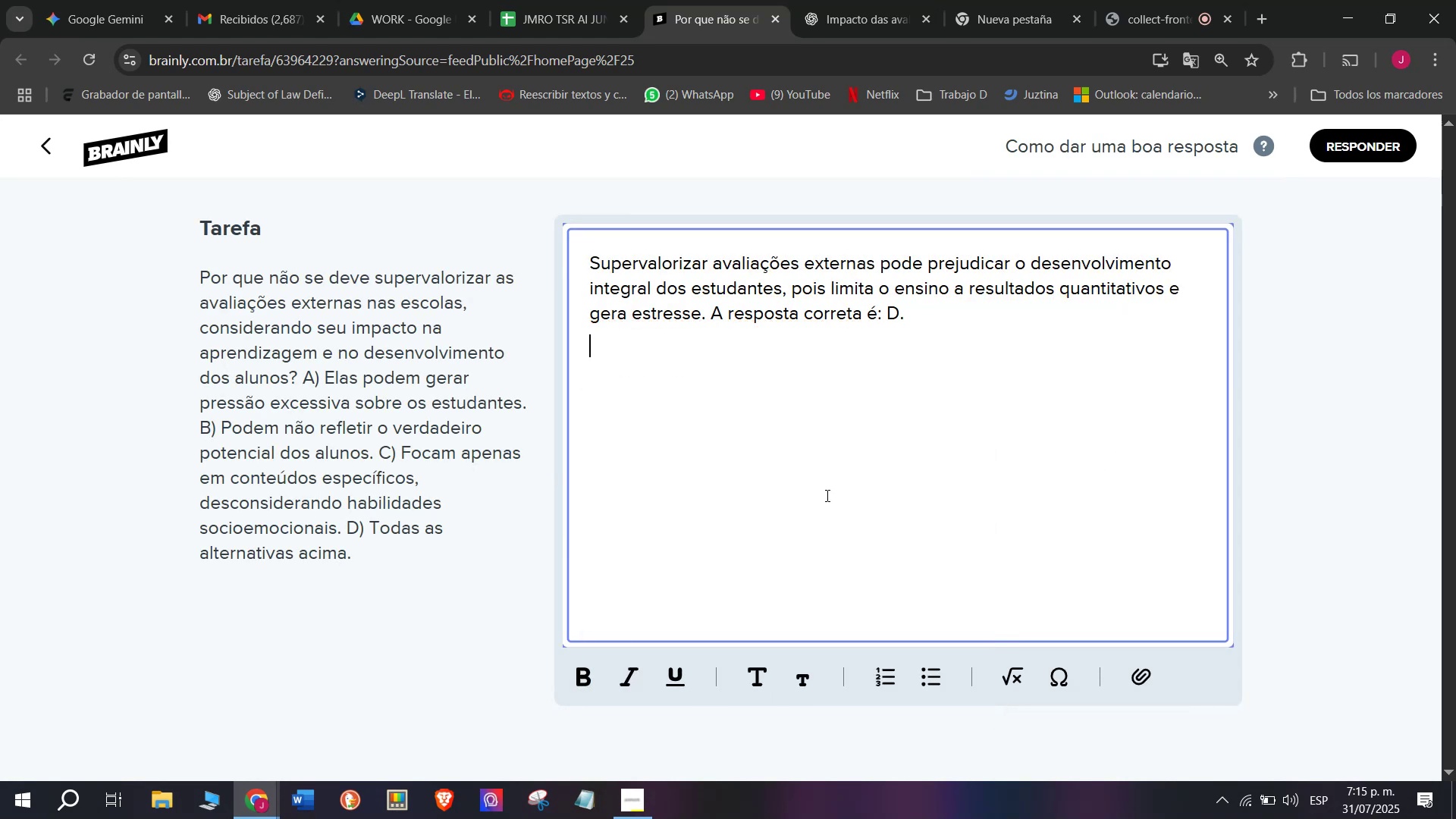 
key(Enter)
 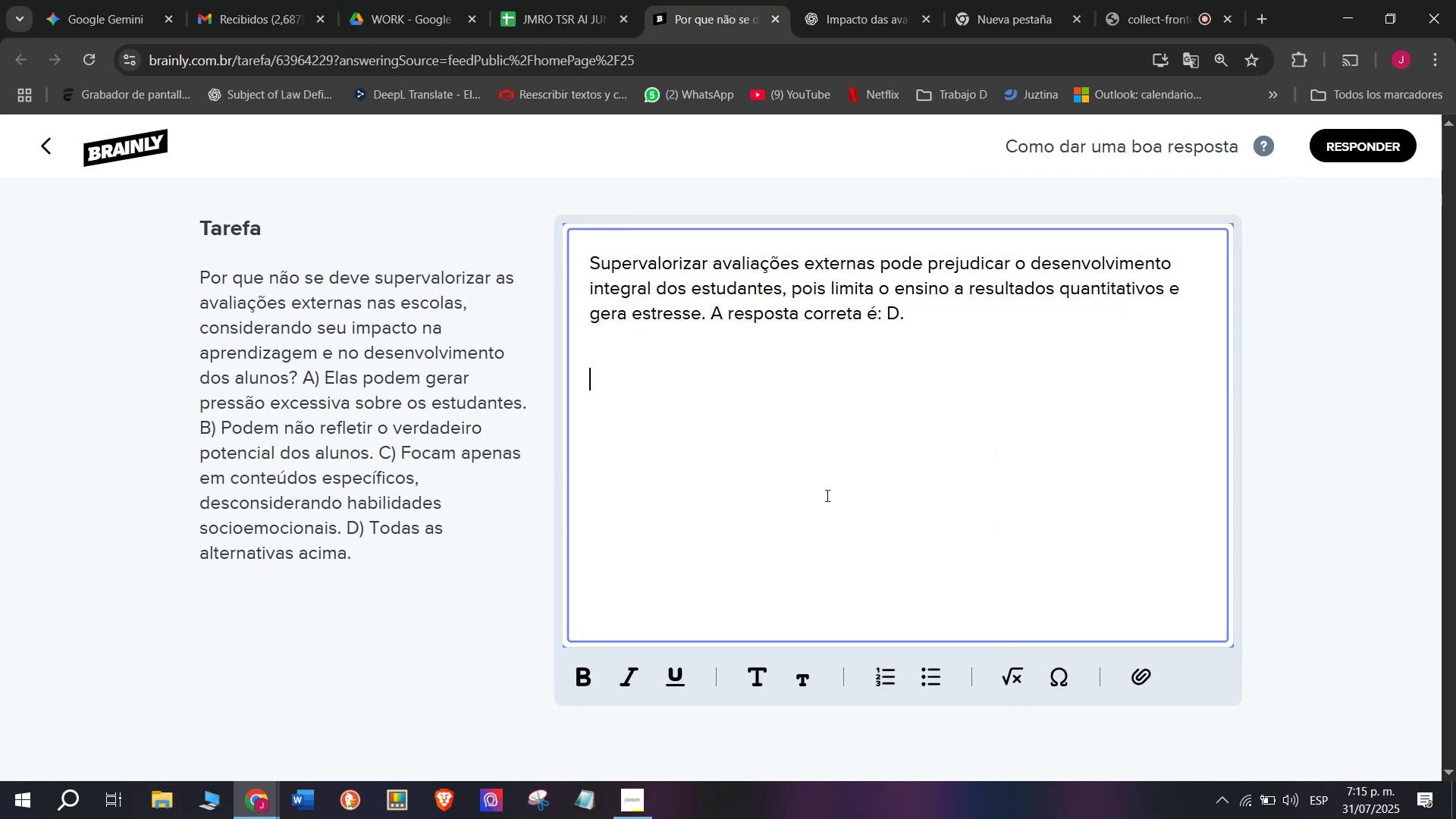 
key(Meta+MetaLeft)
 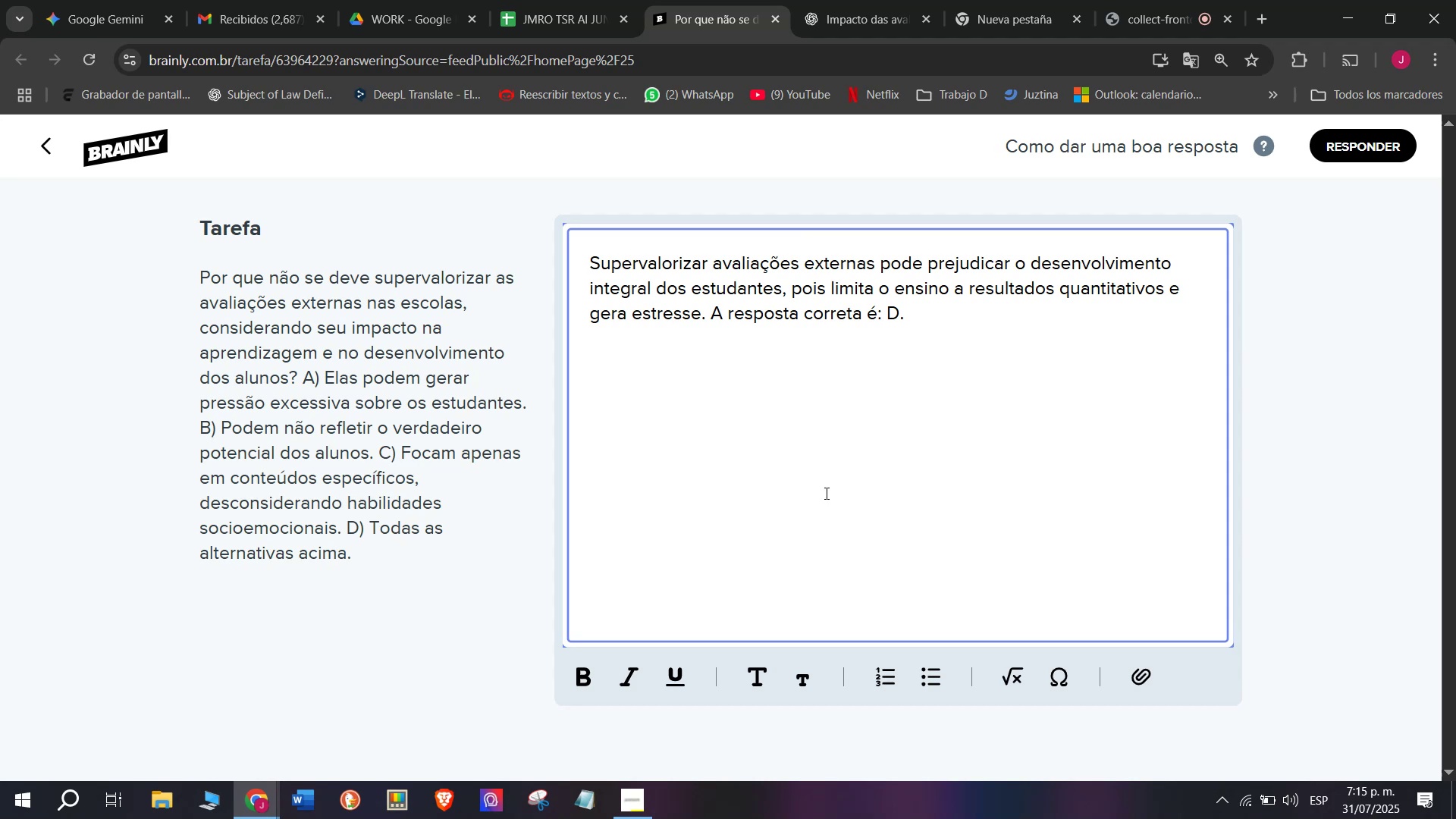 
key(Meta+V)
 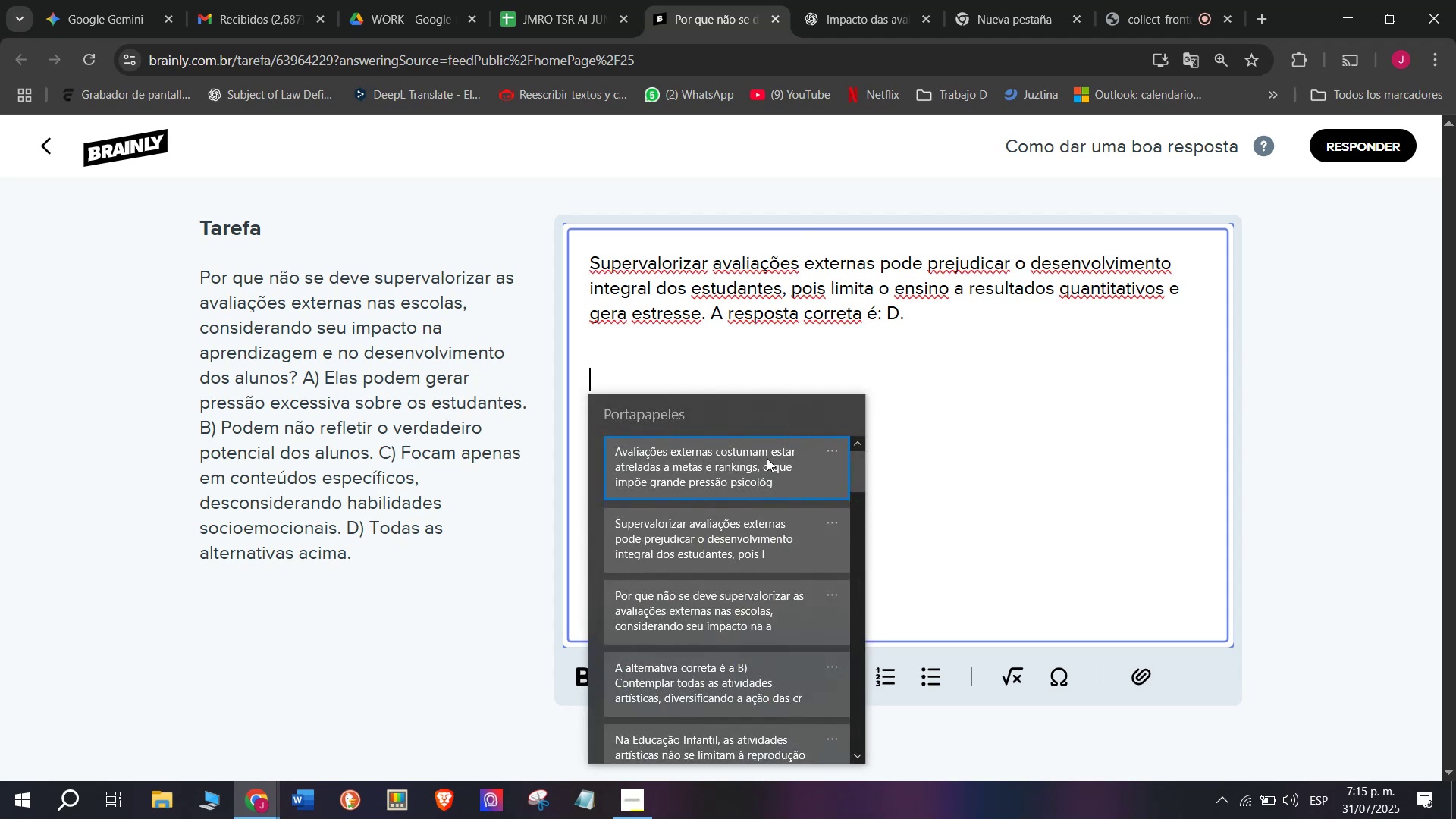 
left_click([739, 473])
 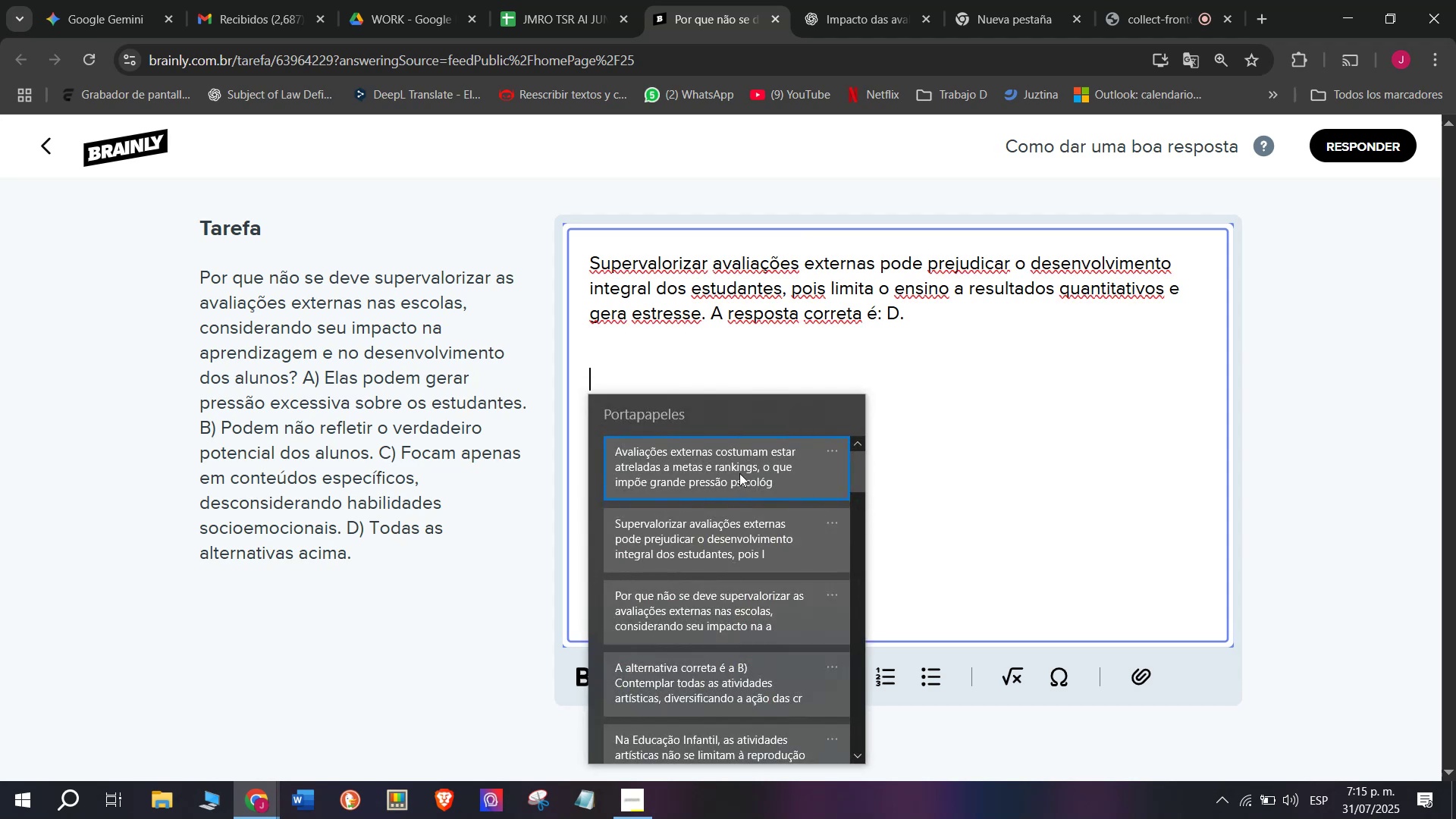 
key(Control+ControlLeft)
 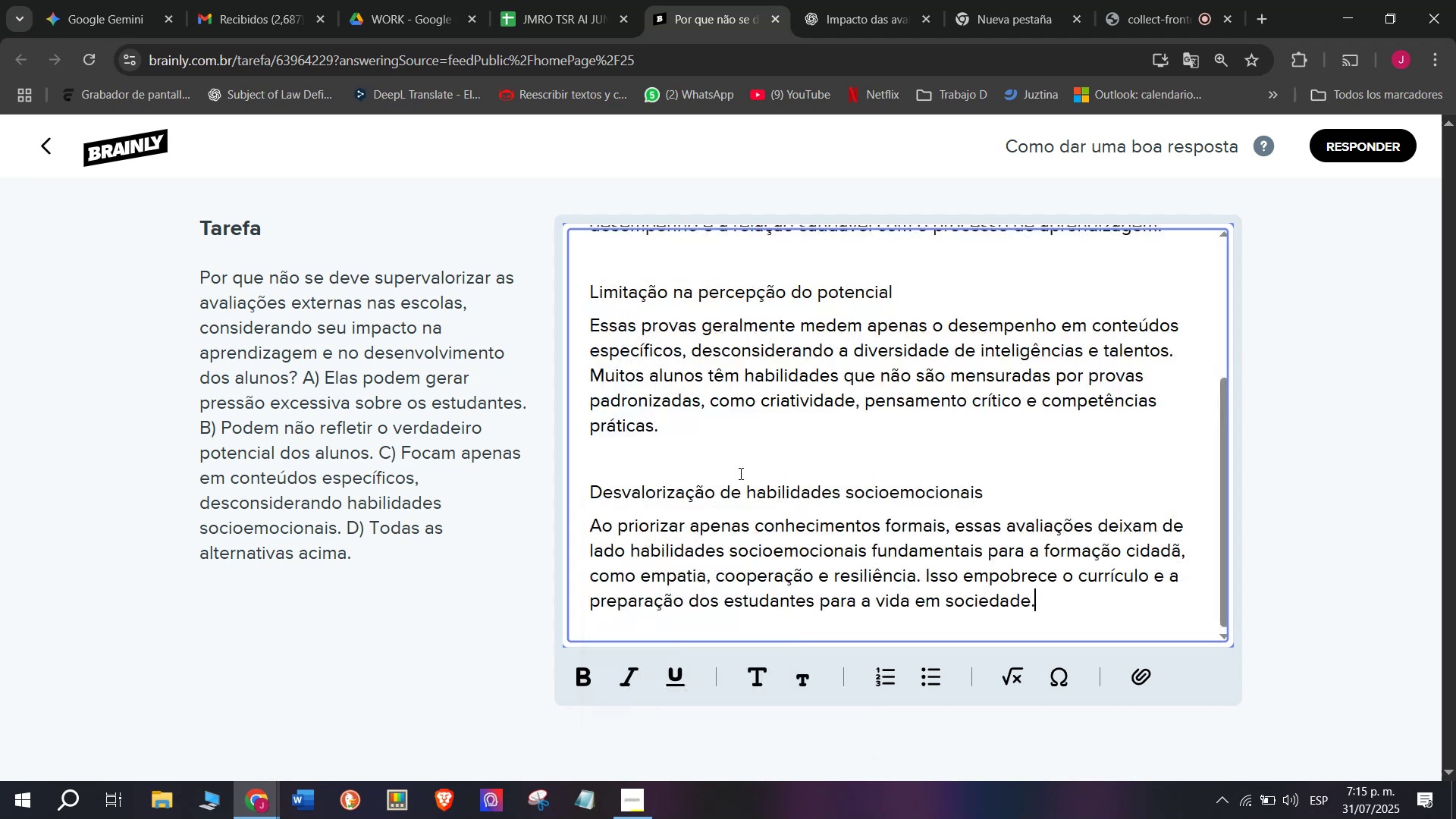 
key(Control+V)
 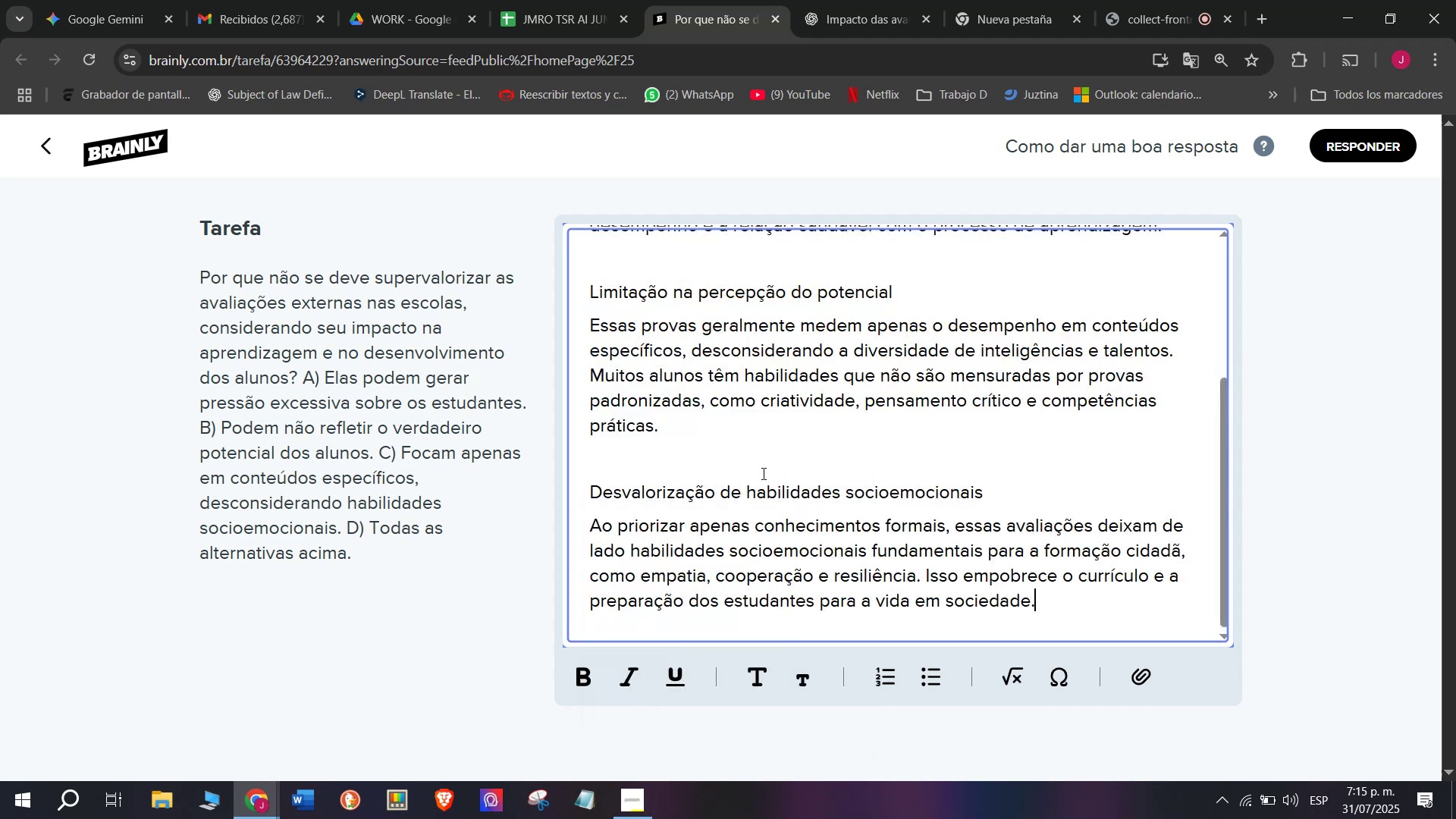 
scroll: coordinate [774, 469], scroll_direction: up, amount: 3.0
 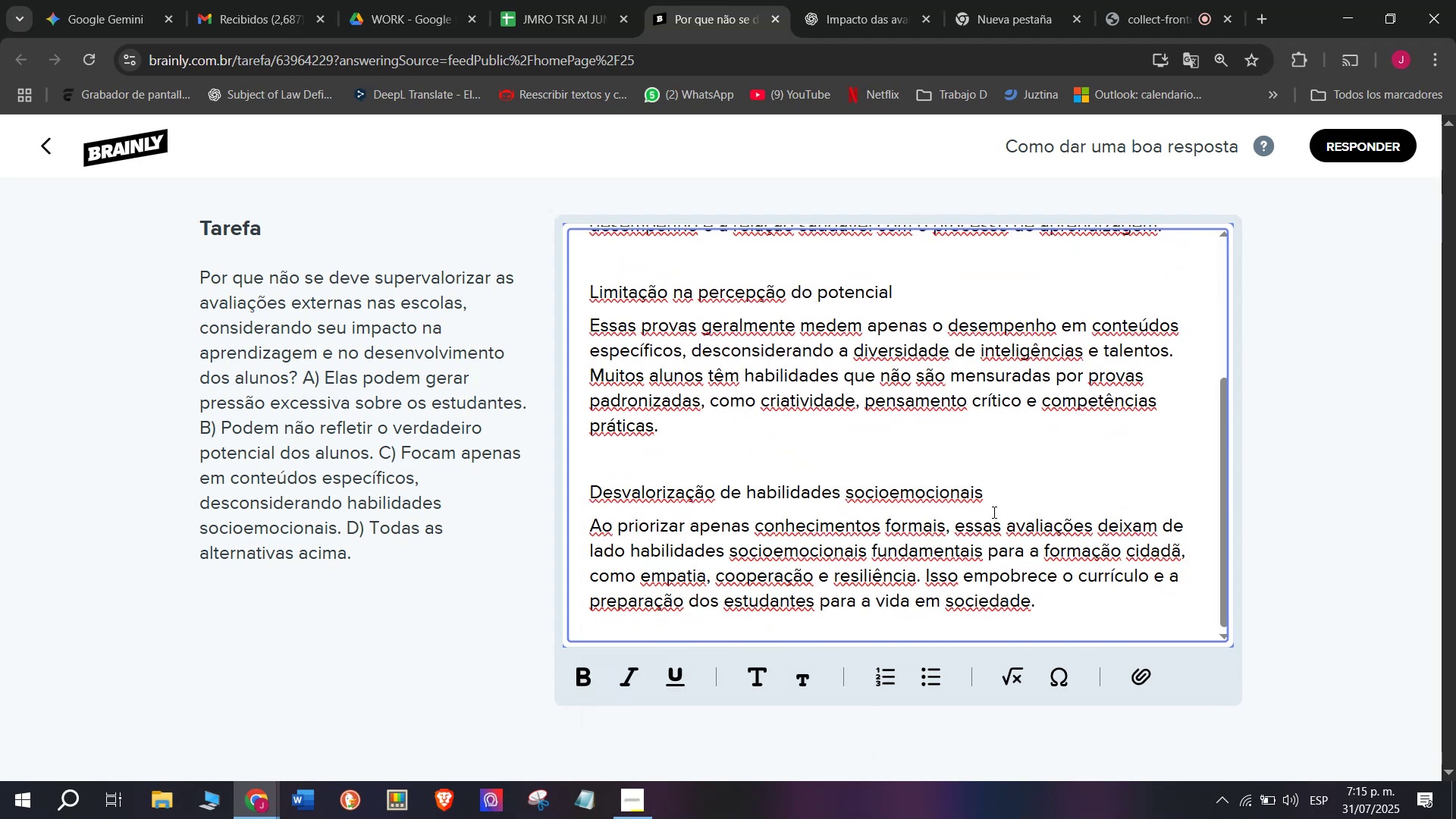 
left_click_drag(start_coordinate=[993, 492], to_coordinate=[533, 486])
 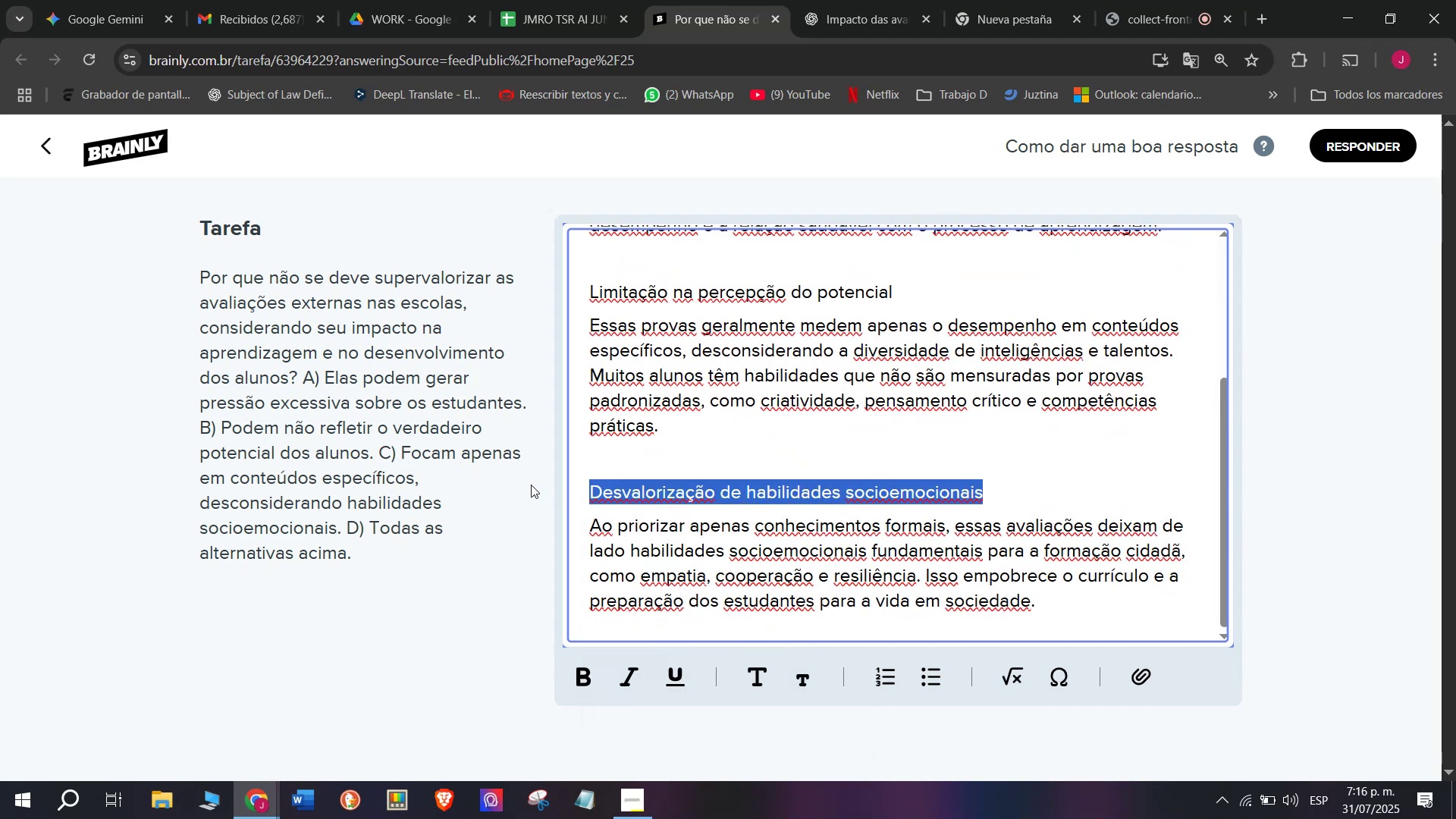 
key(Backspace)
 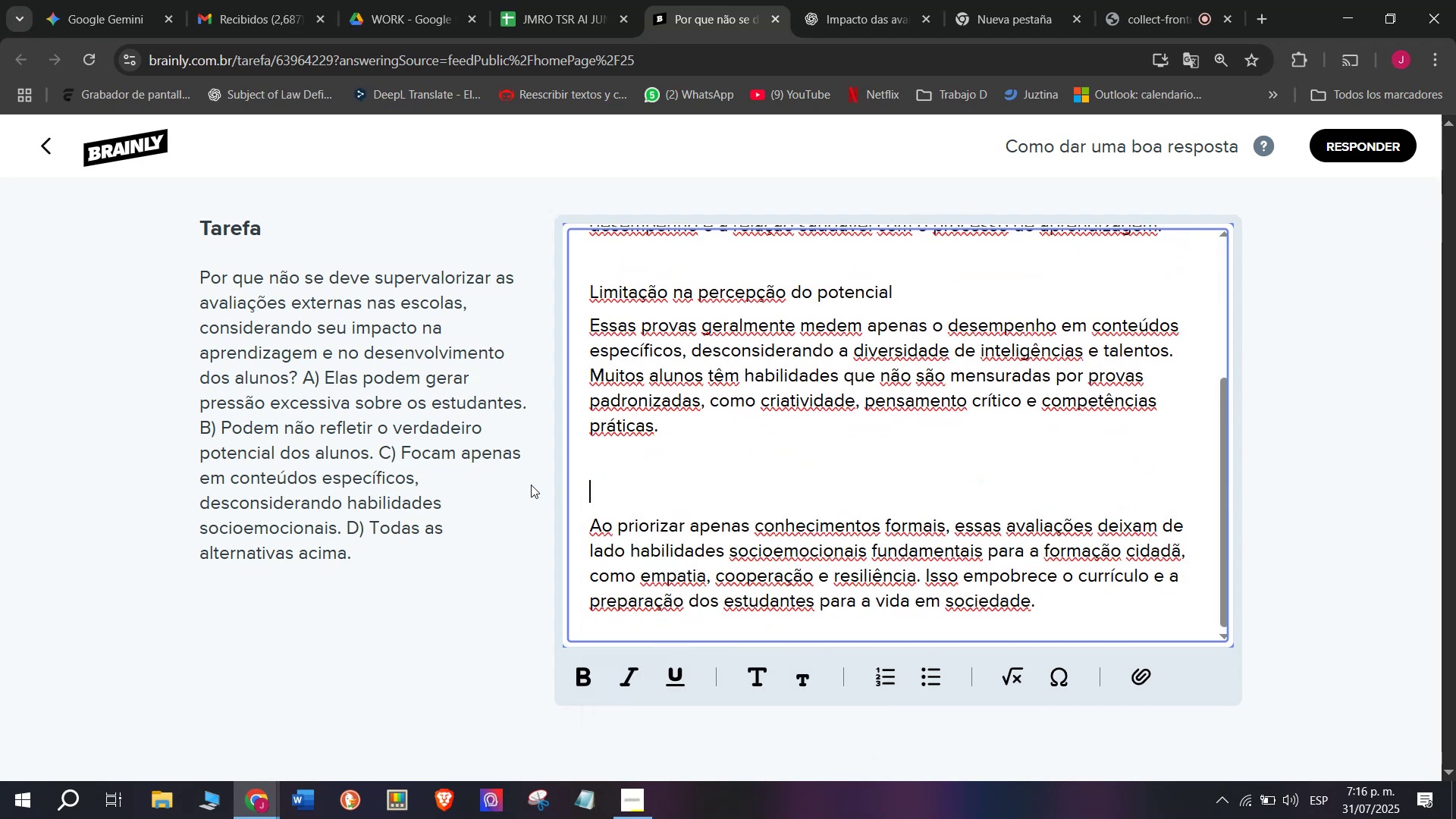 
key(Backspace)
 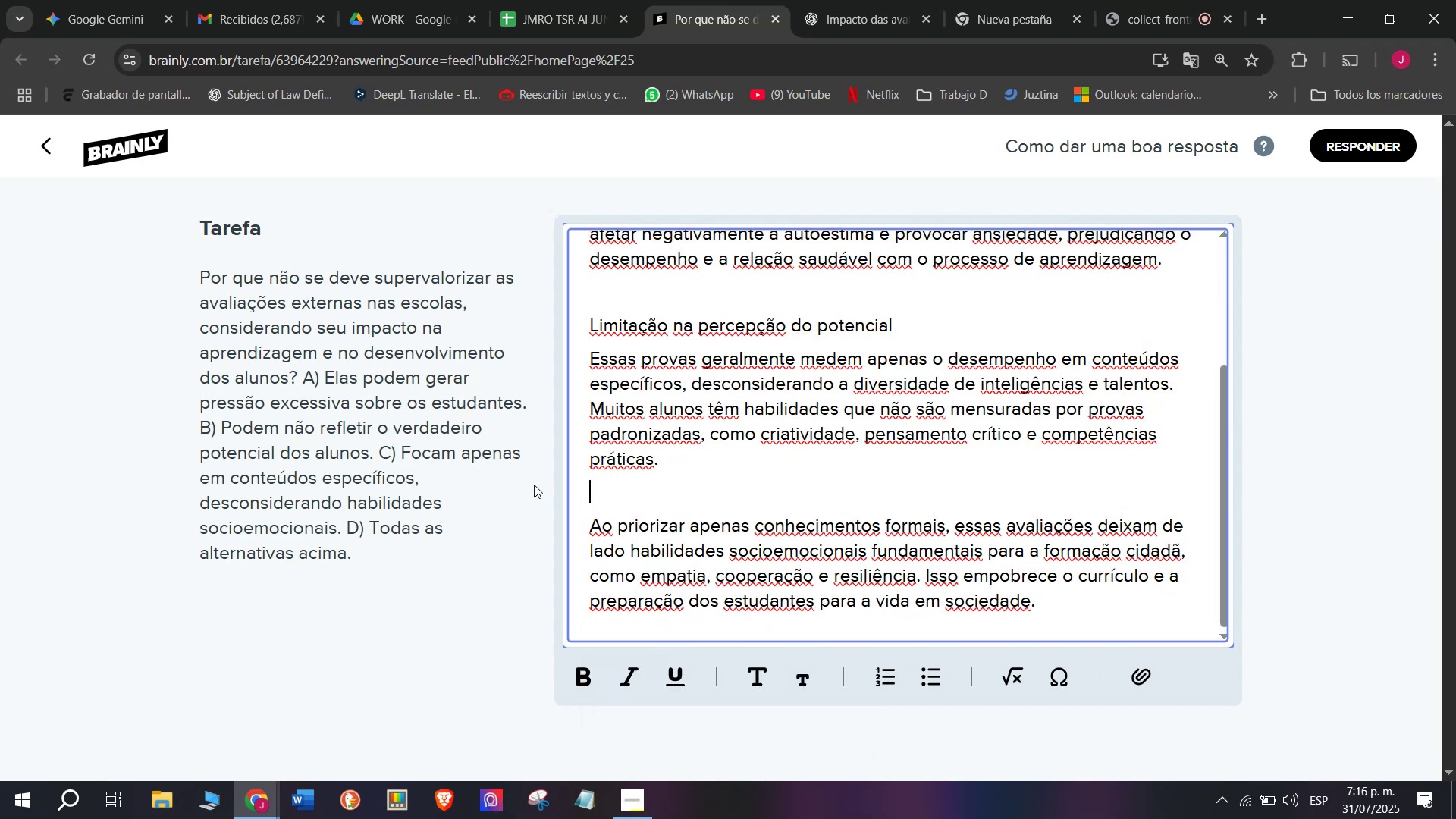 
key(Backspace)
 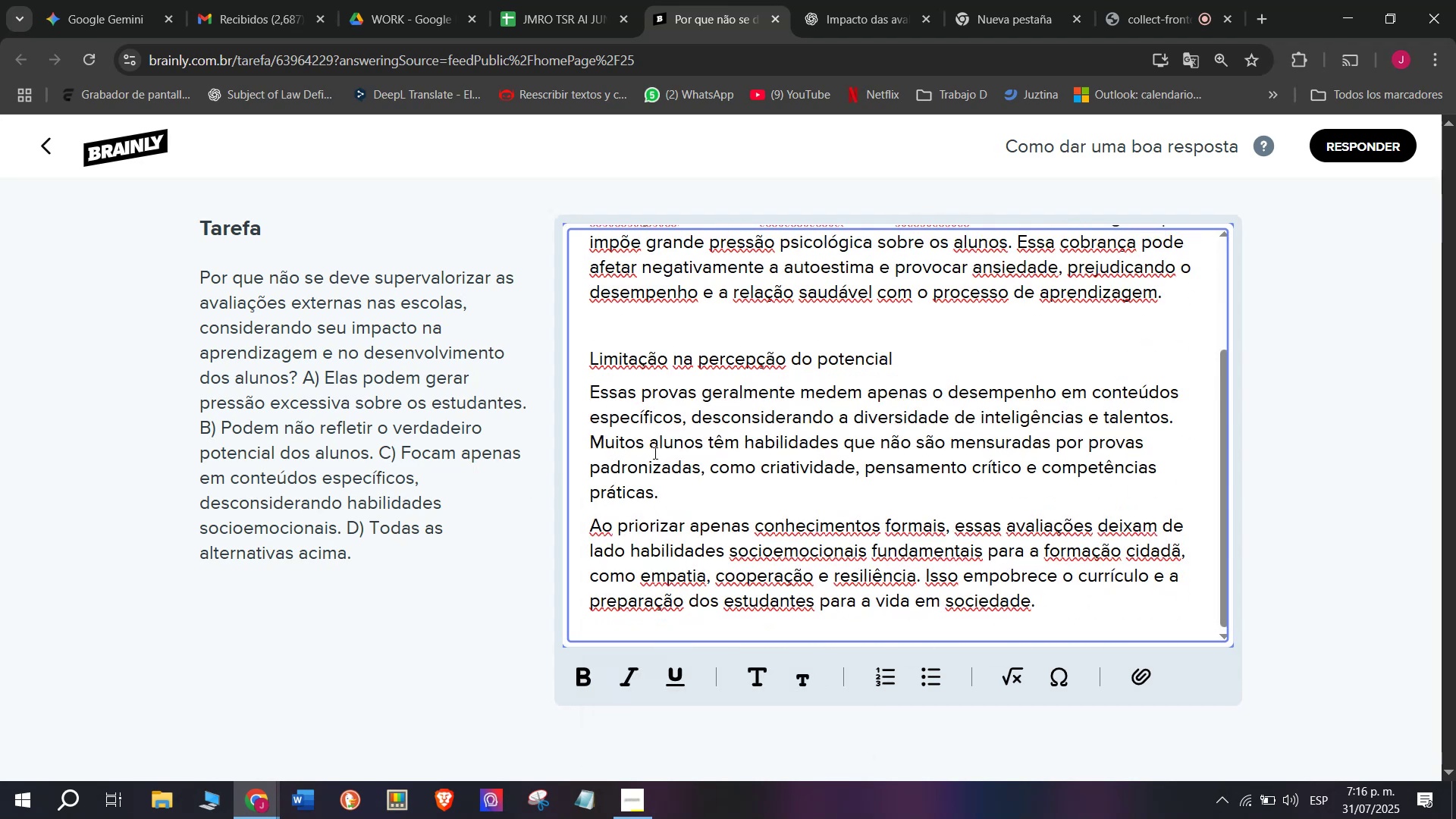 
key(Enter)
 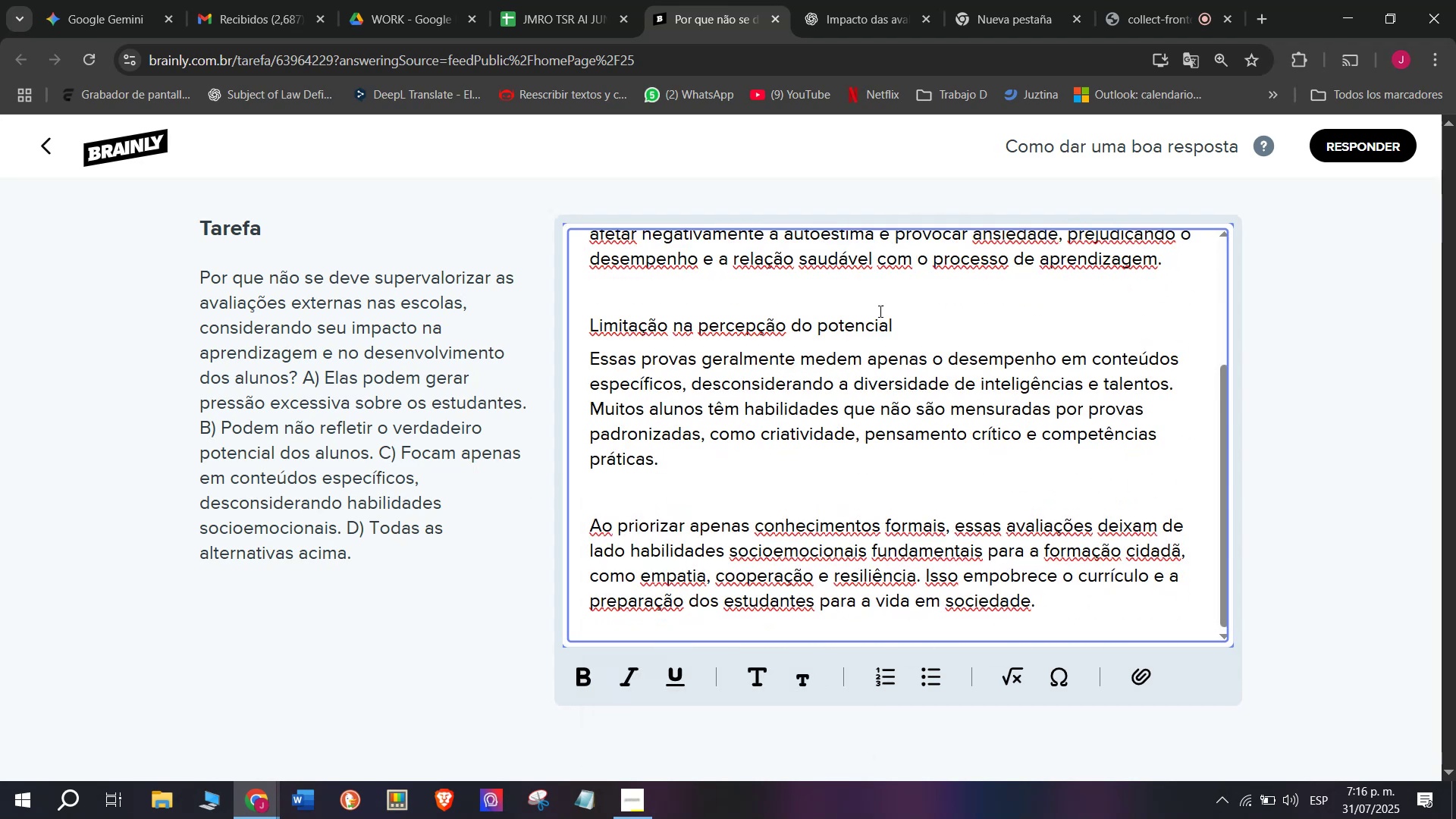 
left_click_drag(start_coordinate=[915, 327], to_coordinate=[505, 338])
 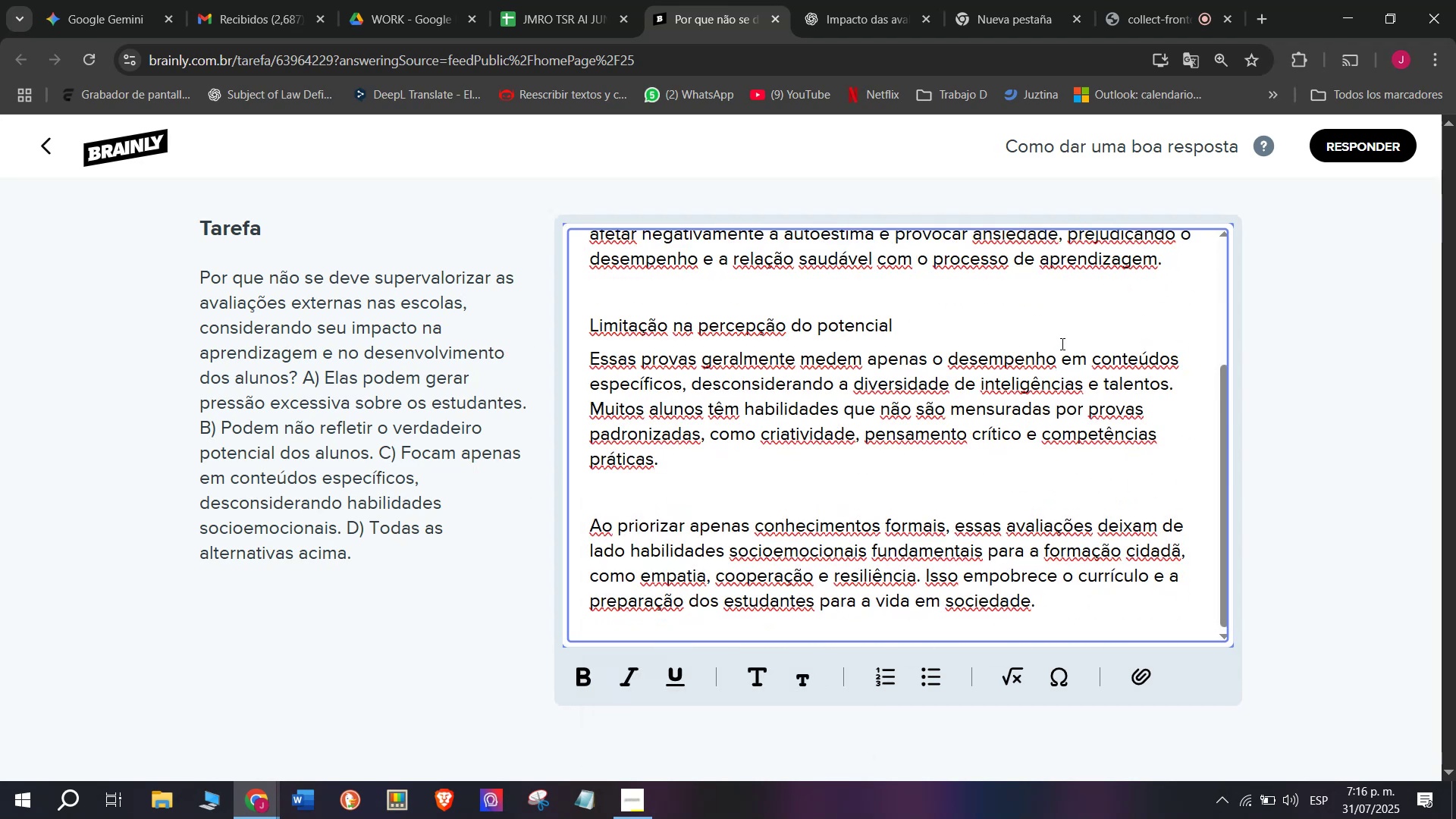 
left_click_drag(start_coordinate=[903, 320], to_coordinate=[593, 319])
 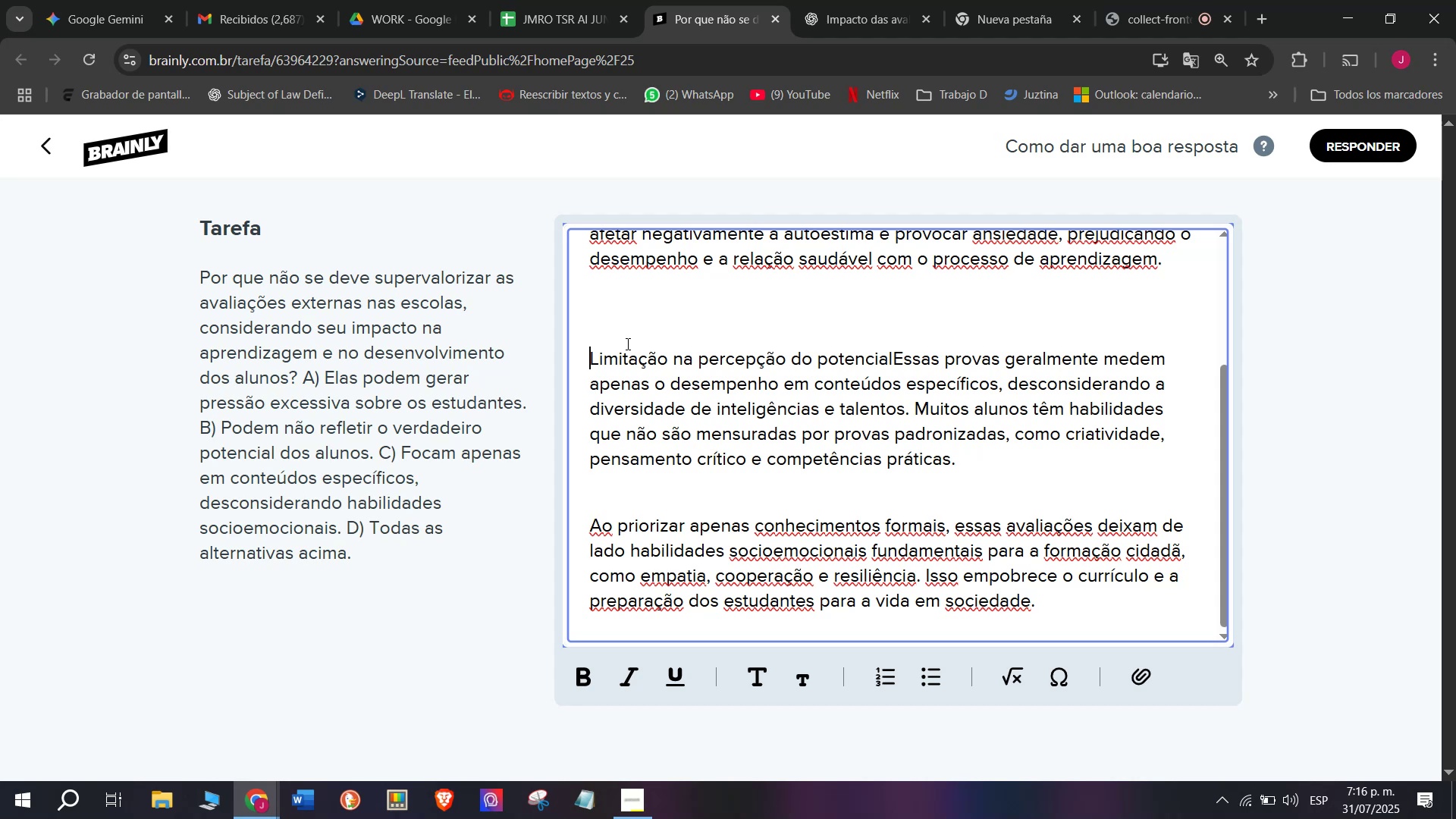 
key(Control+Z)
 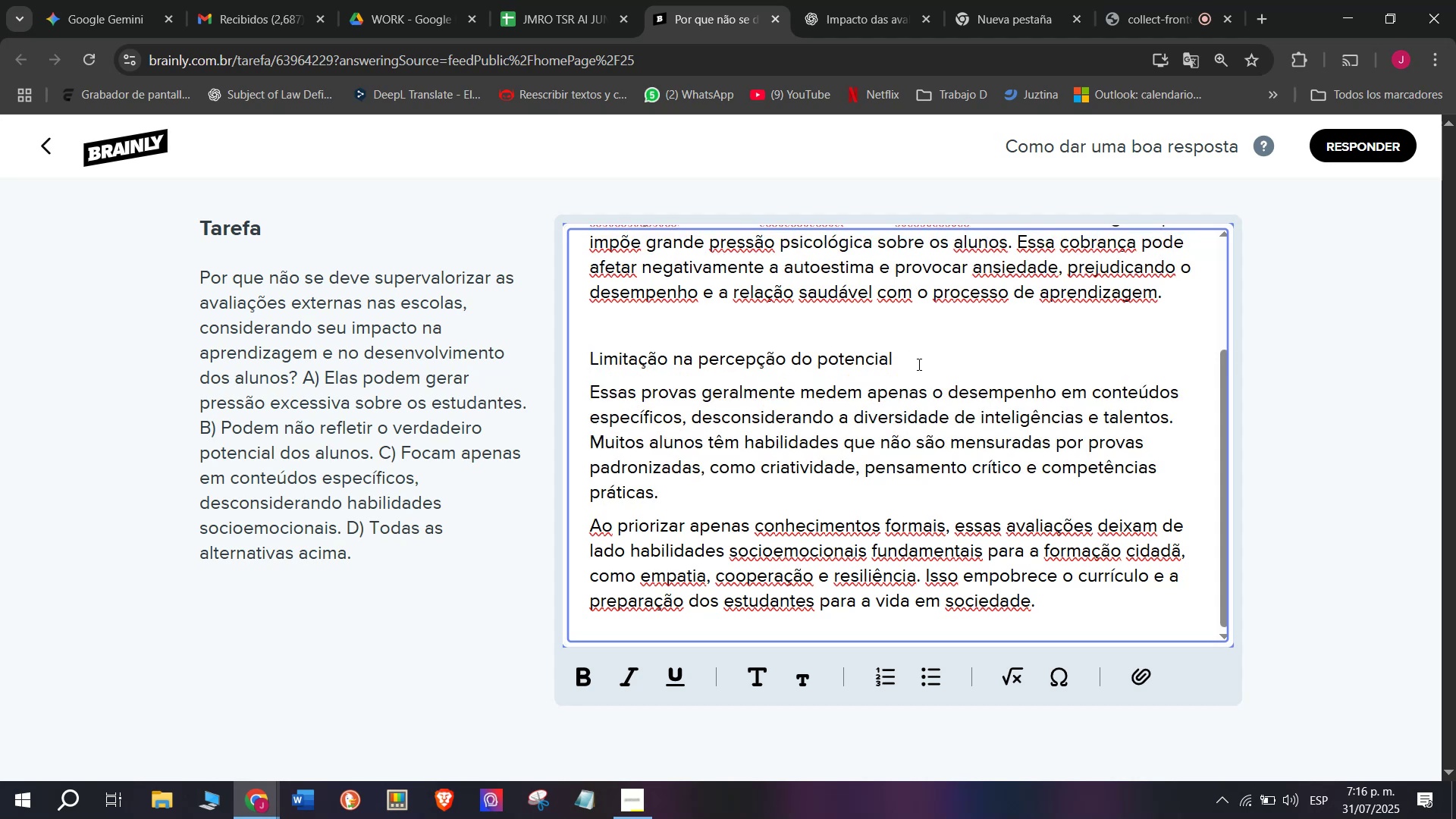 
left_click_drag(start_coordinate=[925, 356], to_coordinate=[886, 357])
 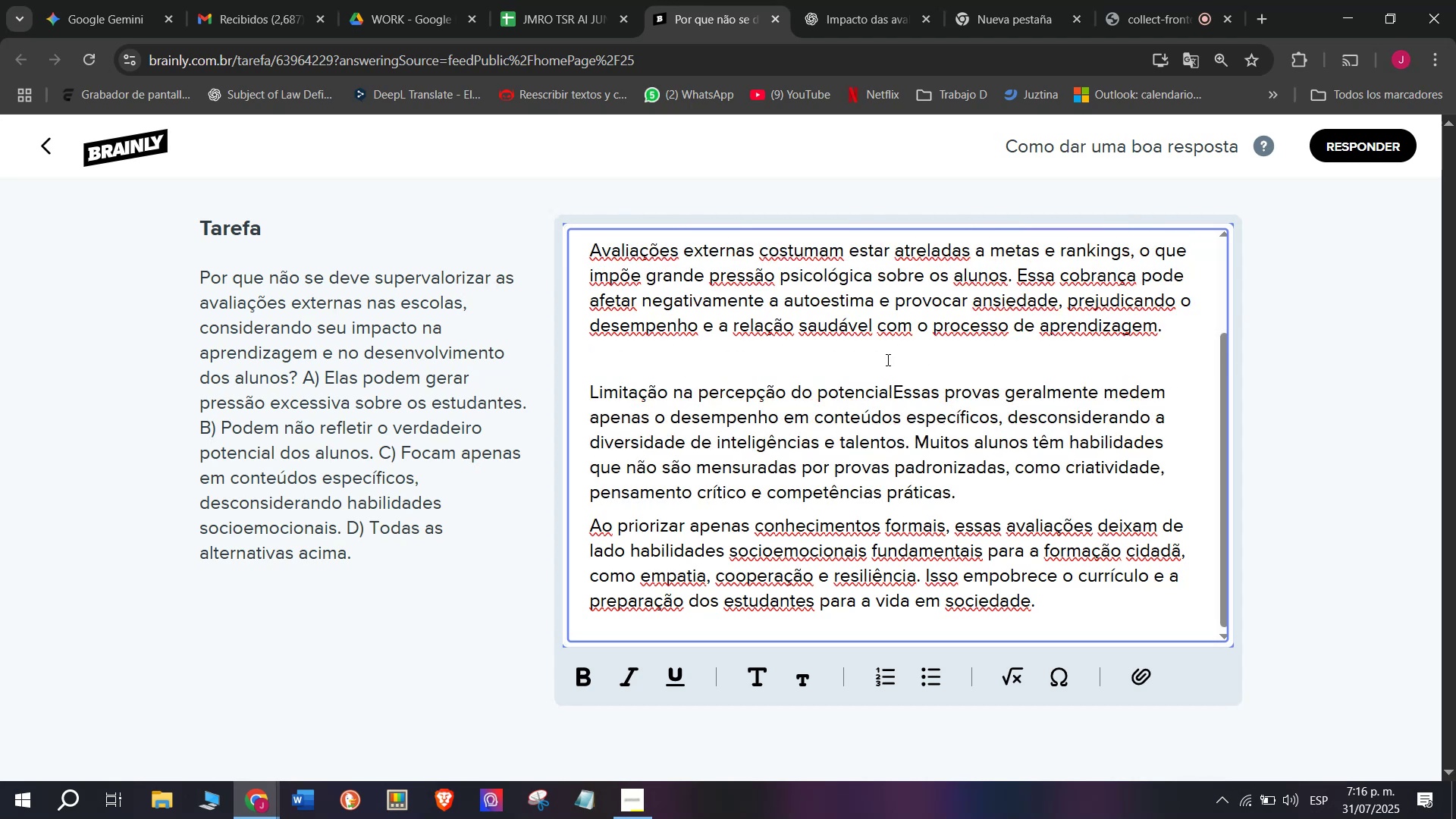 
key(Control+Z)
 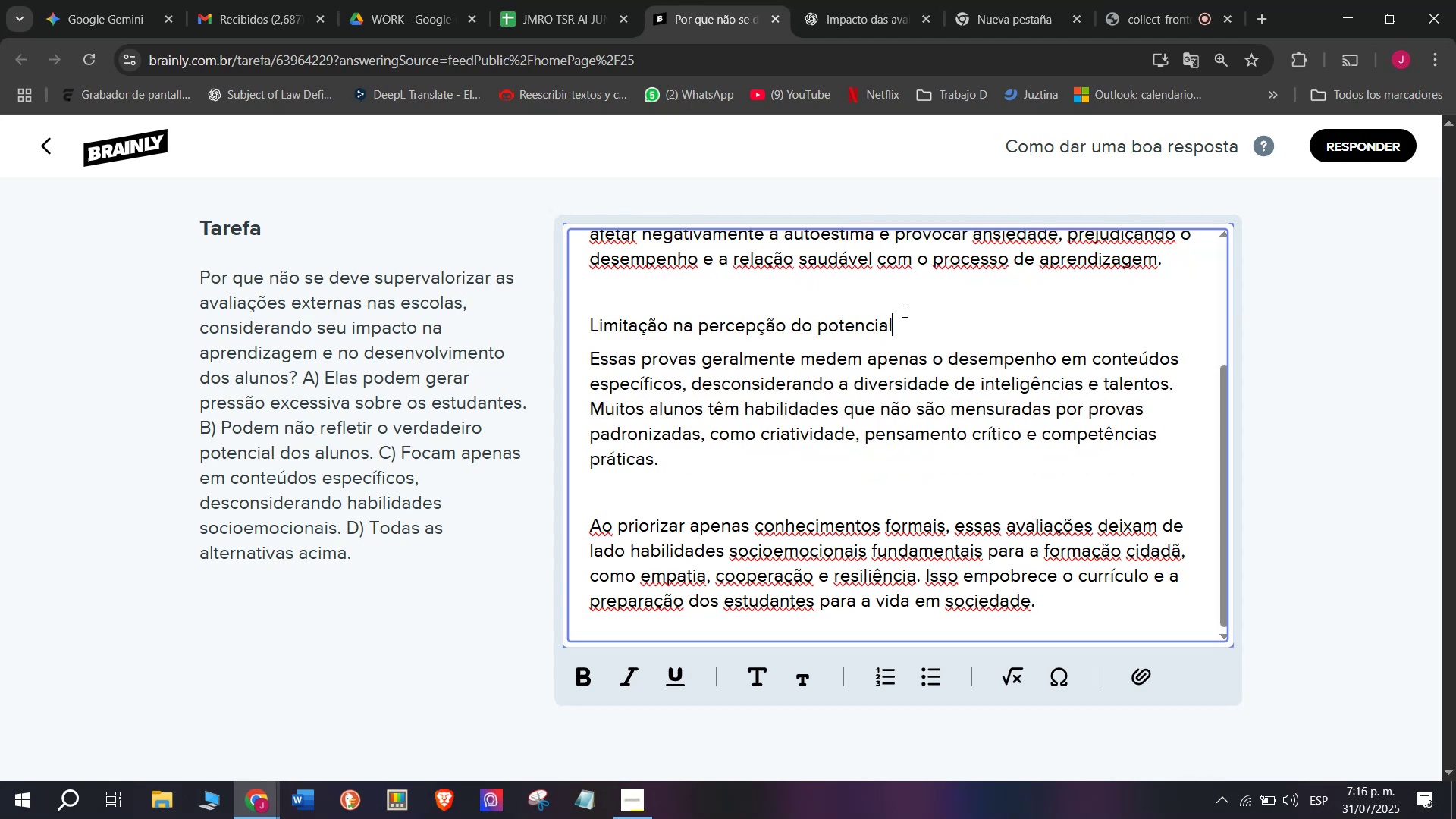 
left_click_drag(start_coordinate=[899, 319], to_coordinate=[568, 319])
 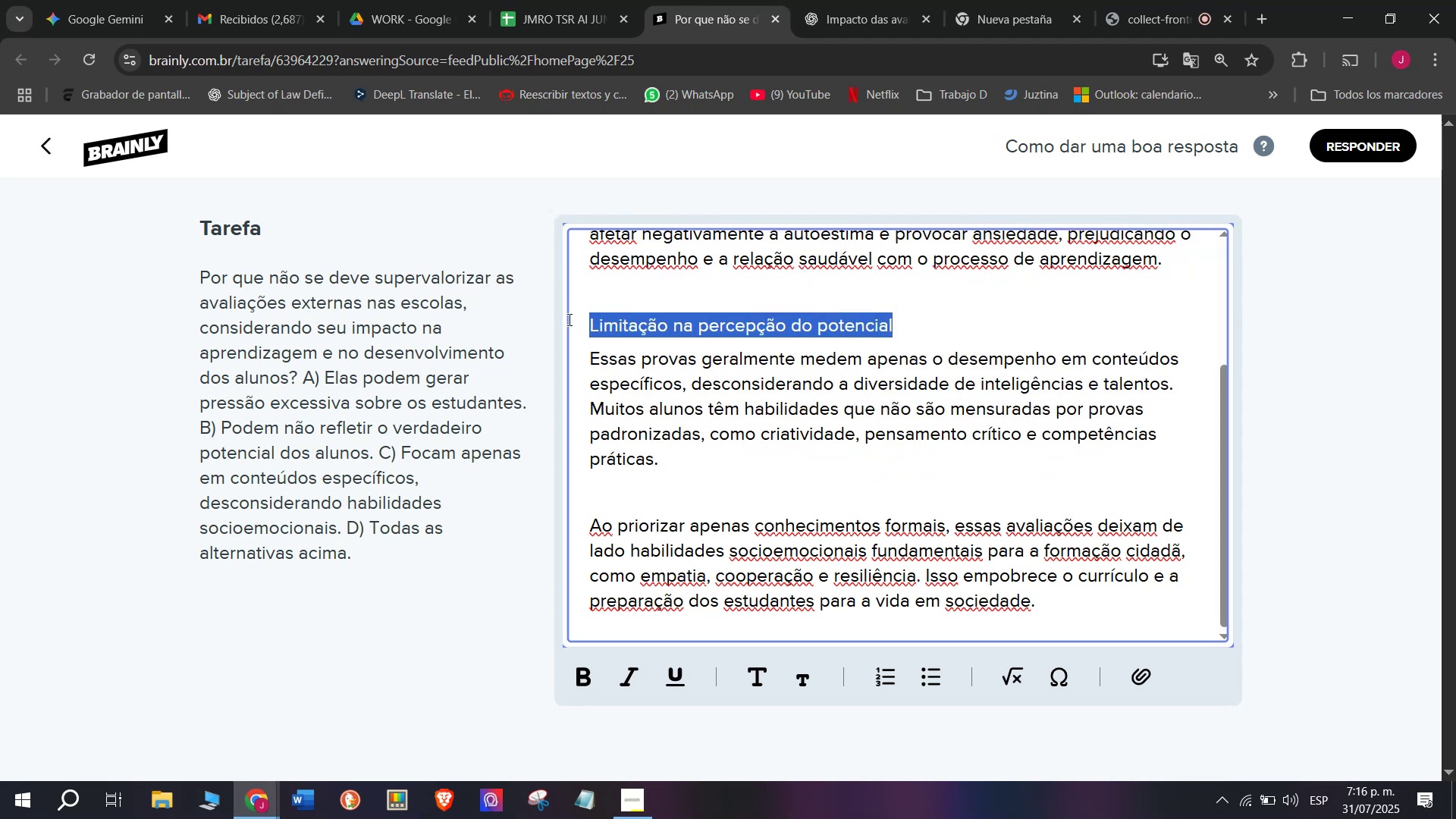 
key(Backspace)
 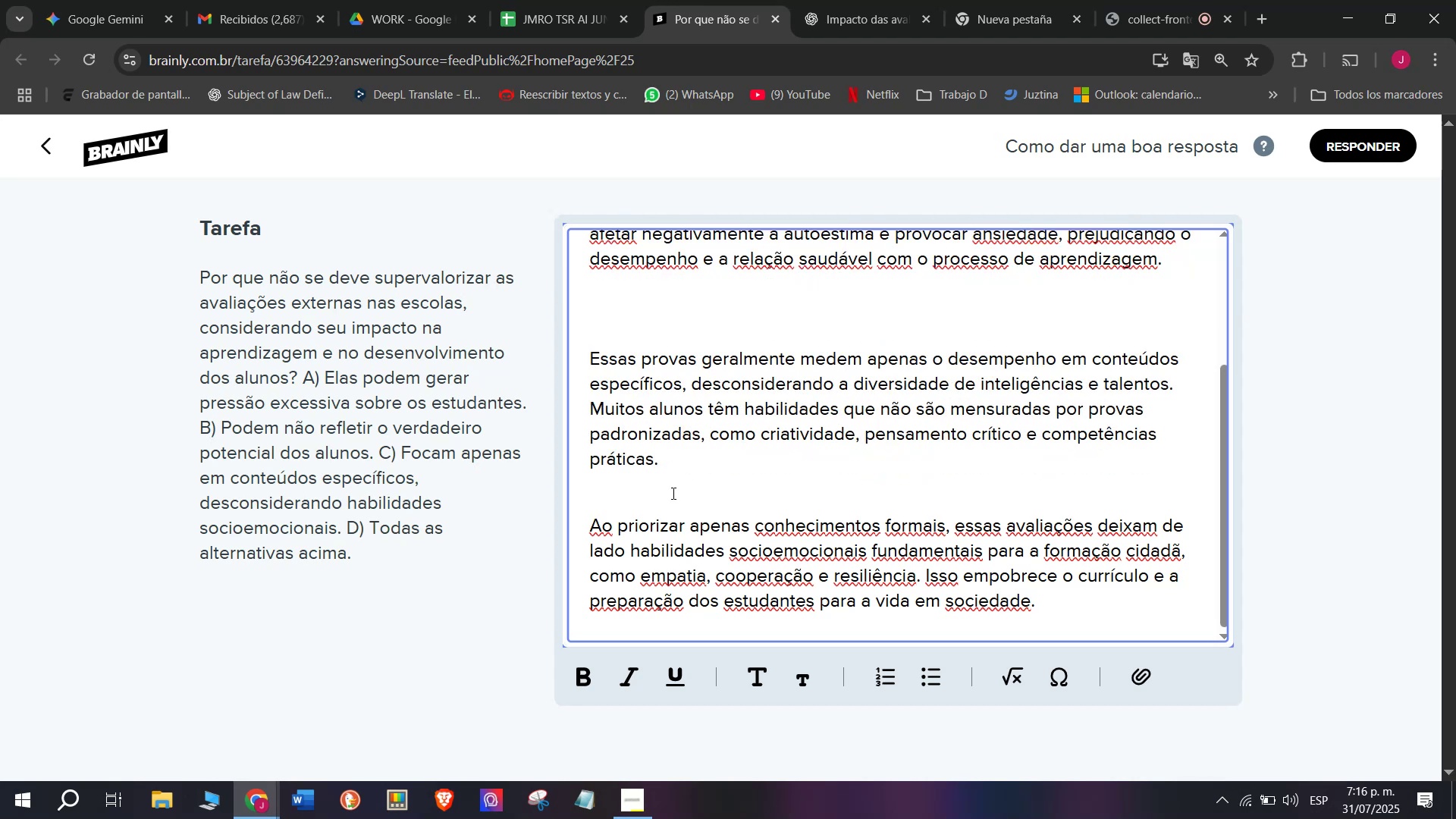 
scroll: coordinate [672, 490], scroll_direction: up, amount: 4.0
 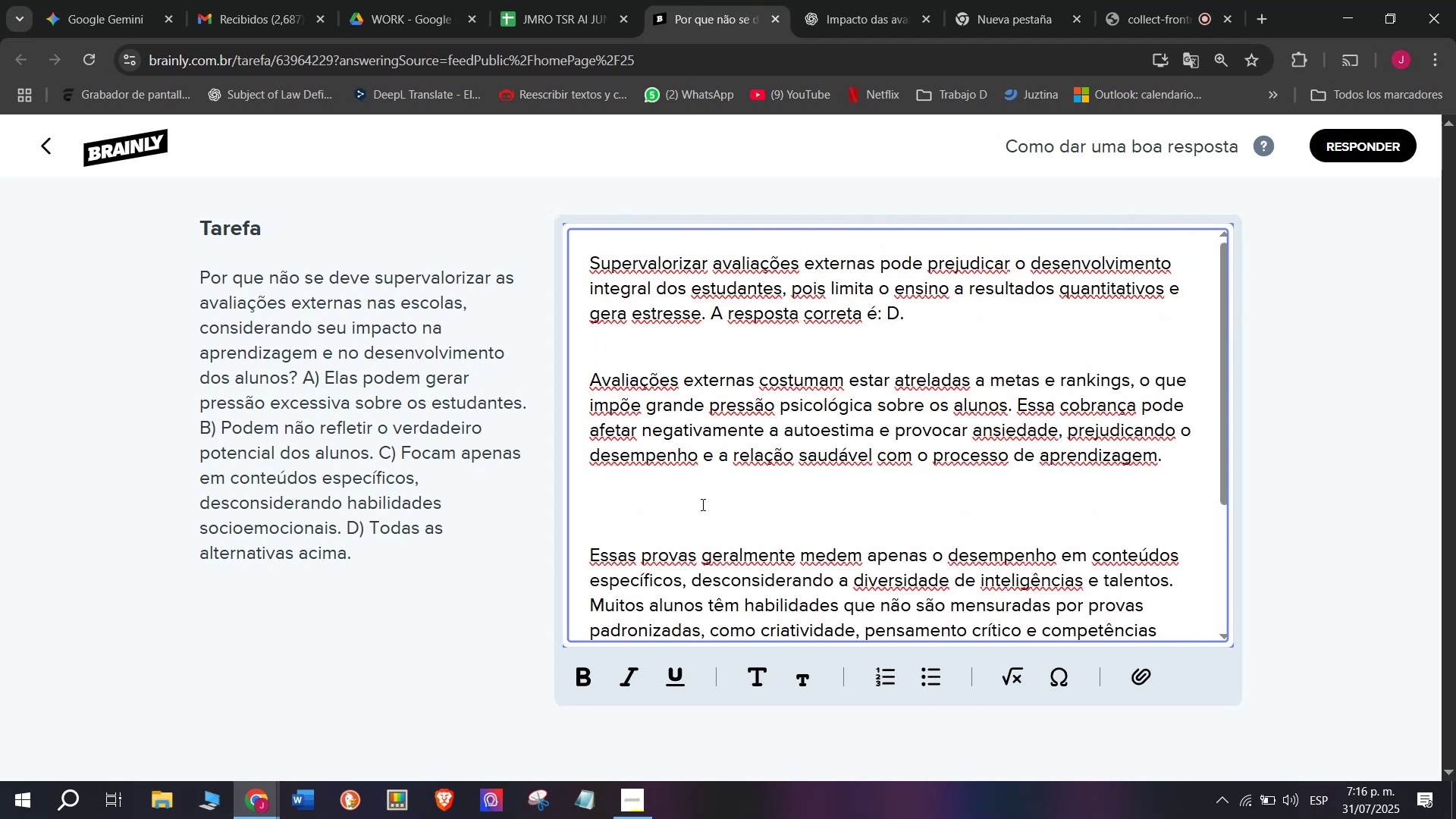 
key(Backspace)
 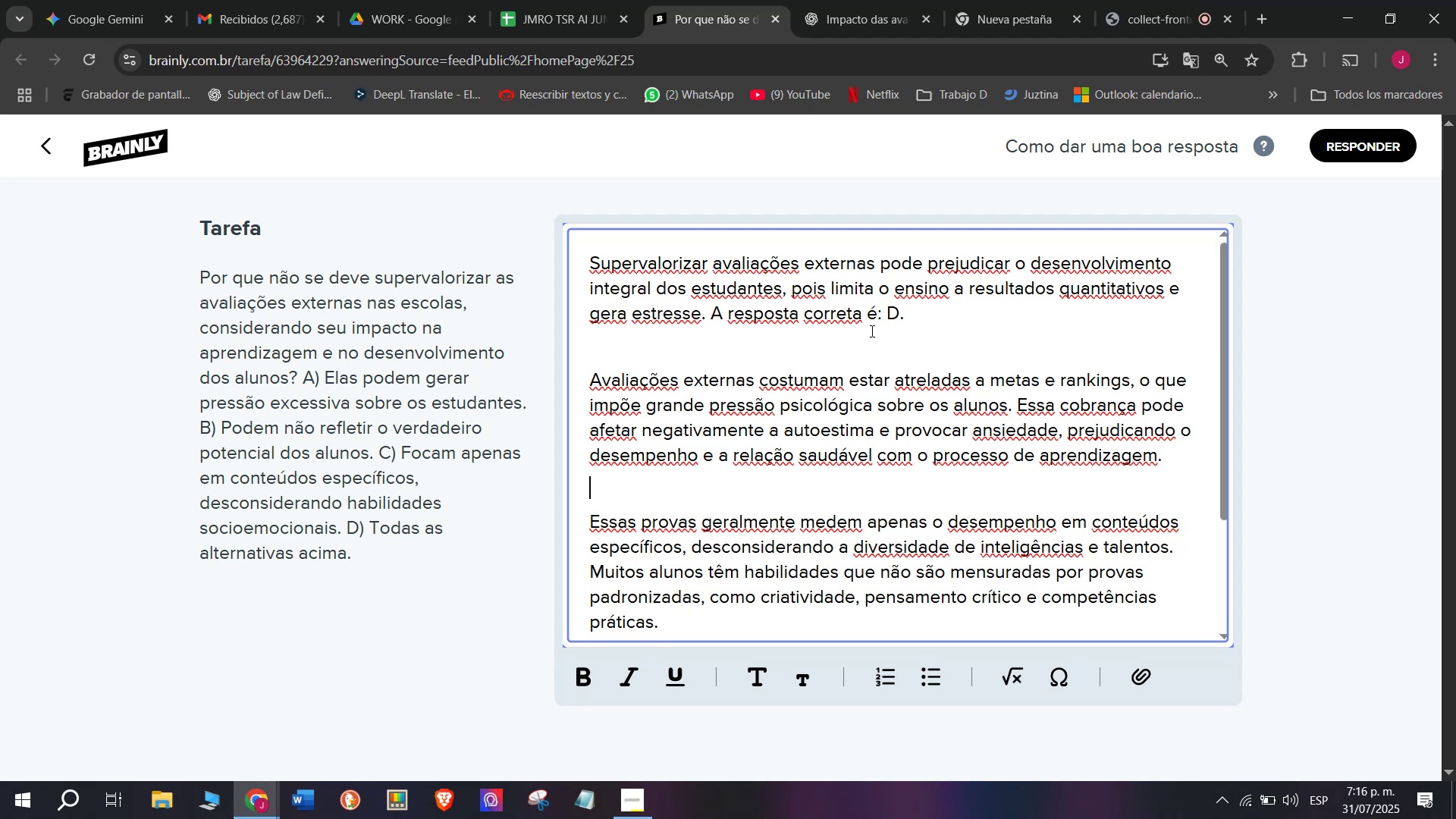 
left_click_drag(start_coordinate=[909, 326], to_coordinate=[901, 335])
 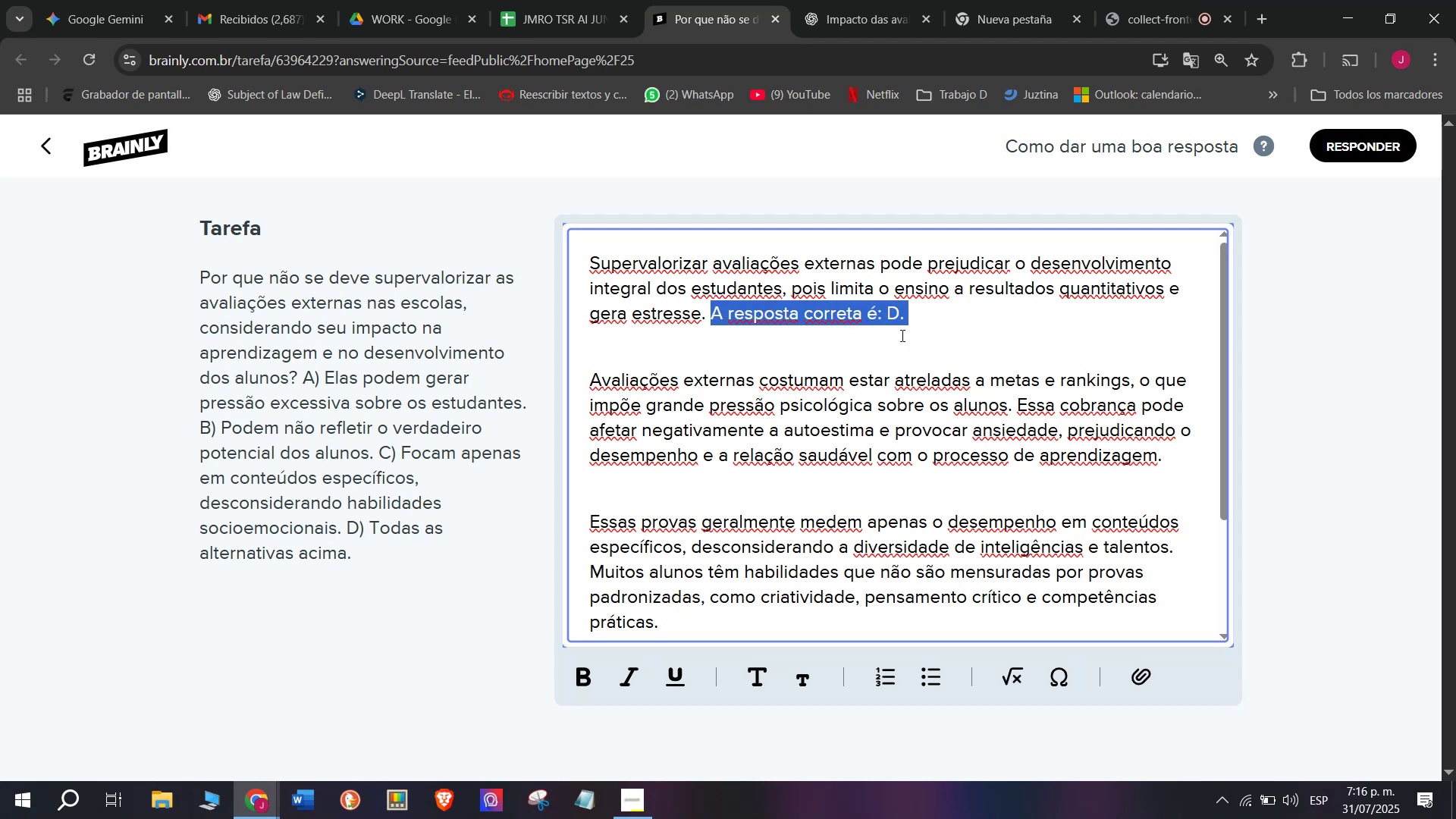 
key(Control+B)
 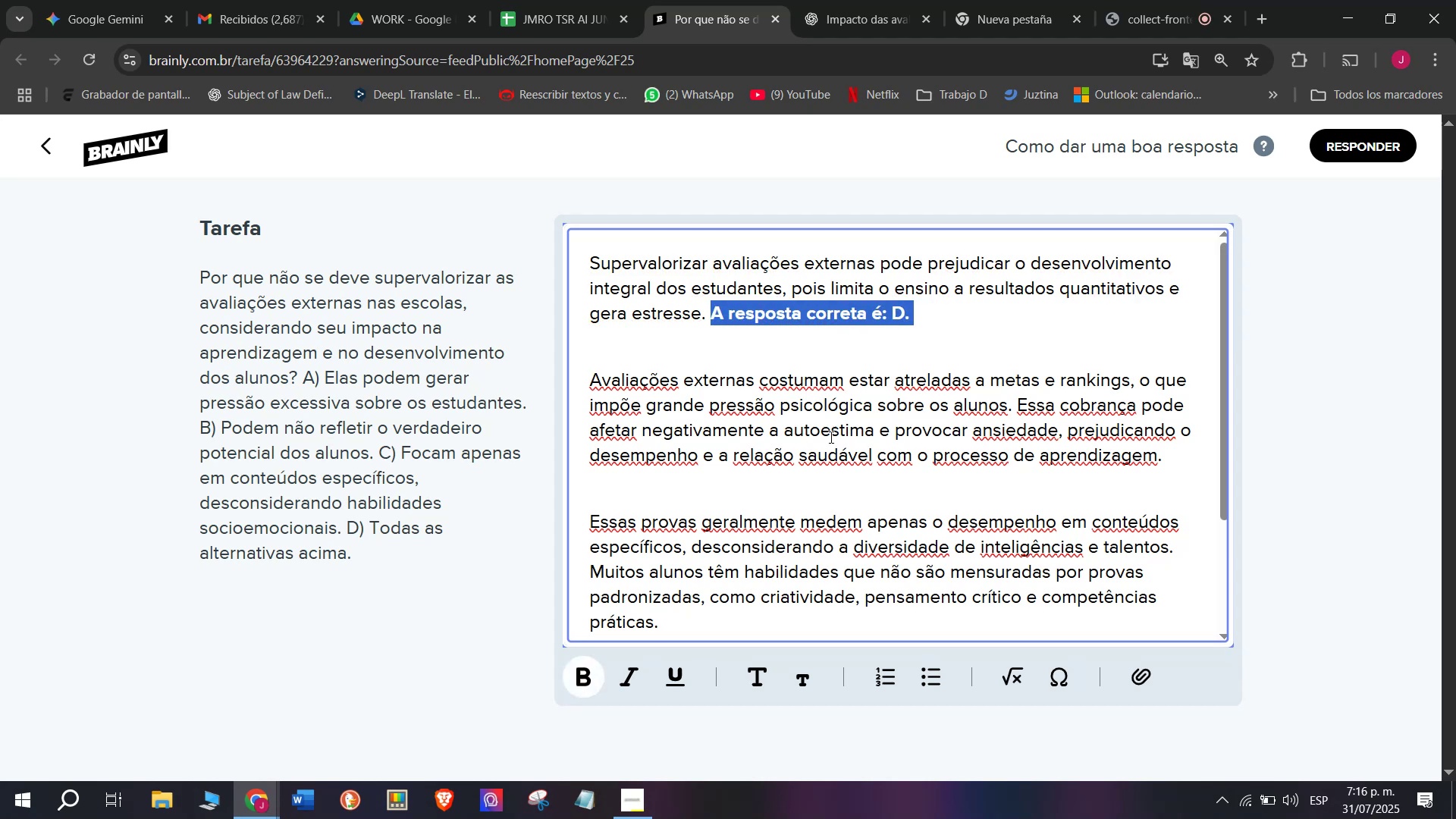 
scroll: coordinate [824, 464], scroll_direction: down, amount: 4.0
 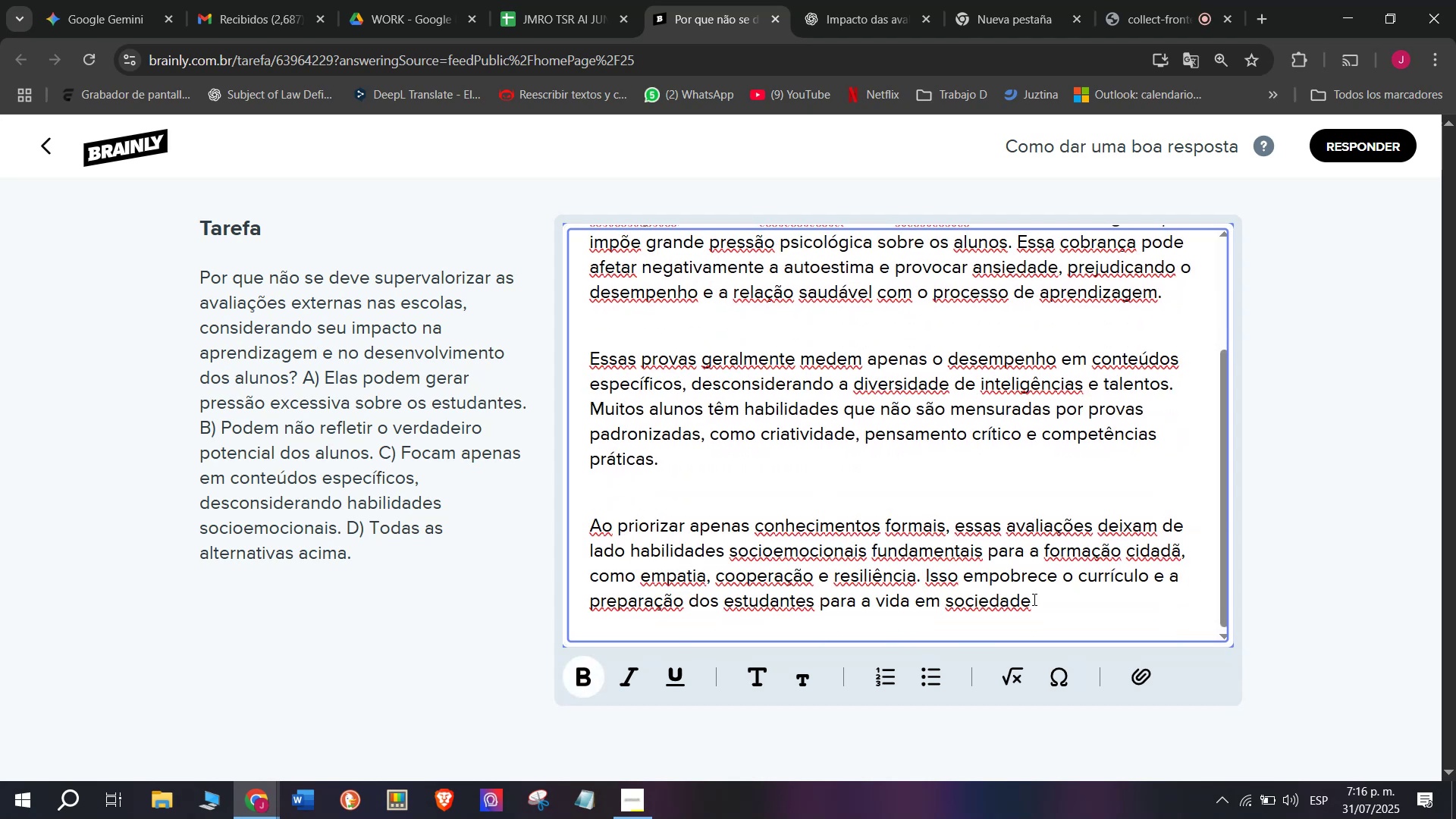 
left_click_drag(start_coordinate=[1067, 610], to_coordinate=[500, 109])
 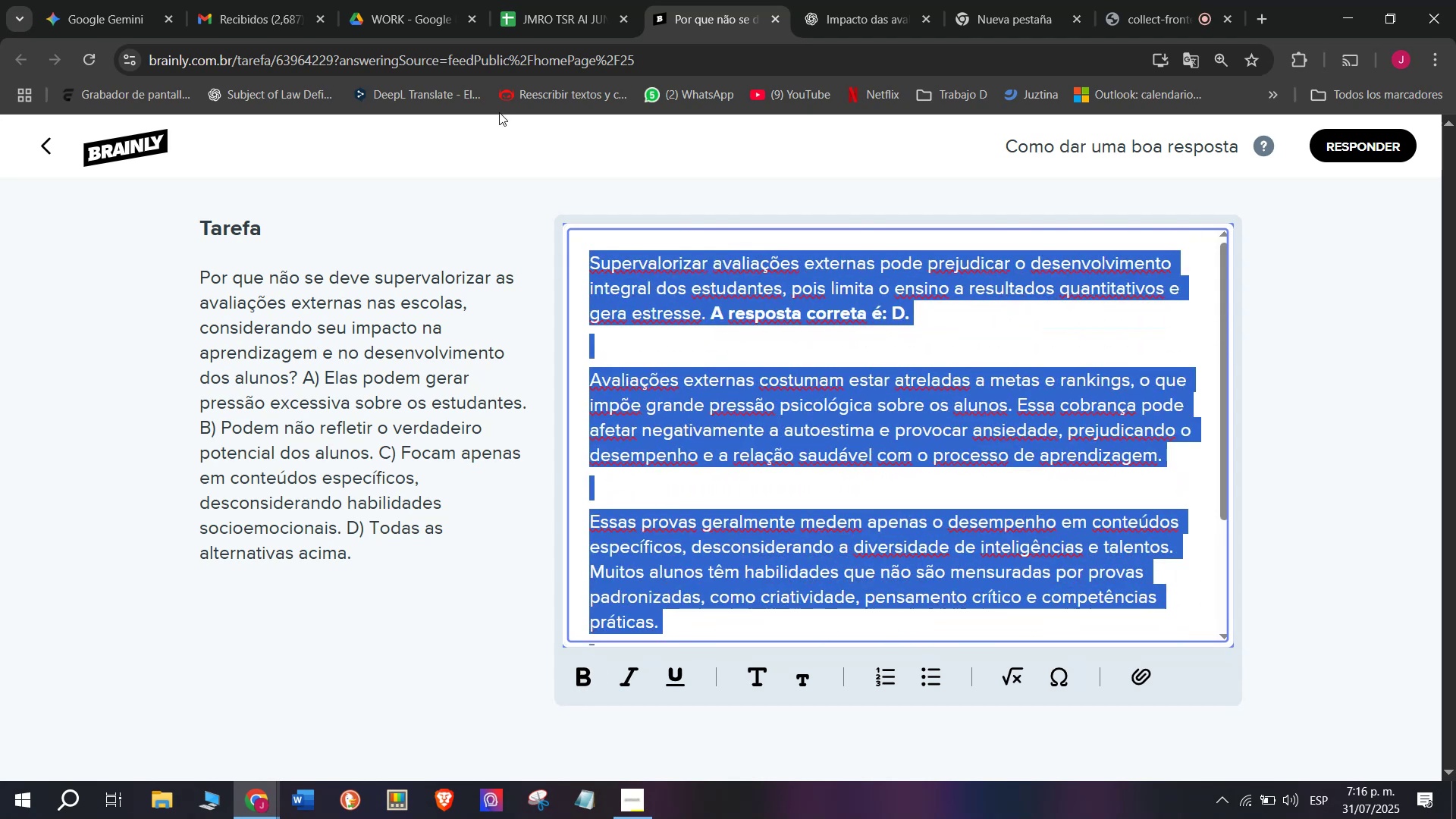 
key(Control+C)
 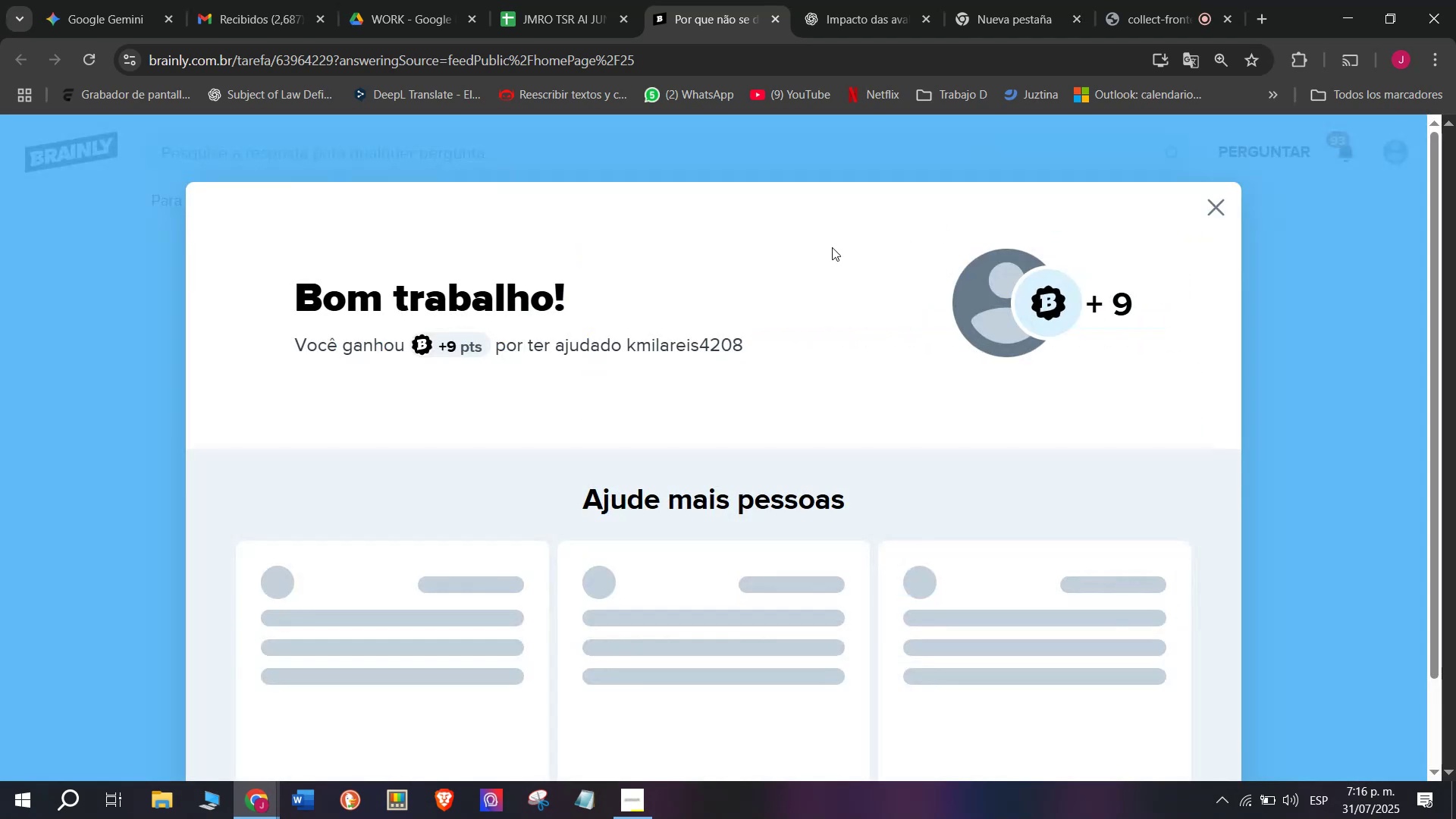 
left_click([571, 0])
 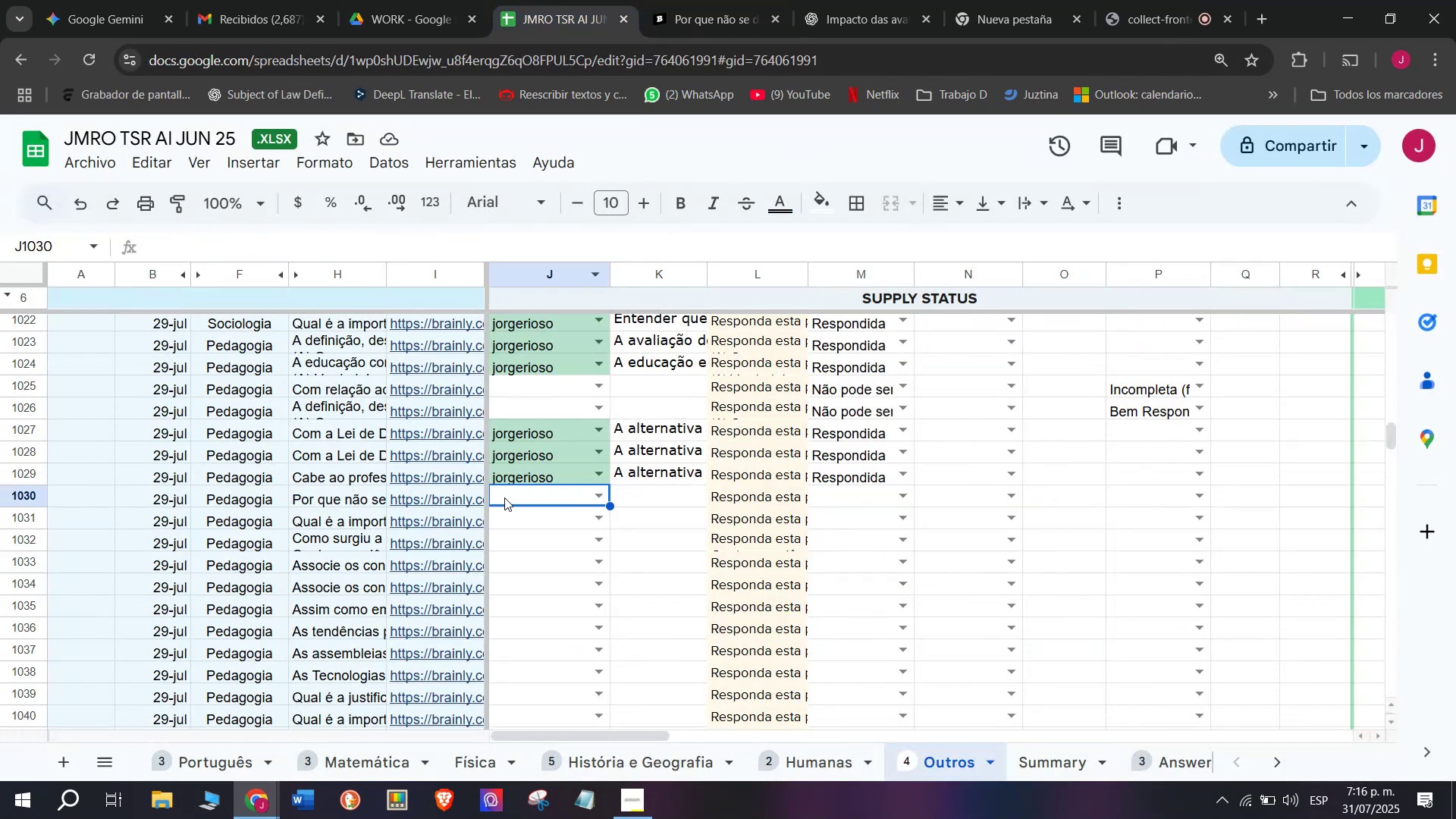 
key(J)
 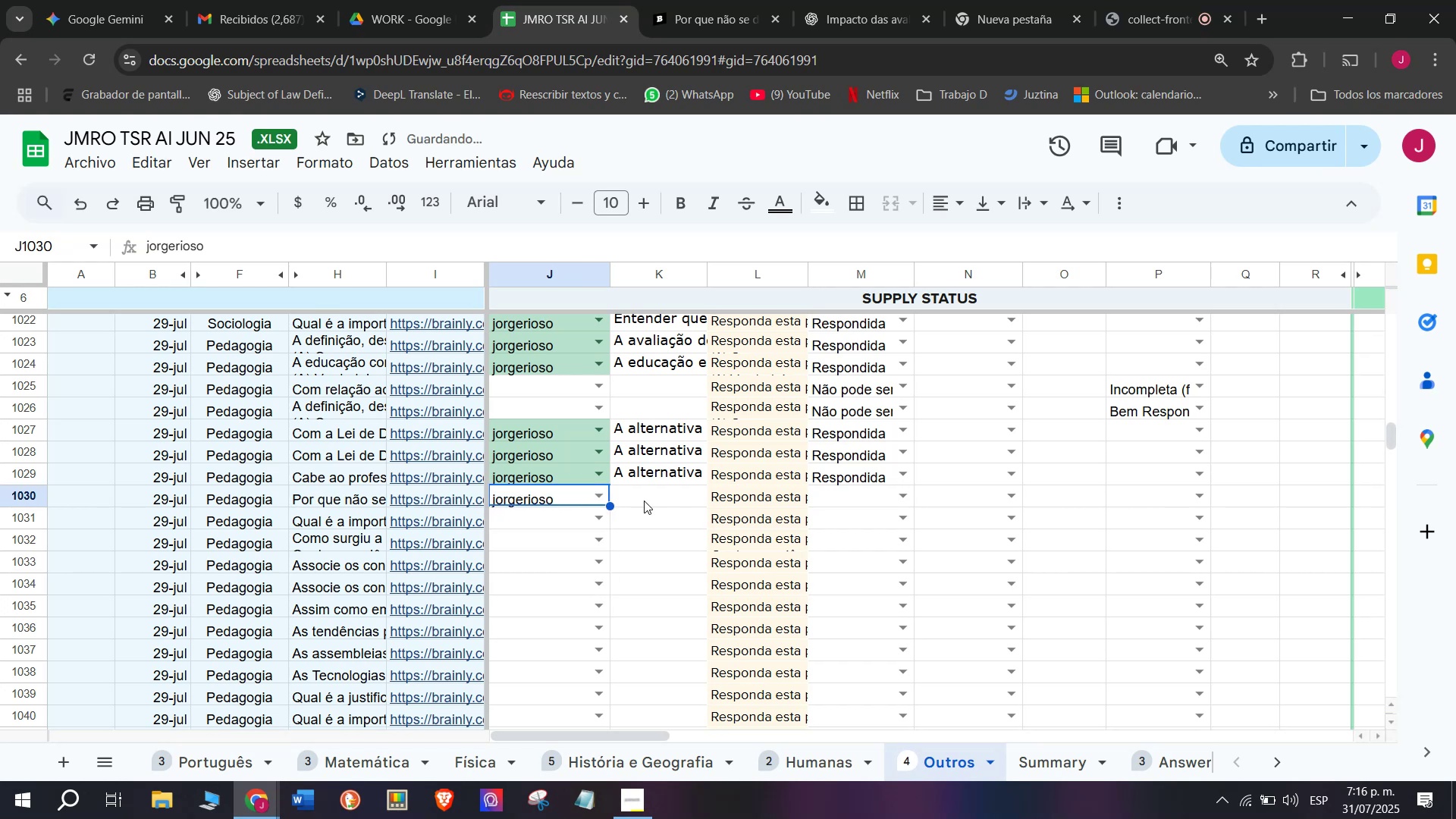 
triple_click([646, 496])
 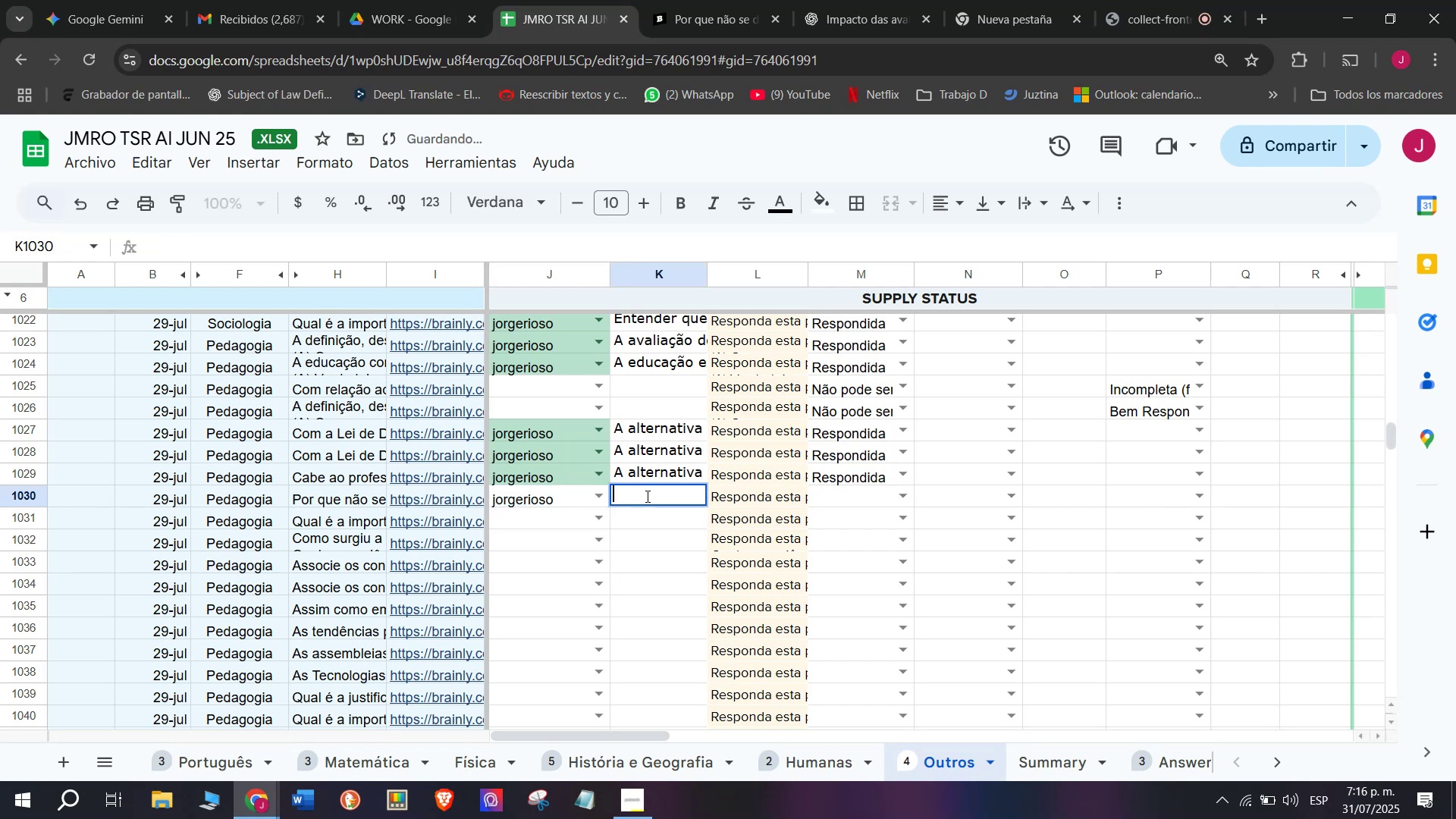 
key(Control+V)
 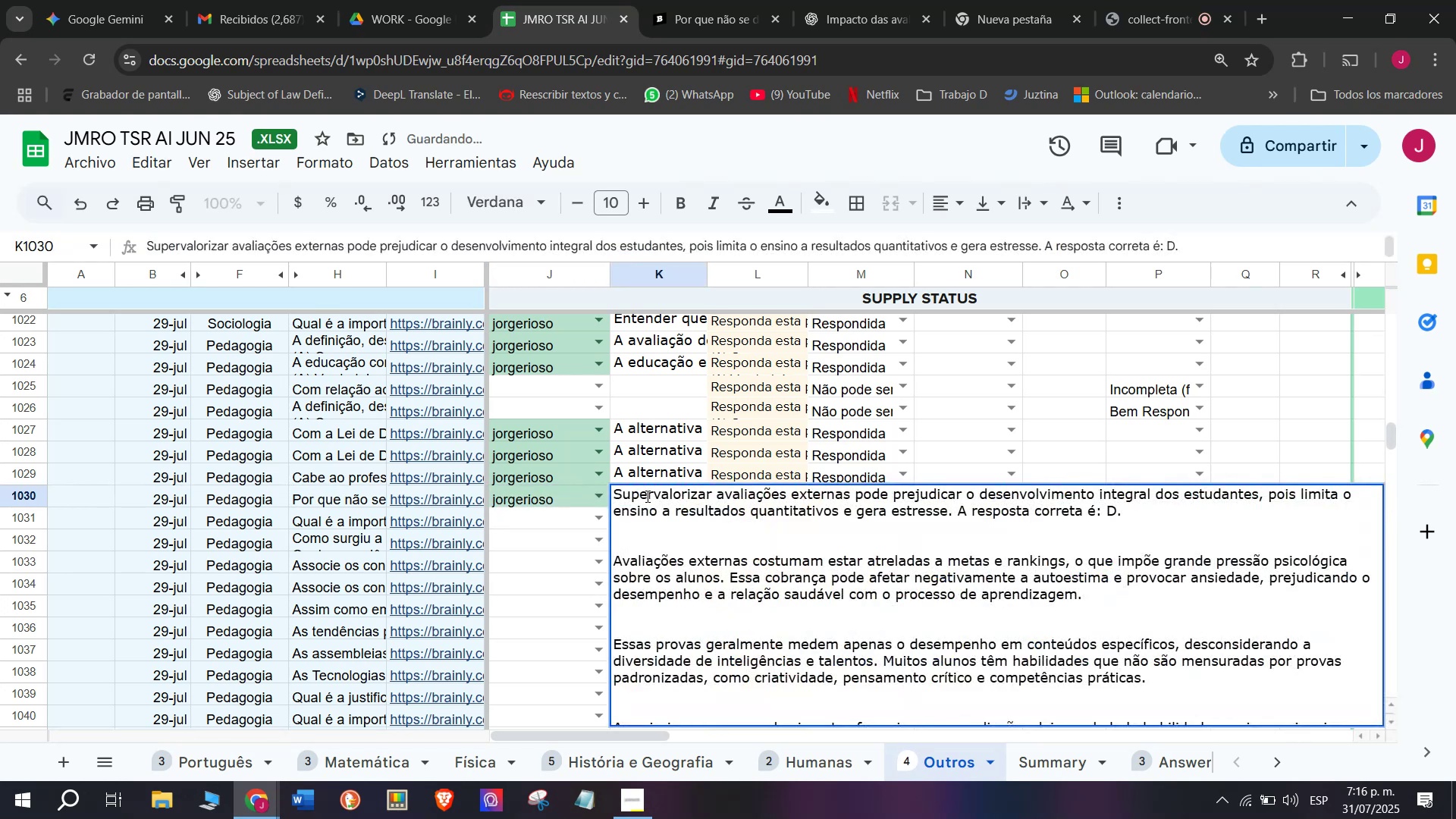 
key(Enter)
 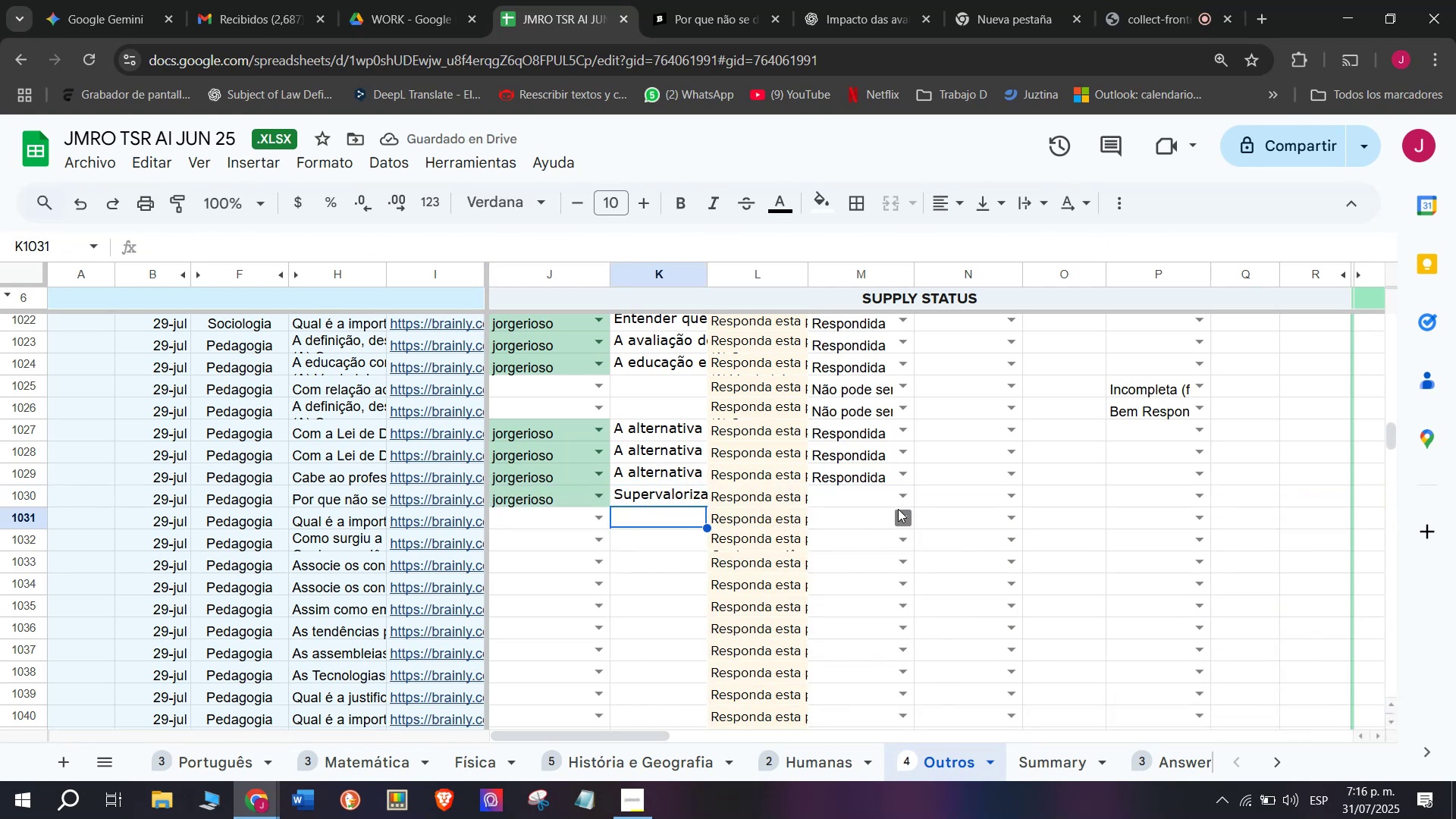 
left_click([865, 545])
 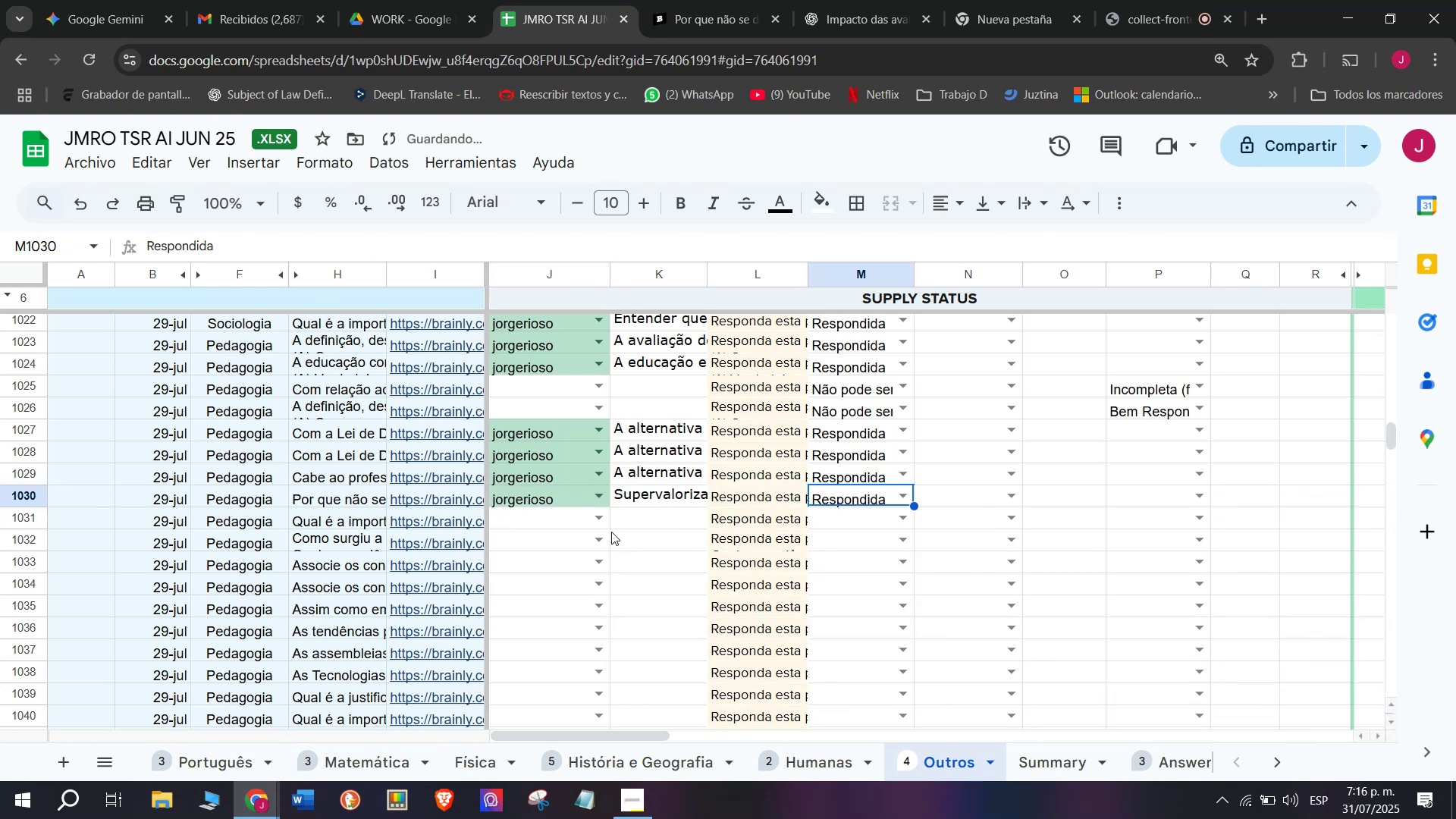 
scroll: coordinate [611, 532], scroll_direction: down, amount: 1.0
 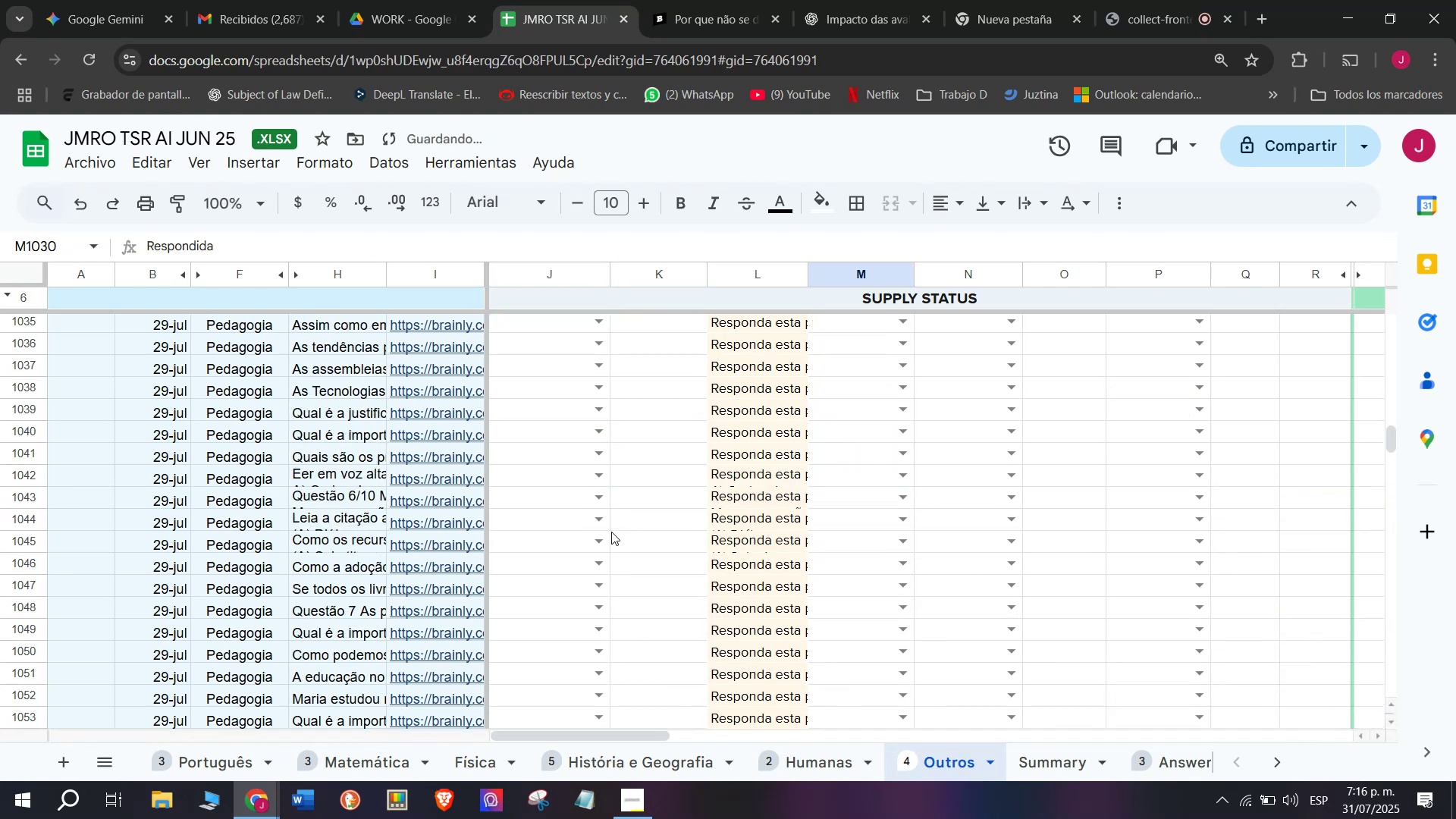 
scroll: coordinate [611, 532], scroll_direction: up, amount: 1.0
 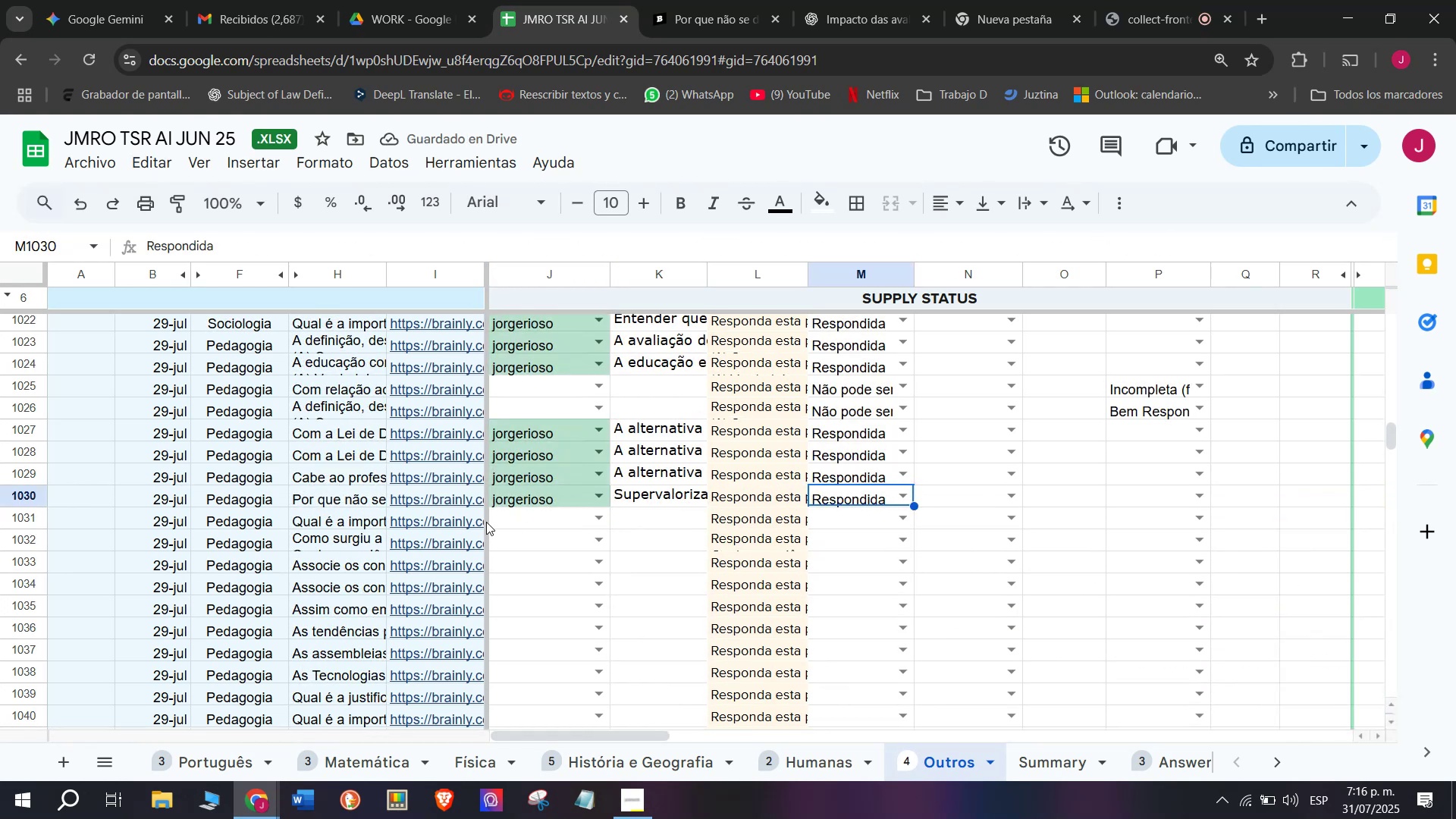 
left_click([462, 525])
 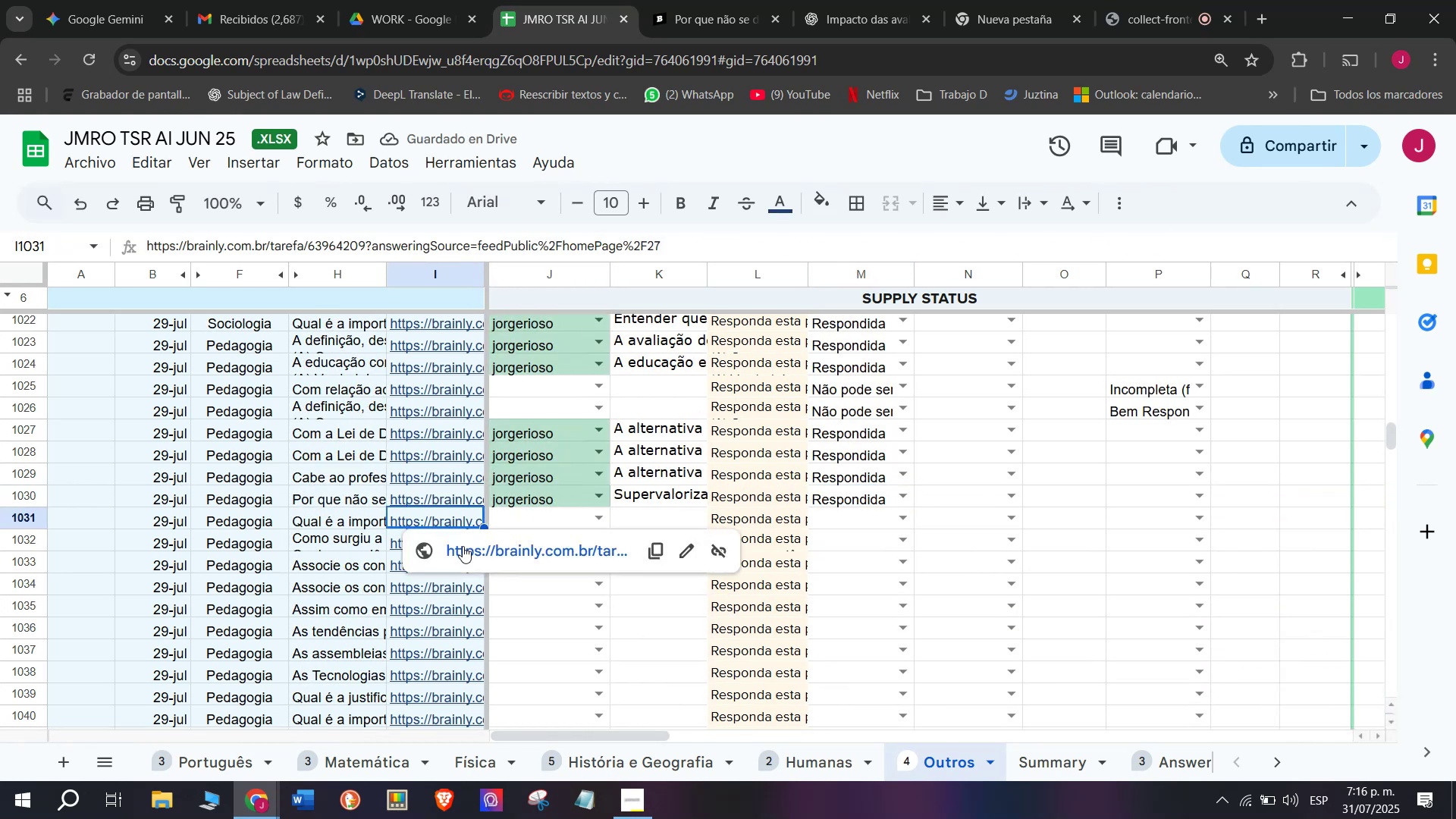 
left_click([463, 546])
 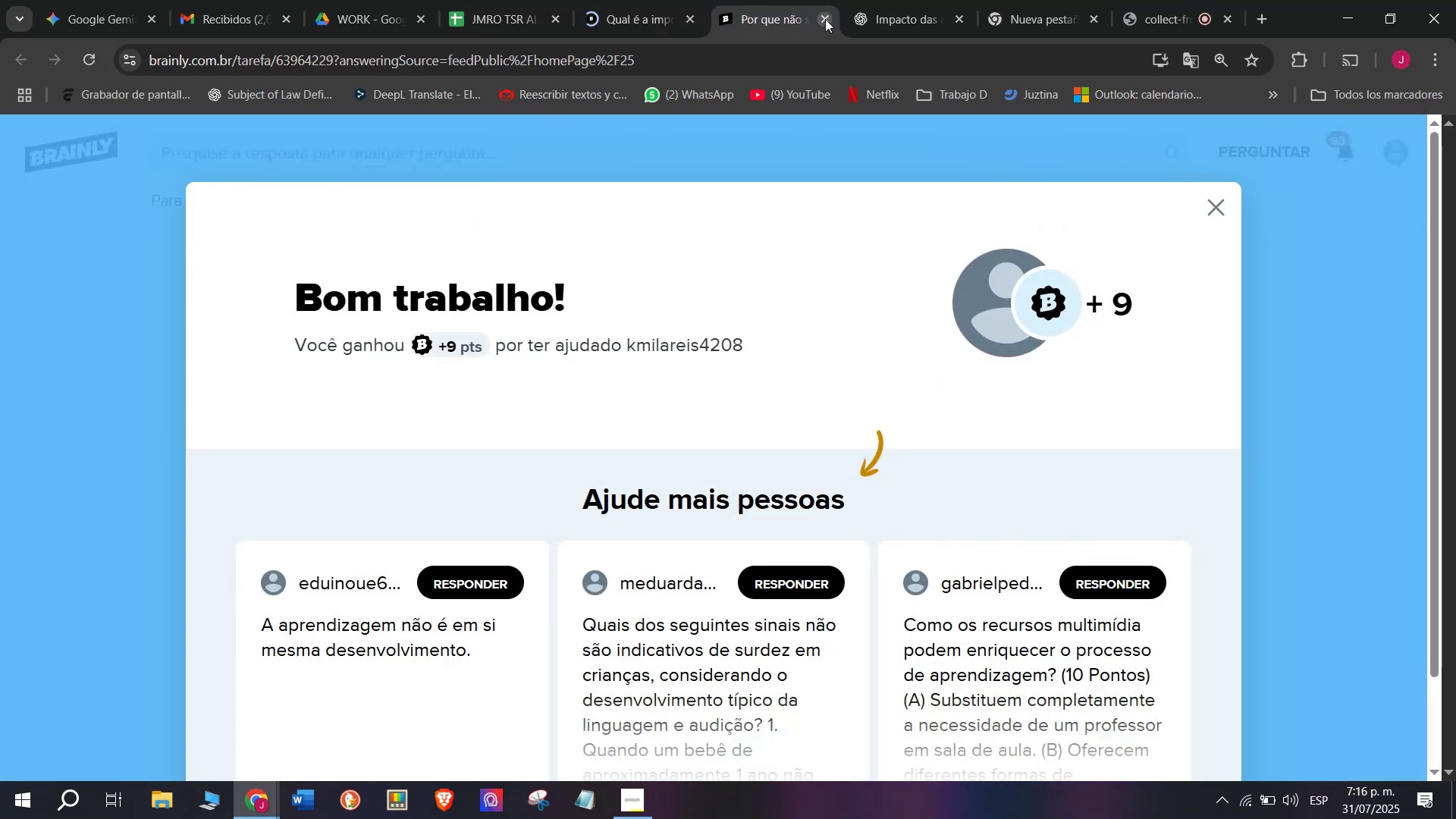 
double_click([623, 0])
 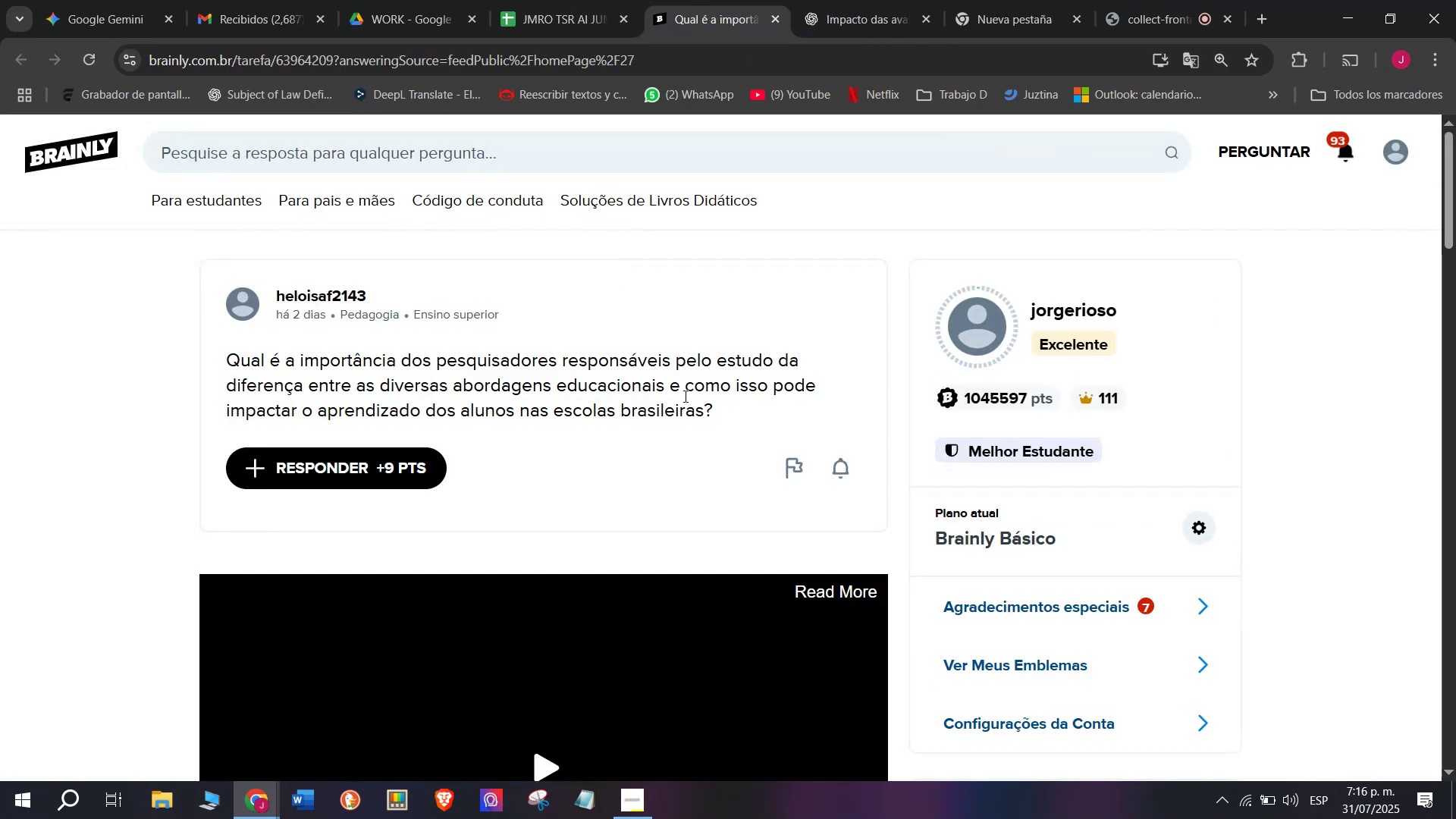 
left_click_drag(start_coordinate=[732, 417], to_coordinate=[202, 349])
 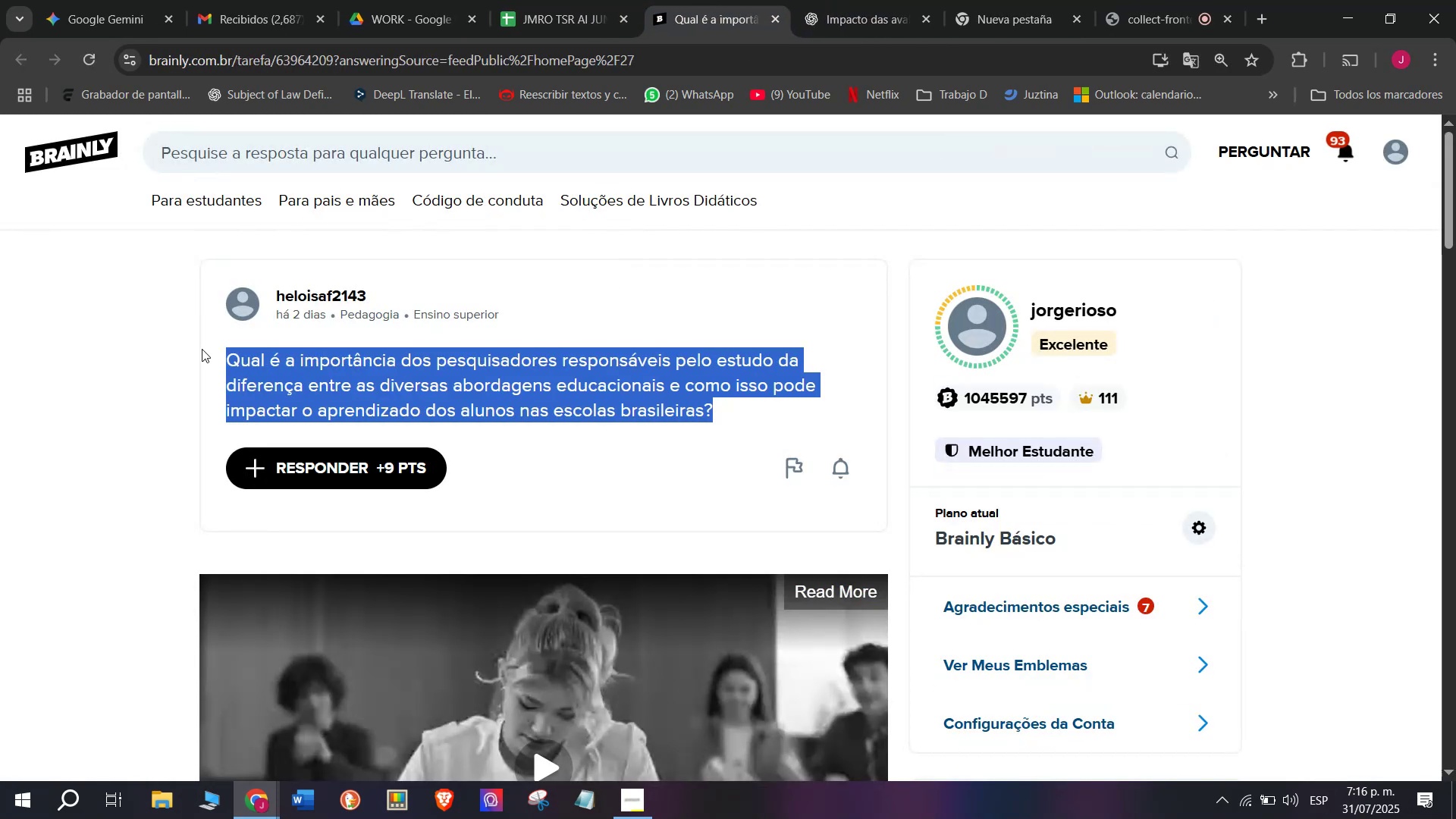 
key(Control+C)
 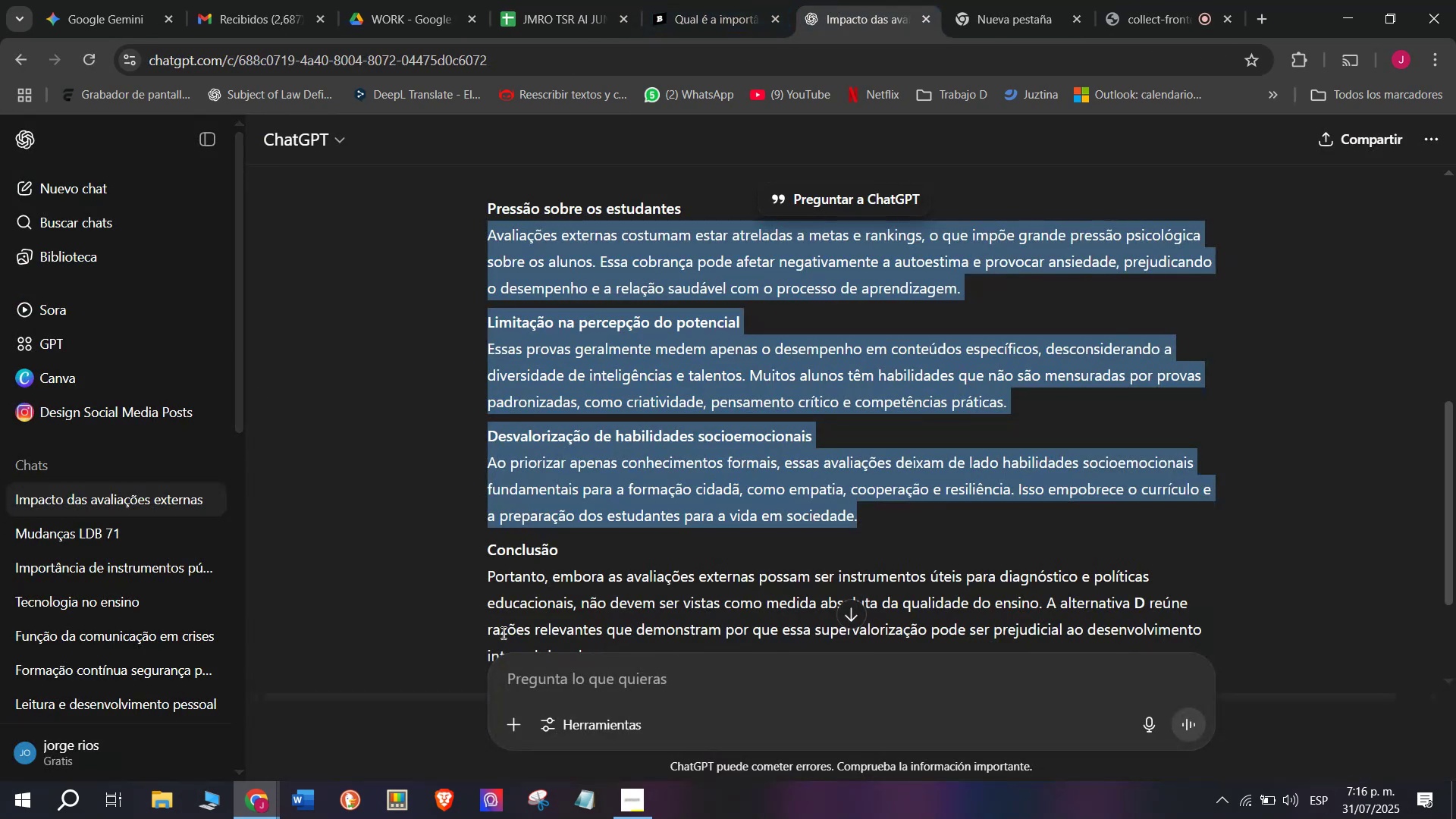 
key(Meta+MetaLeft)
 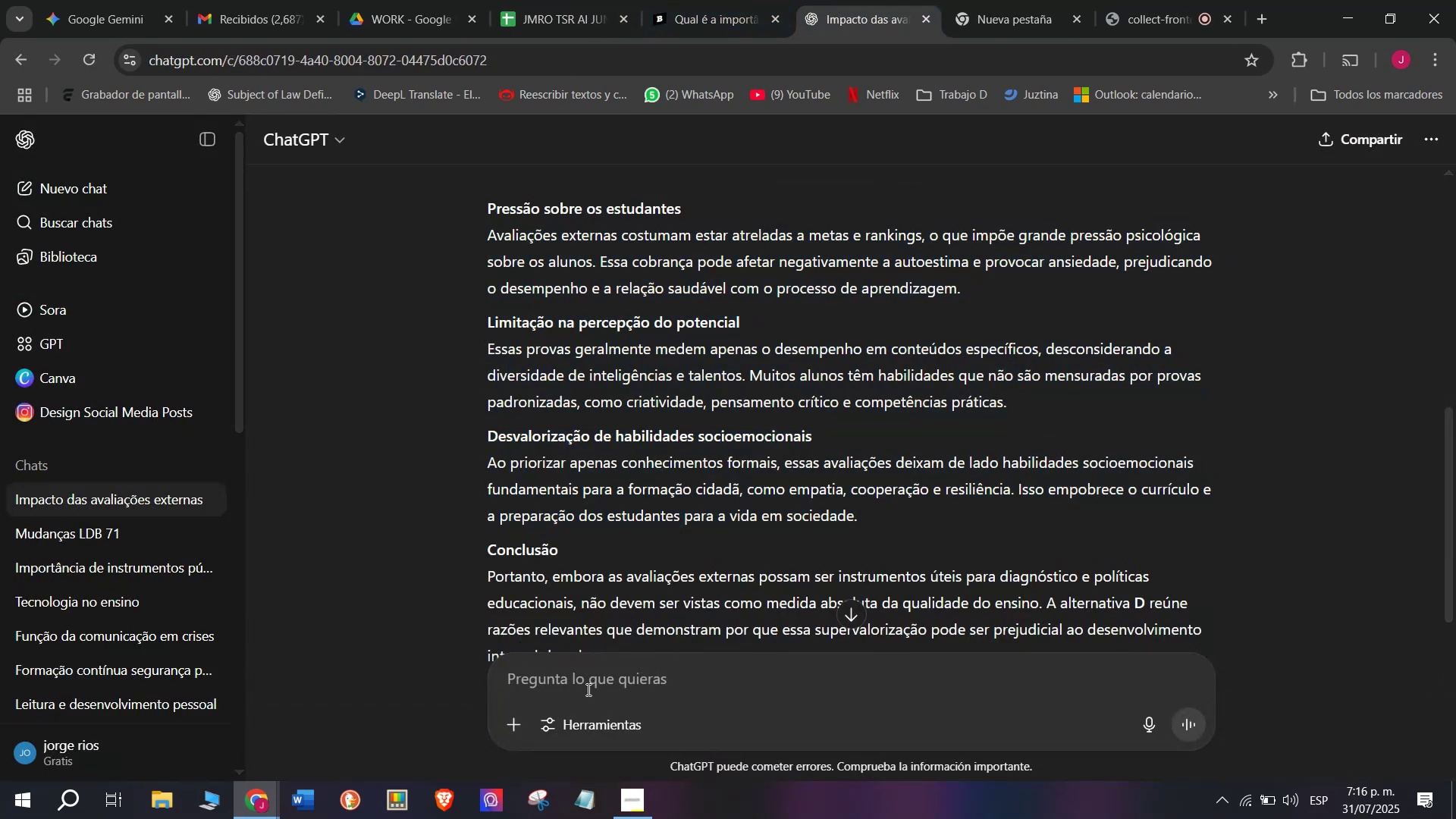 
key(Meta+V)
 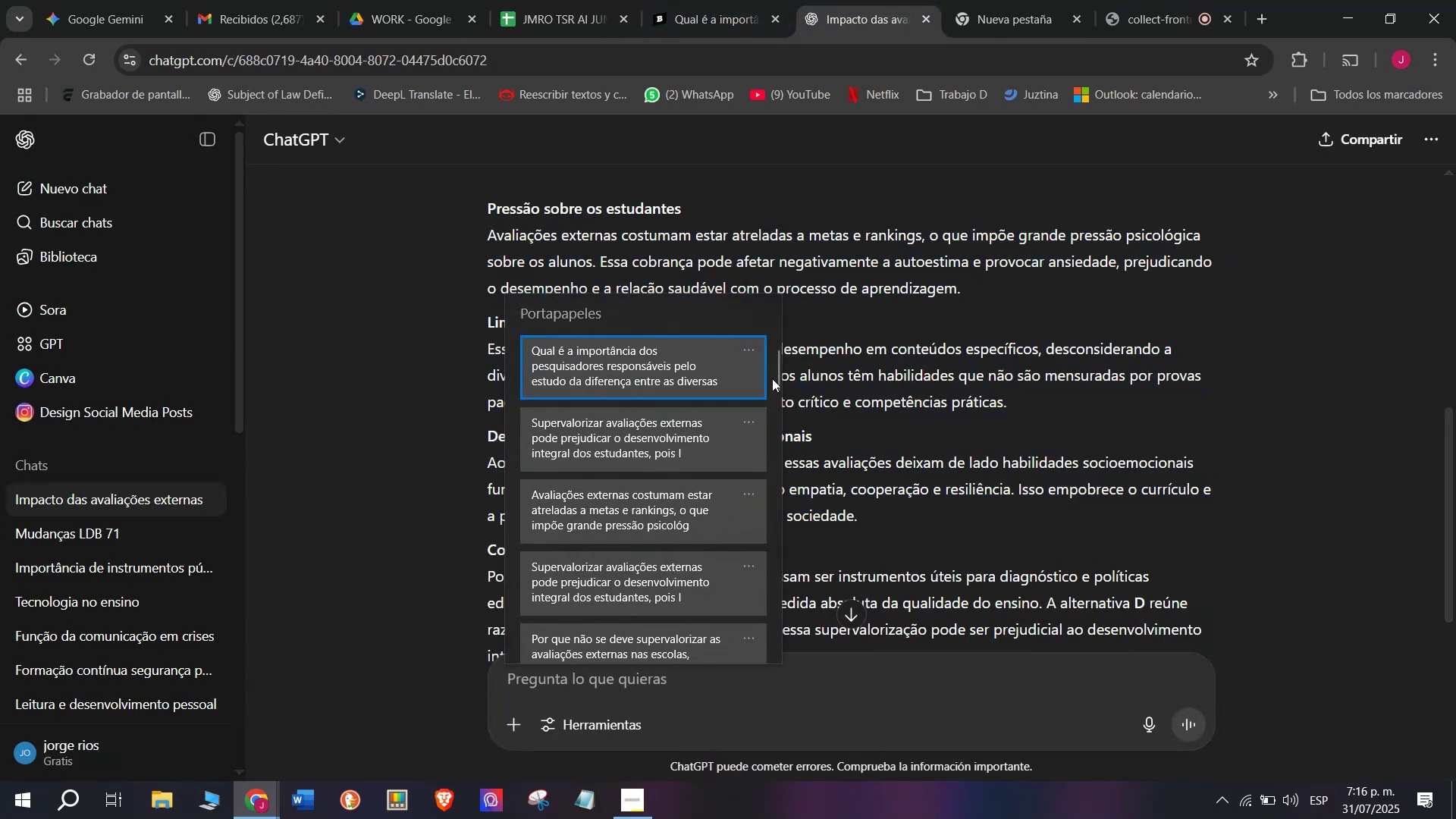 
left_click_drag(start_coordinate=[774, 378], to_coordinate=[770, 696])
 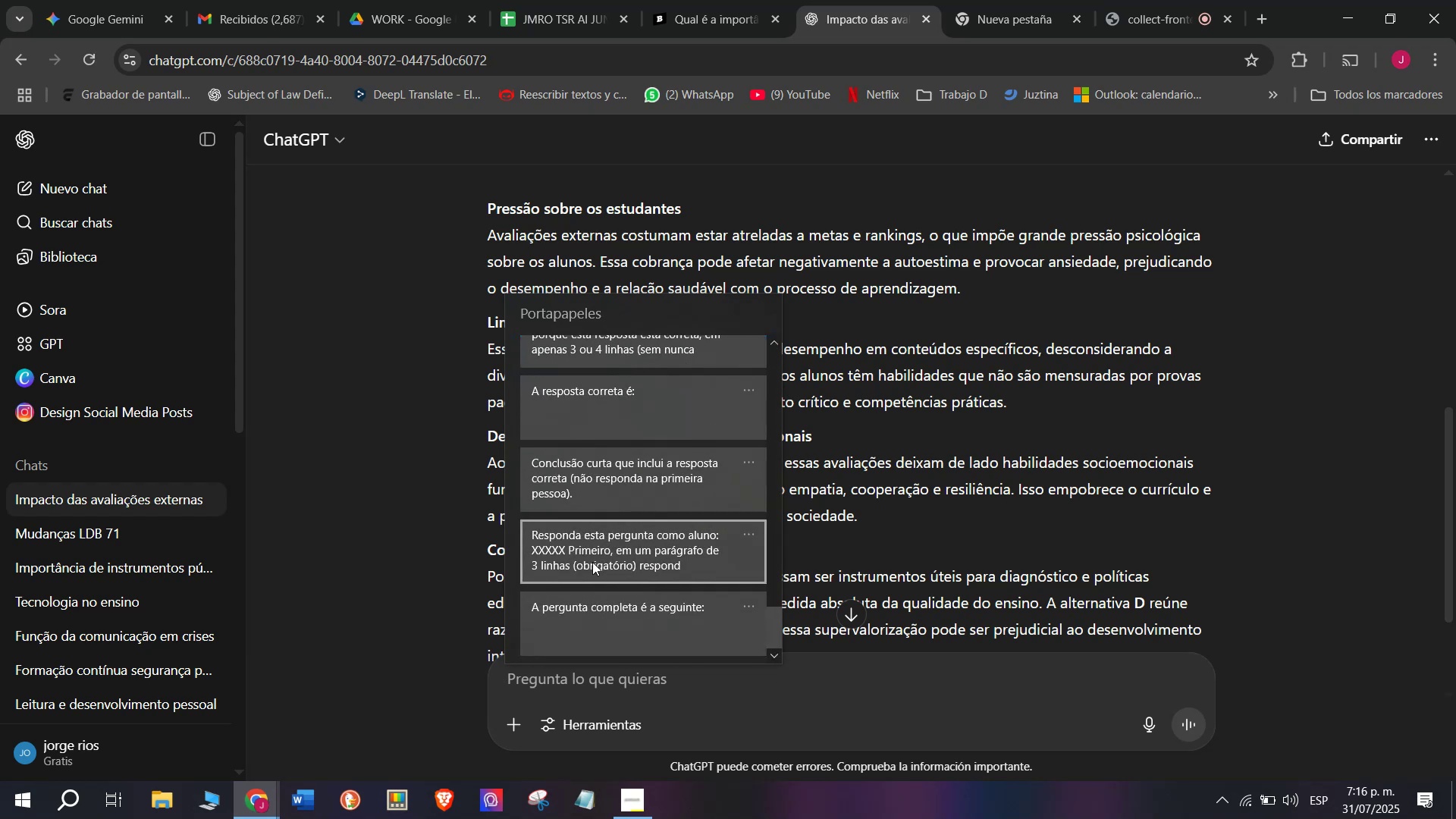 
key(Control+ControlLeft)
 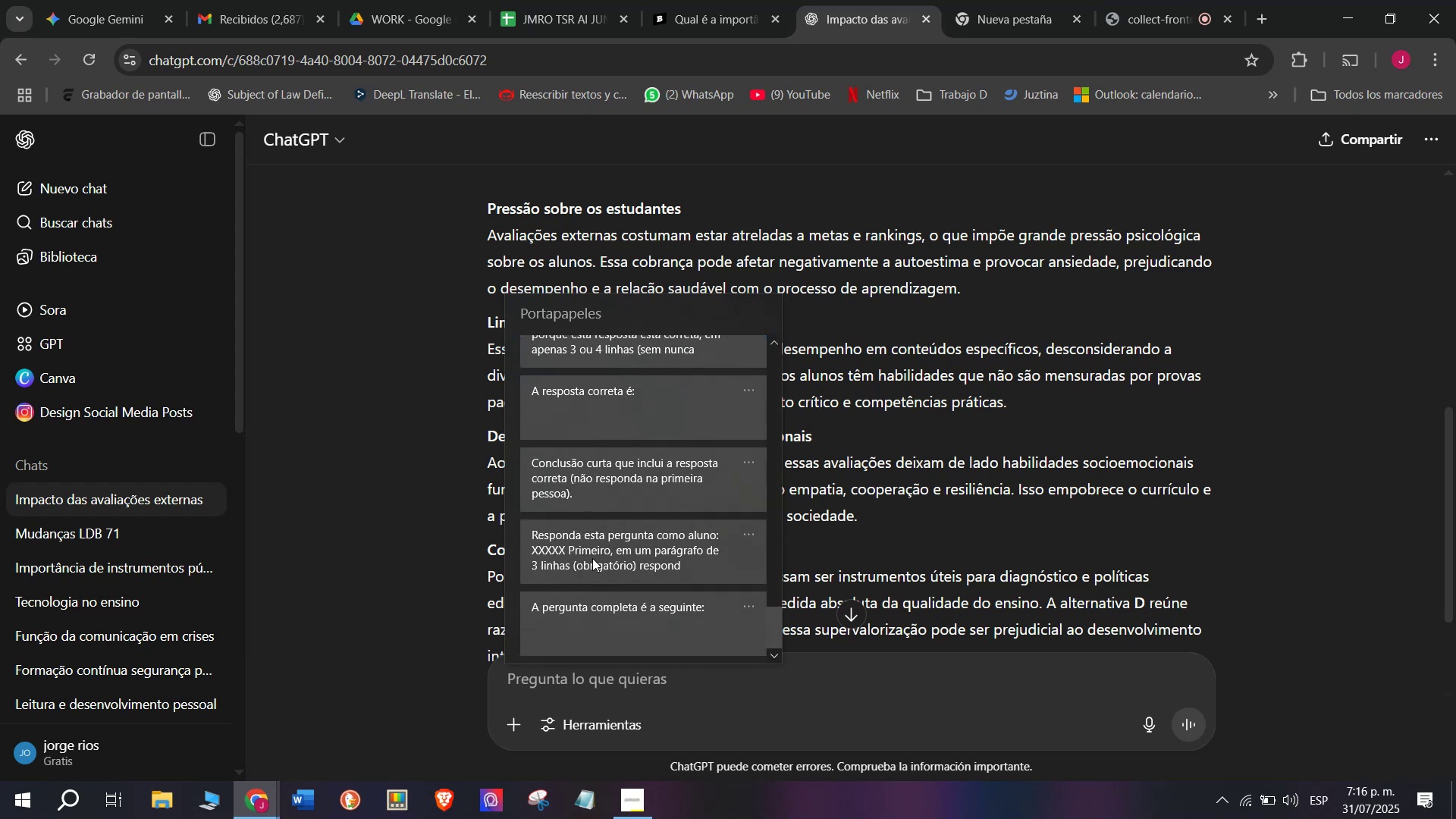 
key(Control+V)
 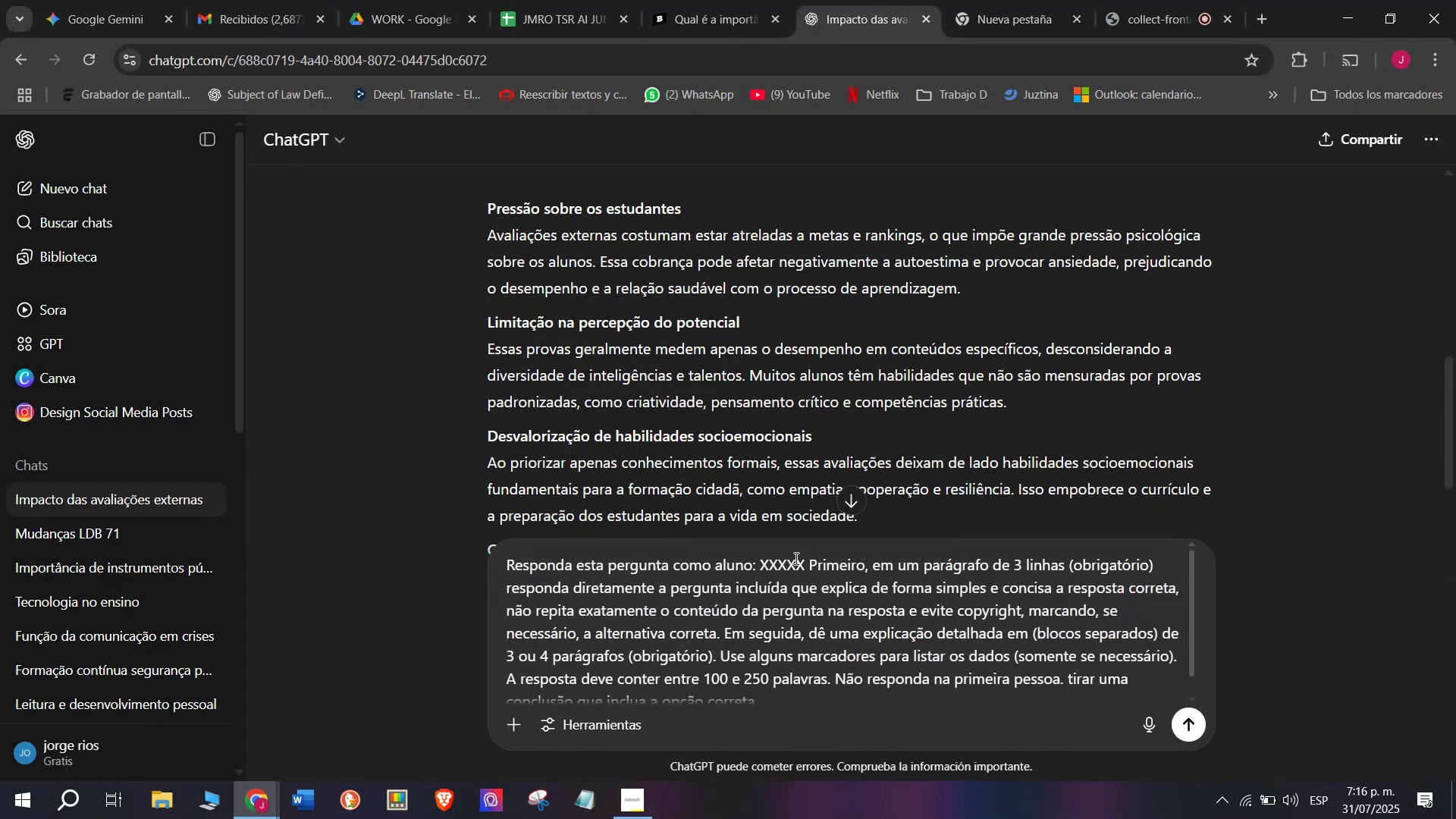 
left_click_drag(start_coordinate=[802, 558], to_coordinate=[759, 560])
 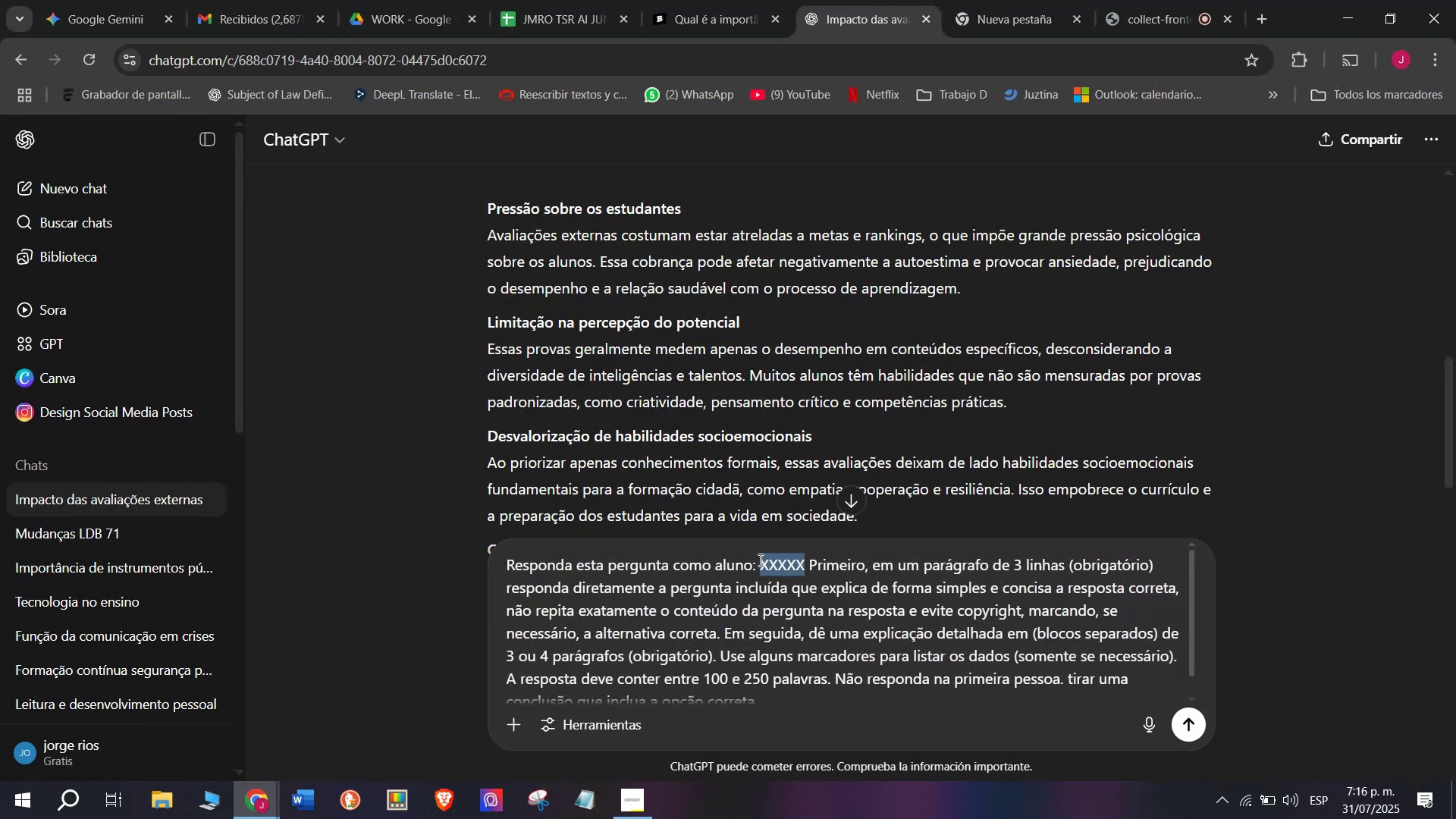 
key(Meta+V)
 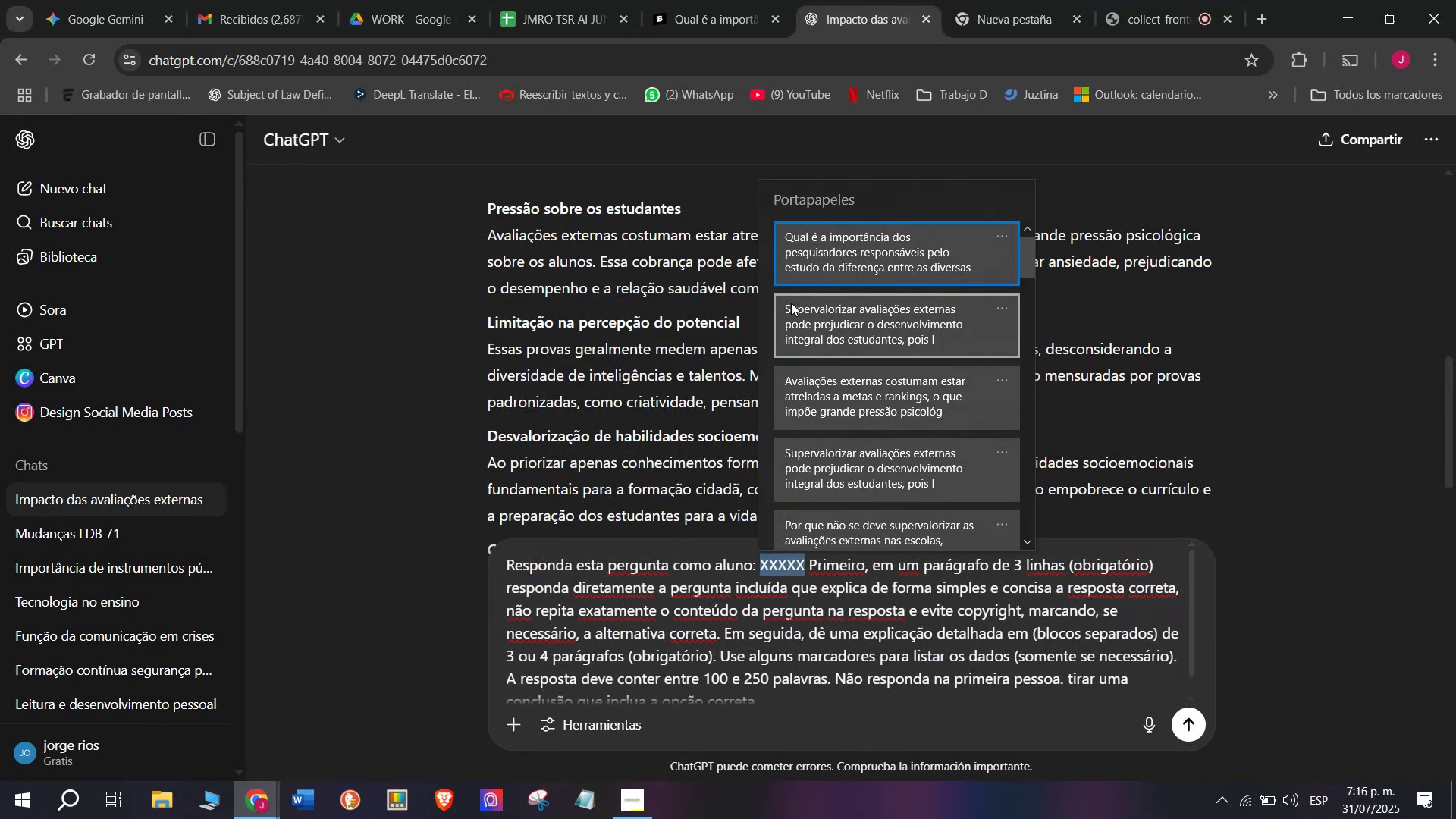 
key(Control+ControlLeft)
 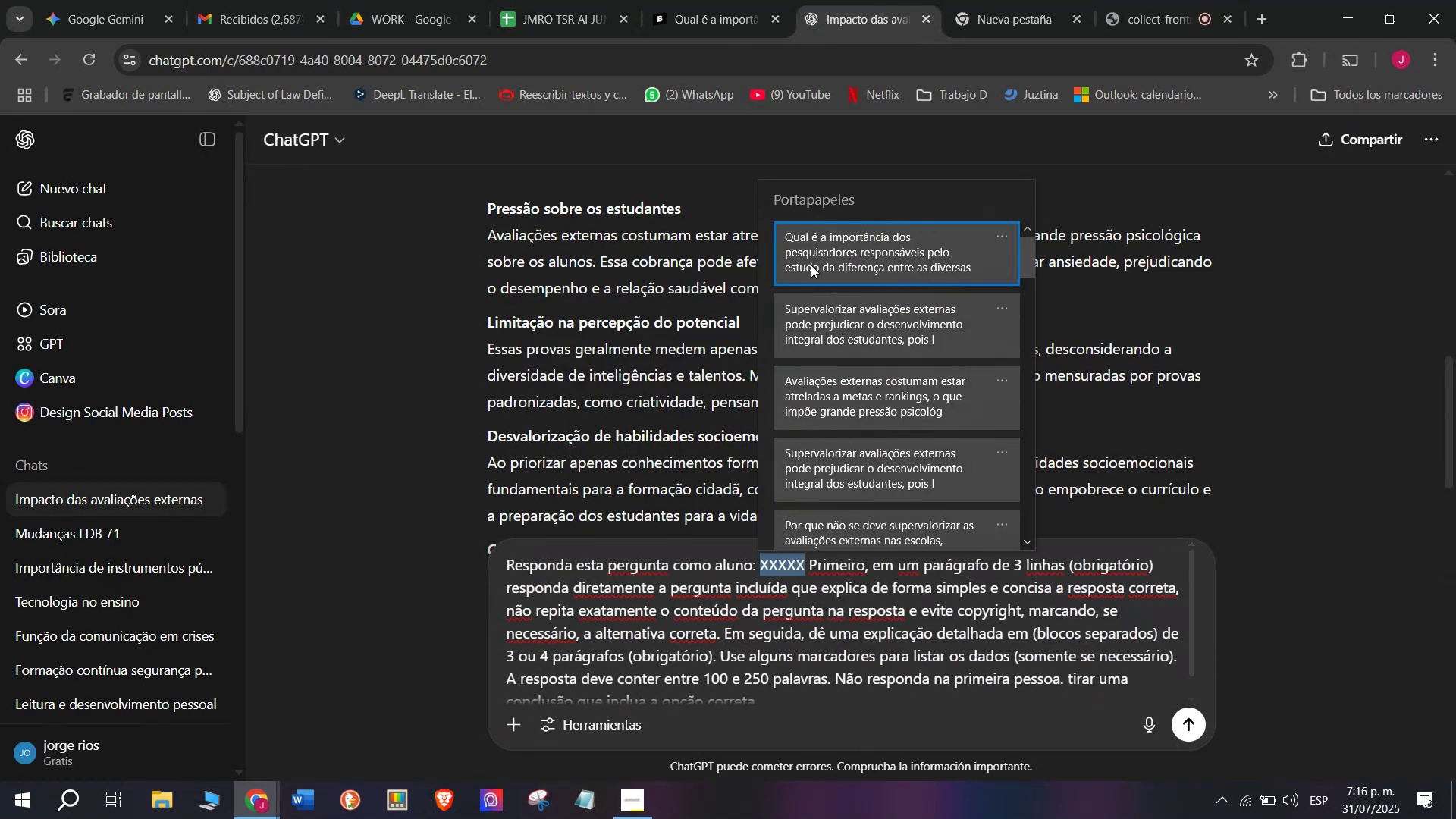 
key(Control+V)
 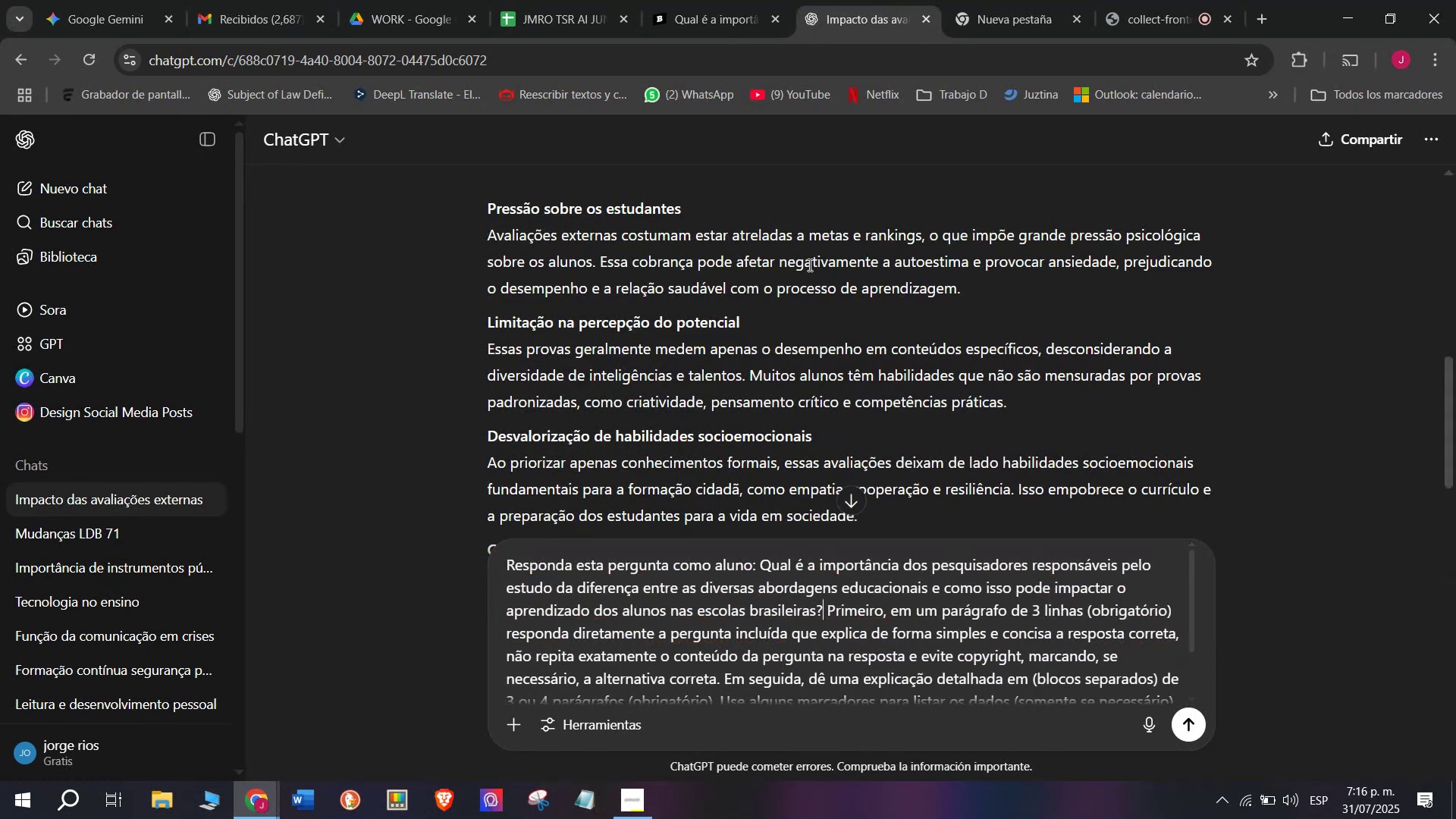 
key(Enter)
 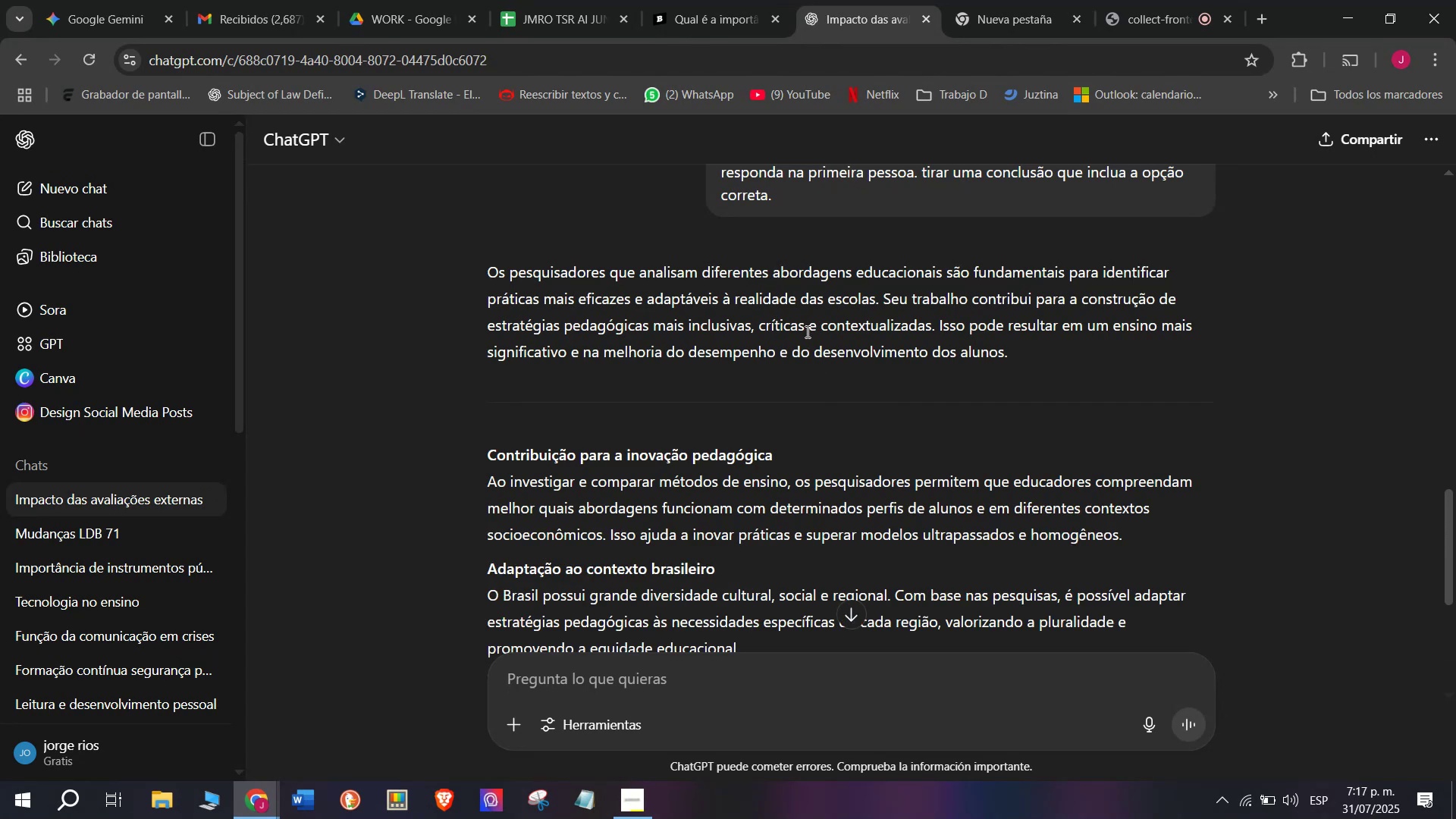 
wait(15.66)
 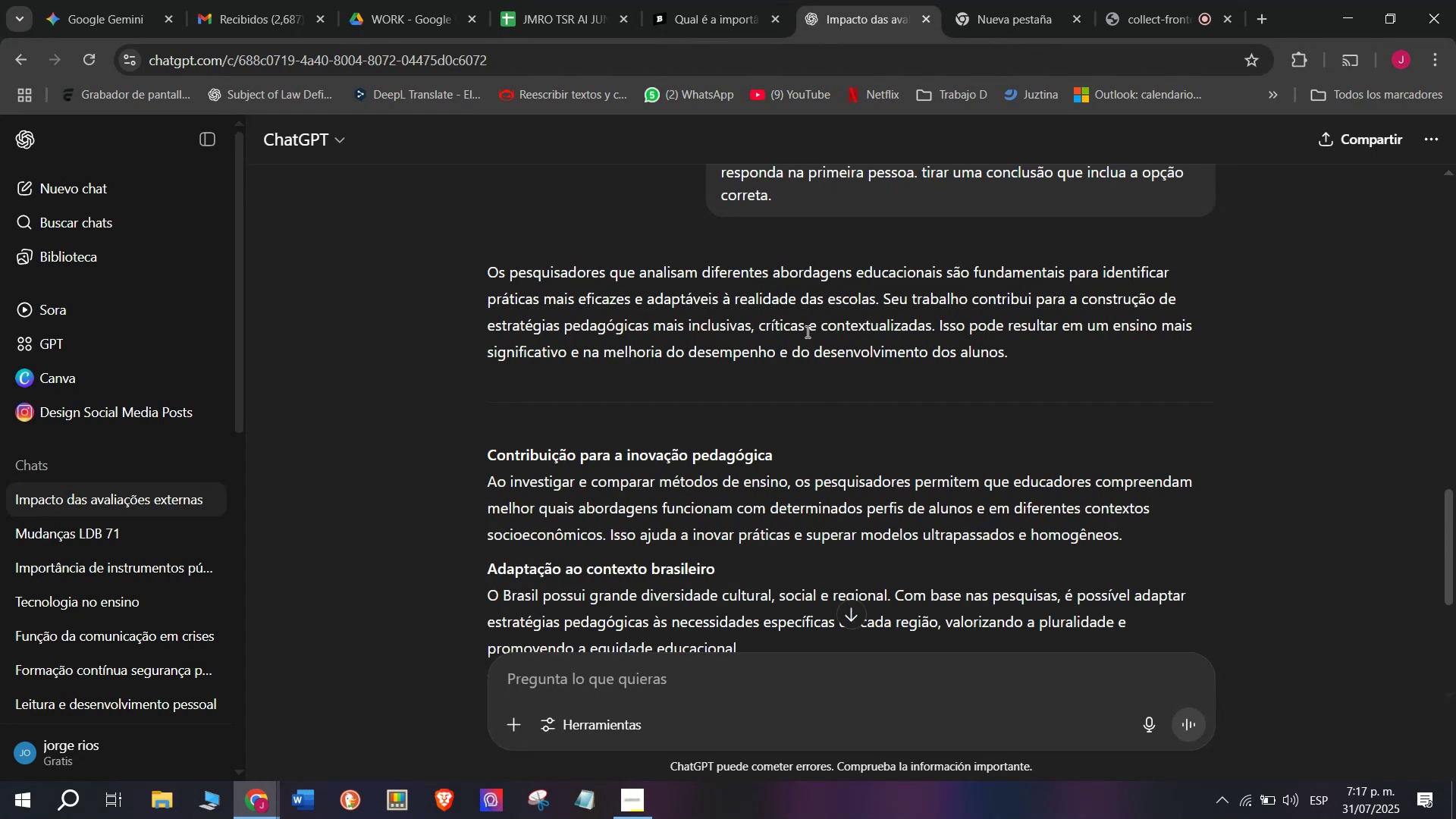 
left_click_drag(start_coordinate=[938, 322], to_coordinate=[489, 277])
 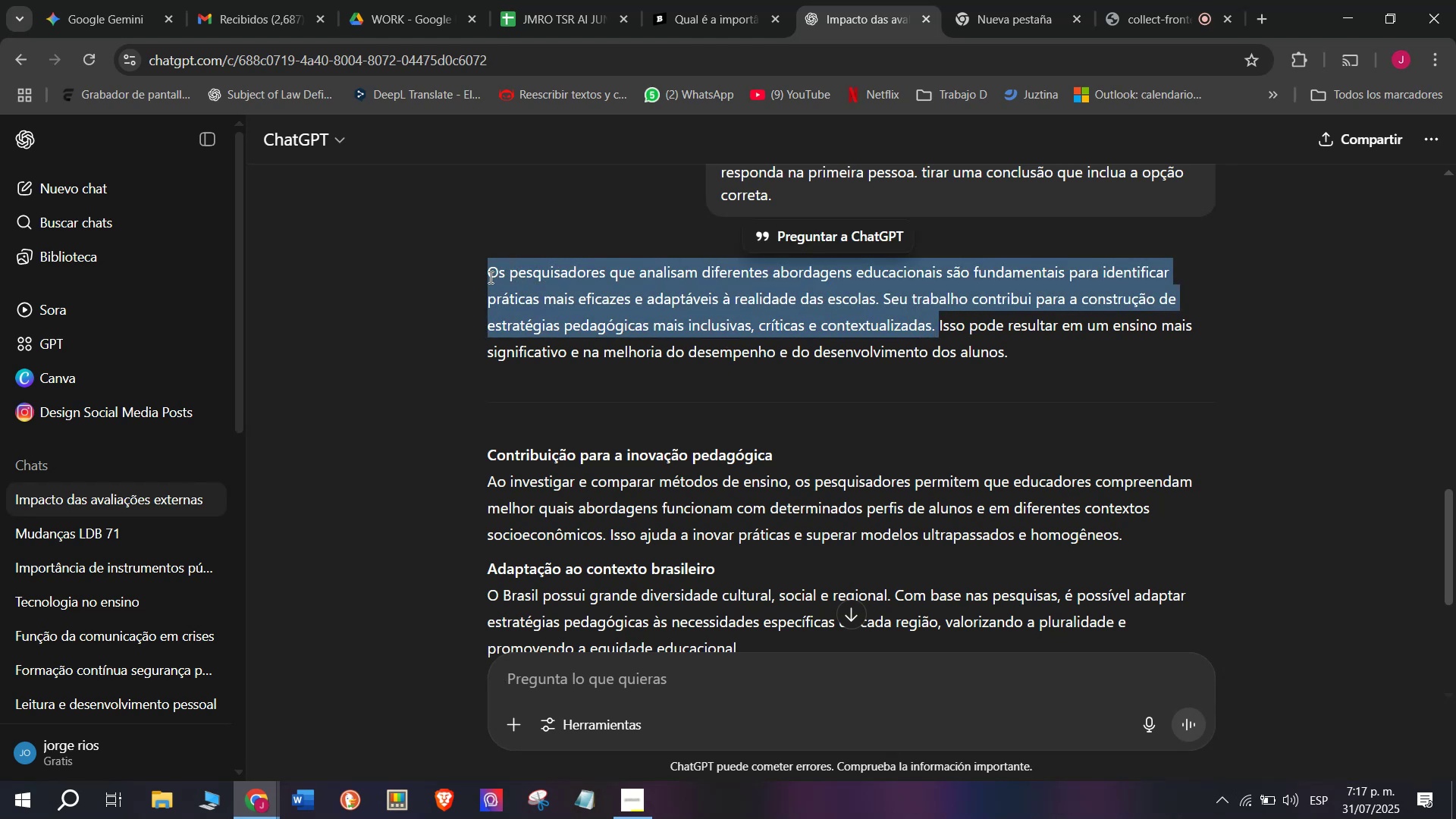 
key(Control+C)
 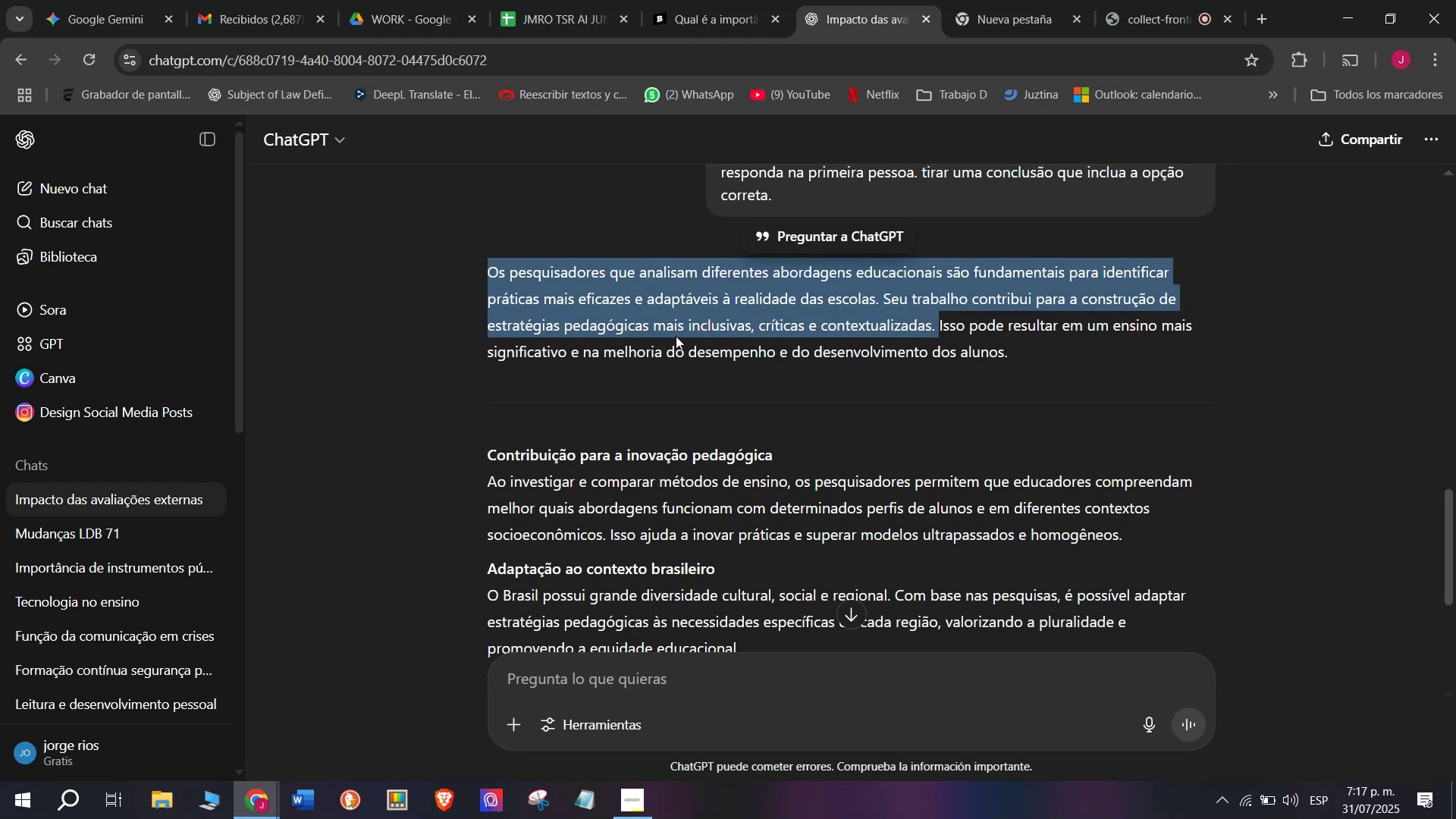 
scroll: coordinate [683, 338], scroll_direction: down, amount: 1.0
 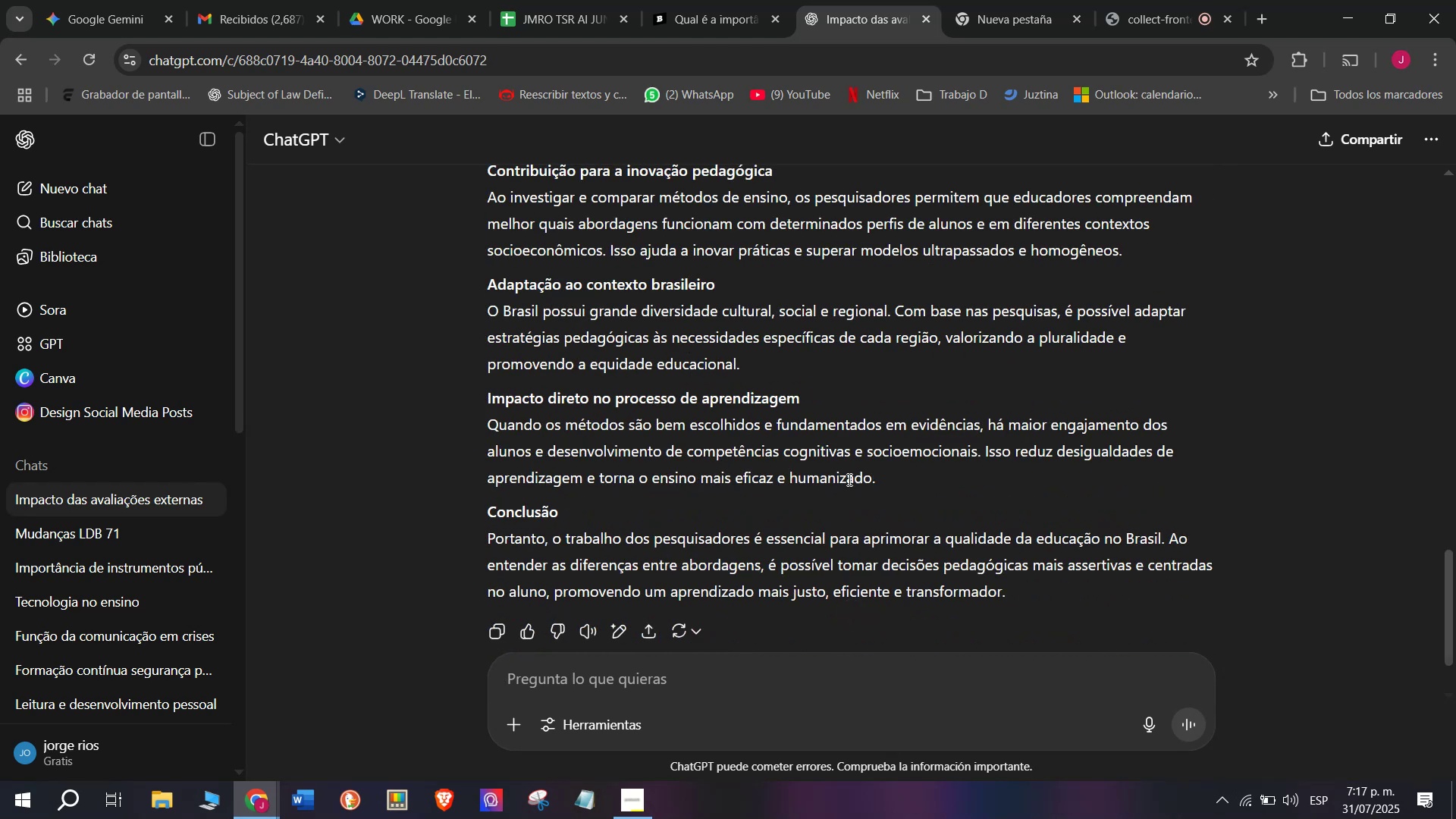 
left_click_drag(start_coordinate=[880, 476], to_coordinate=[485, 208])
 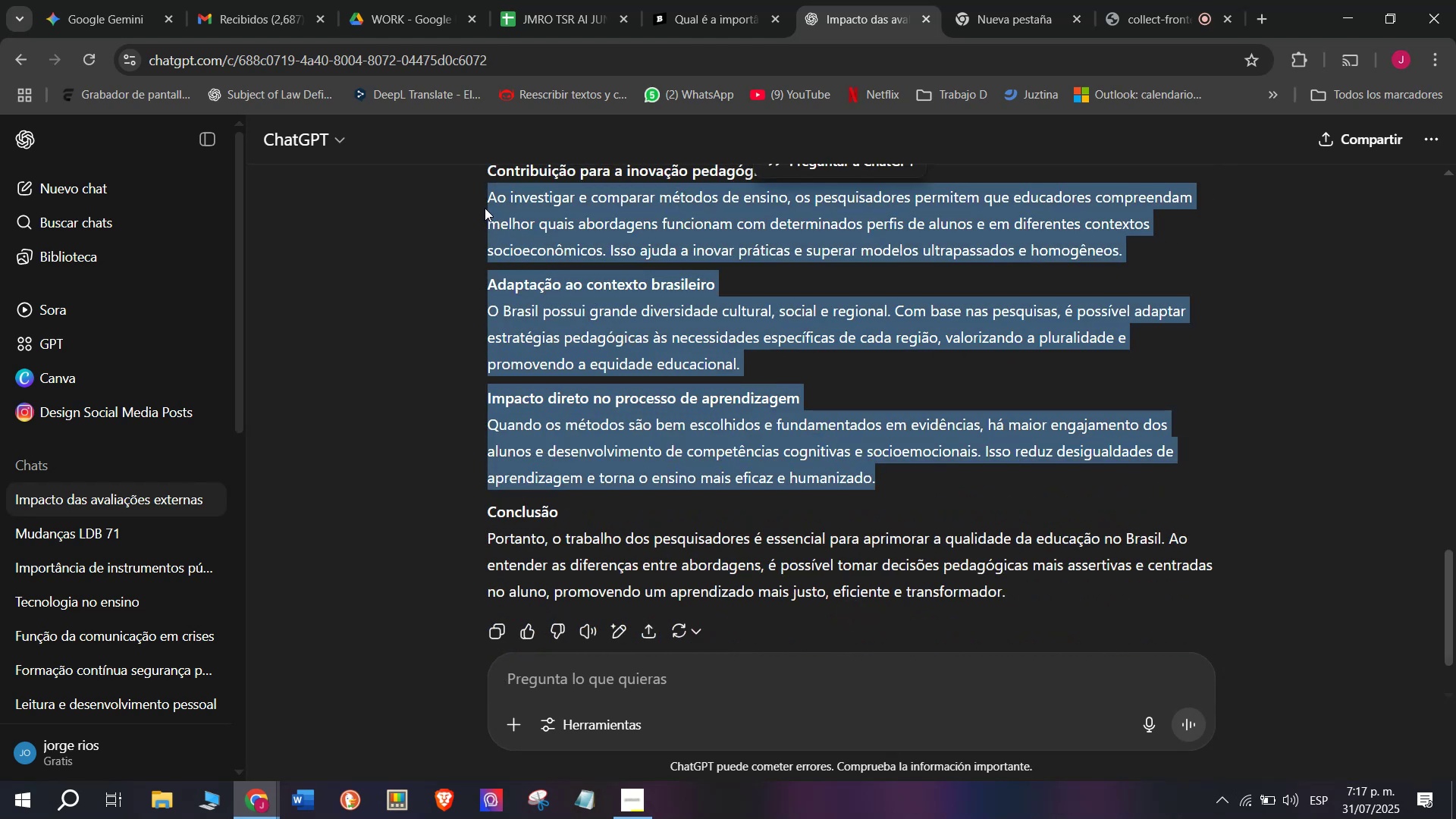 
key(Control+C)
 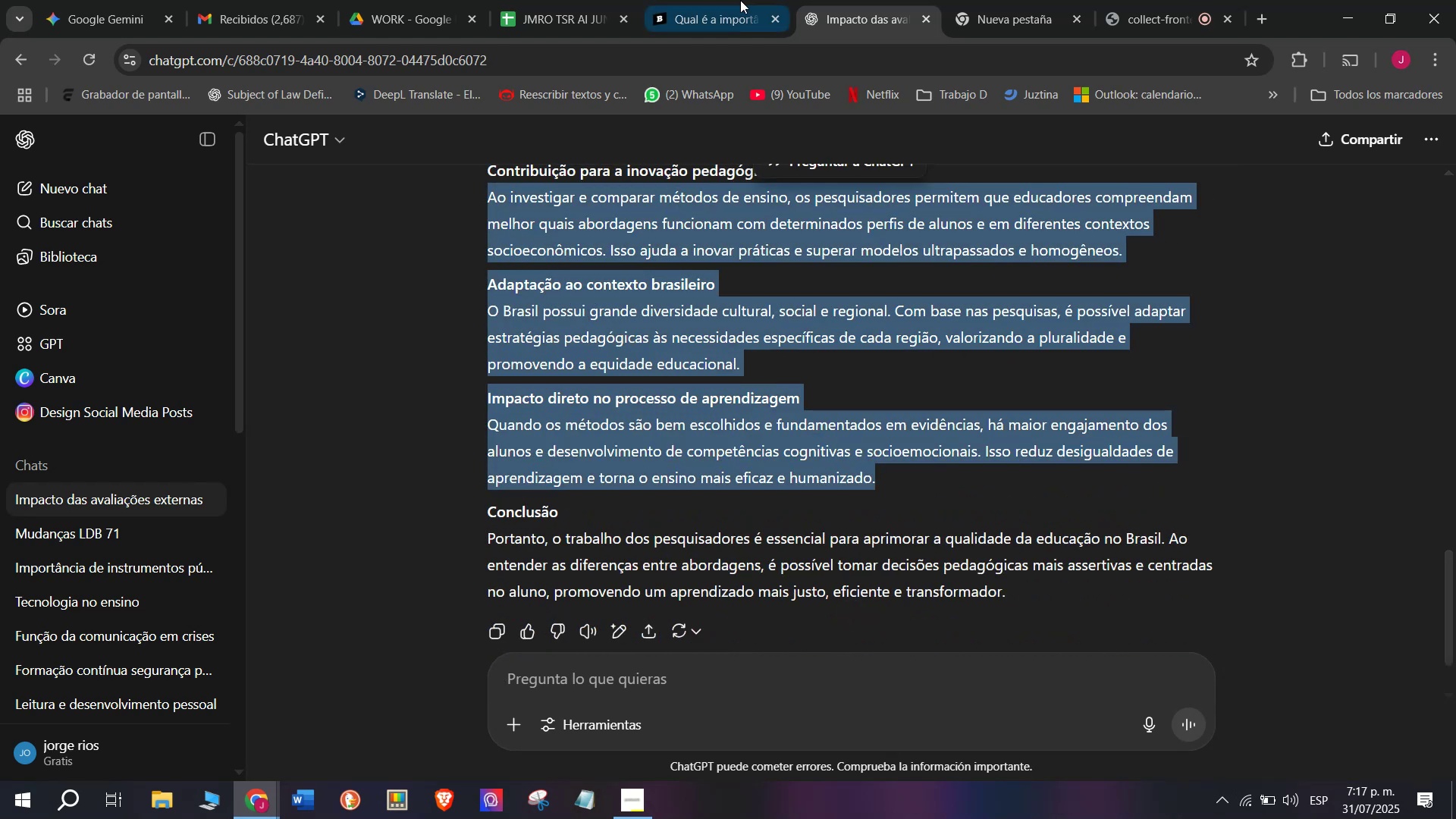 
left_click([758, 0])
 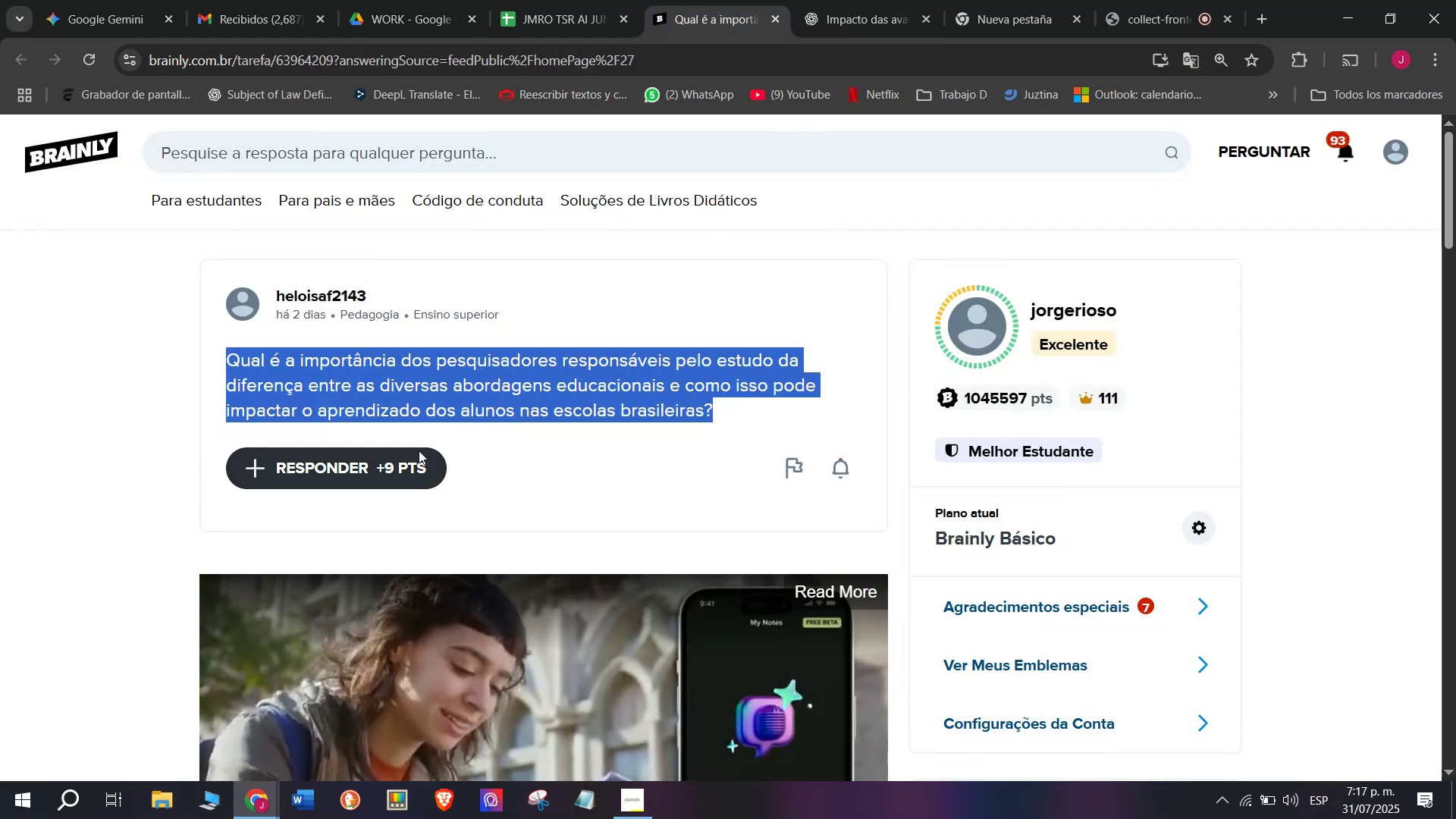 
left_click([400, 480])
 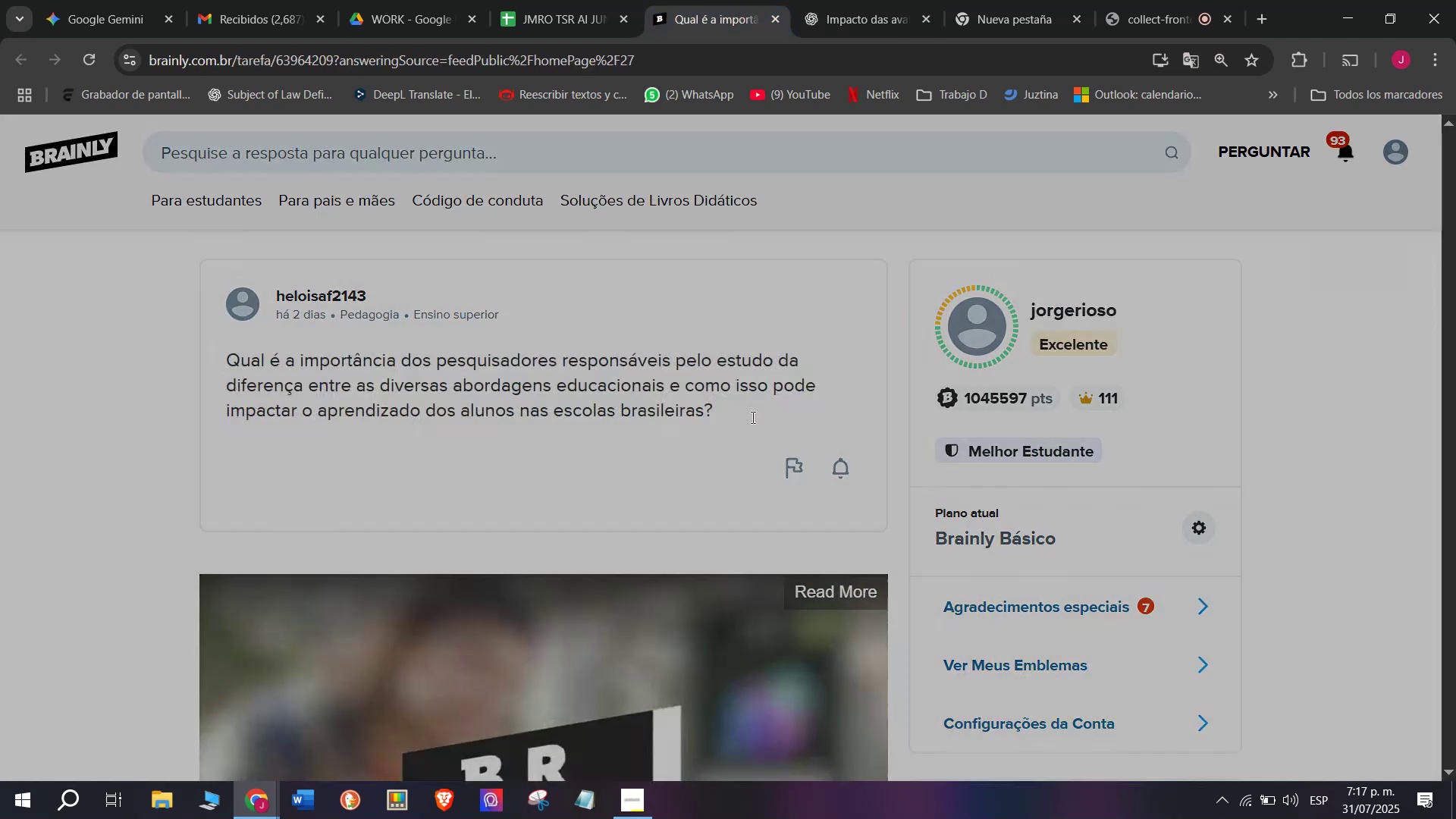 
left_click_drag(start_coordinate=[791, 415], to_coordinate=[617, 261])
 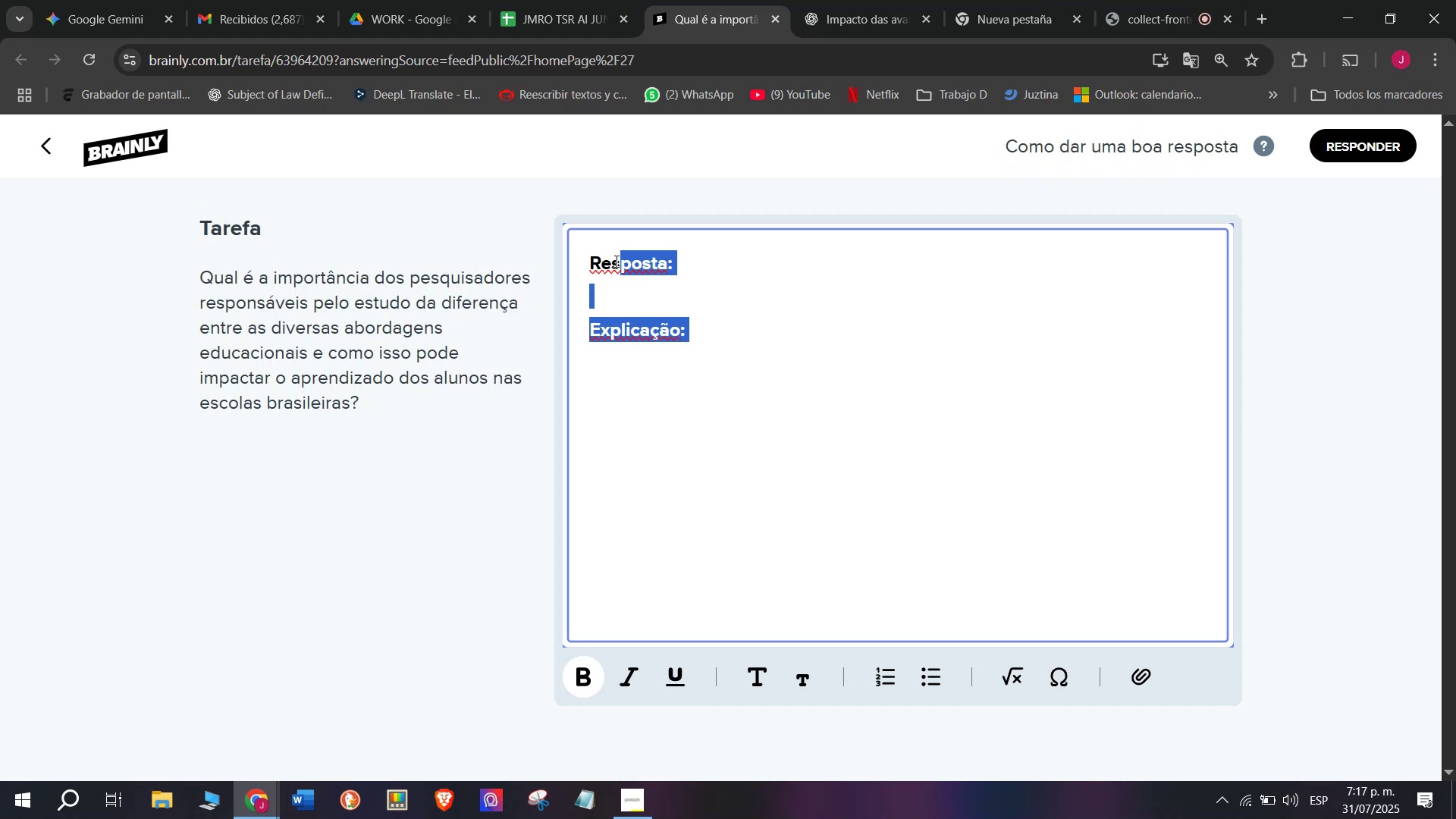 
key(Meta+V)
 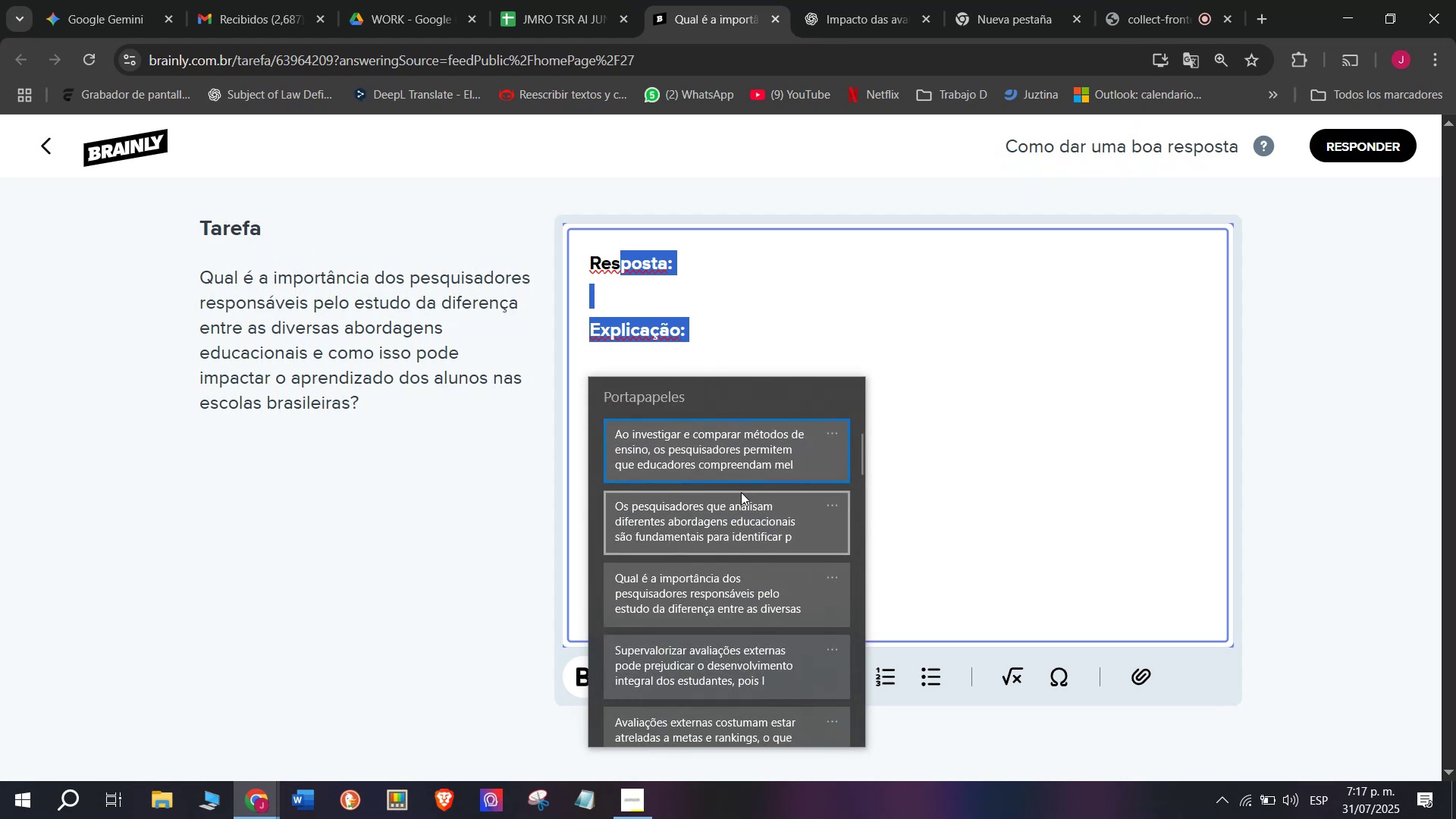 
left_click([727, 513])
 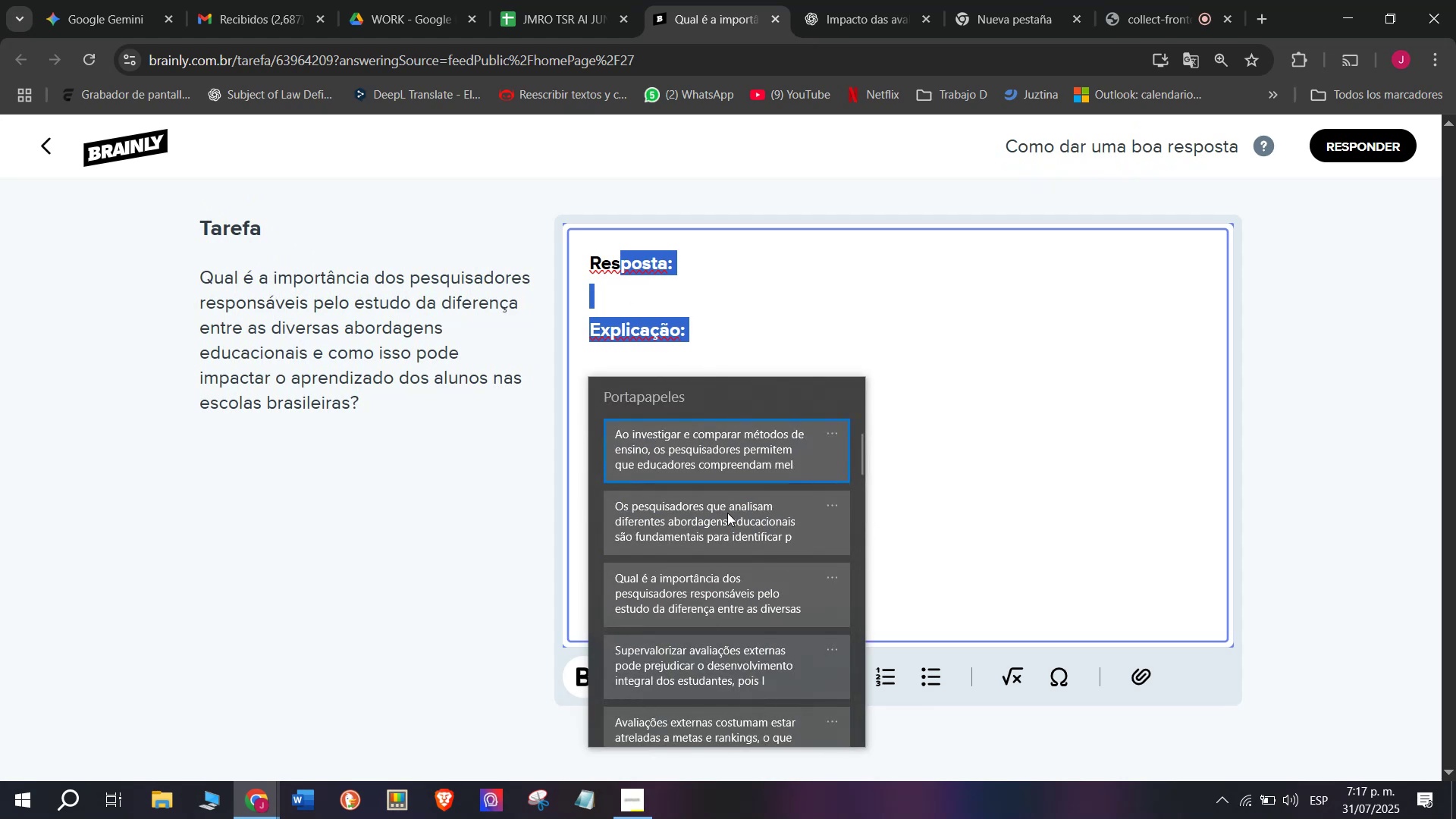 
key(Control+ControlLeft)
 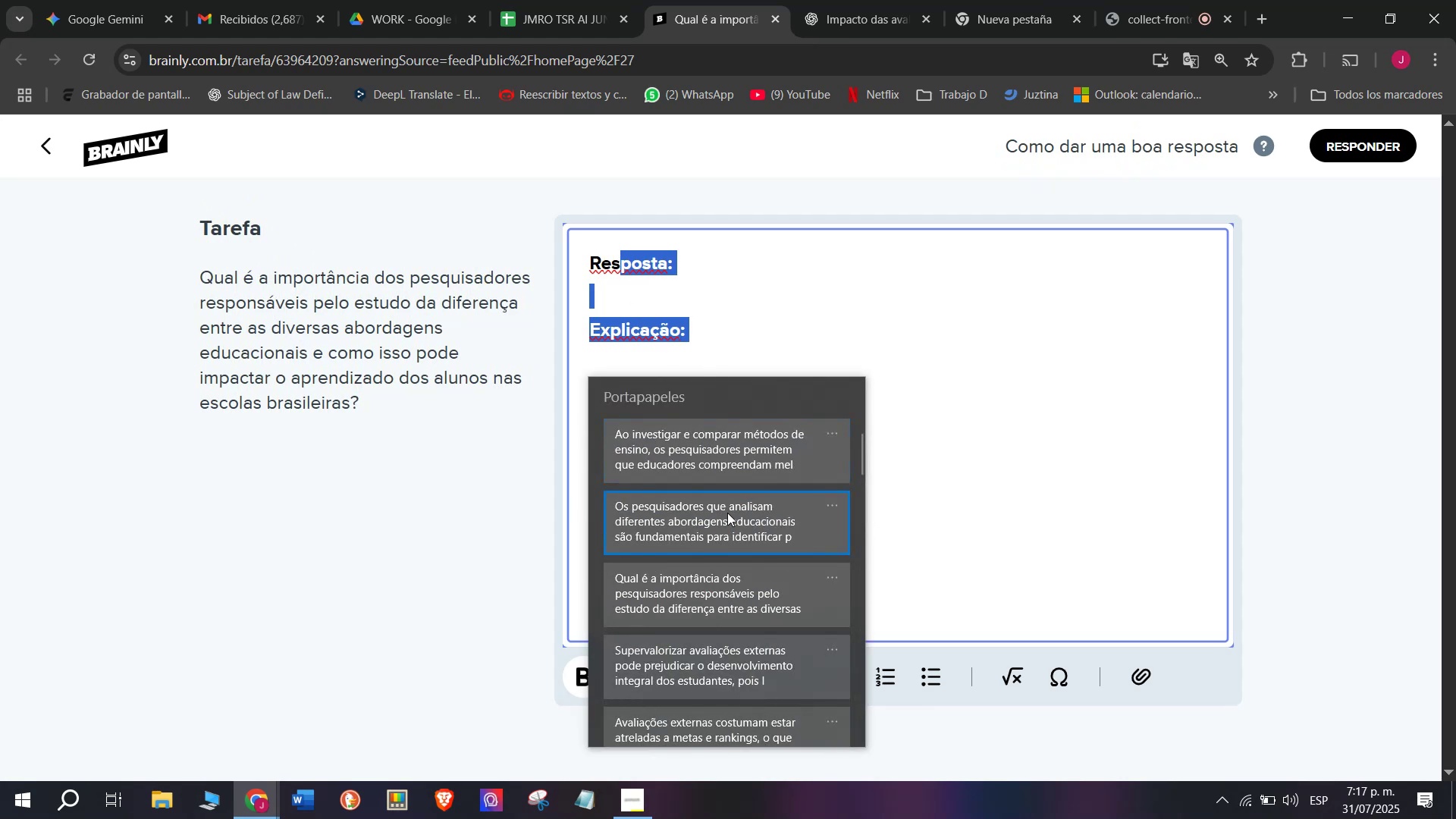 
key(Control+V)
 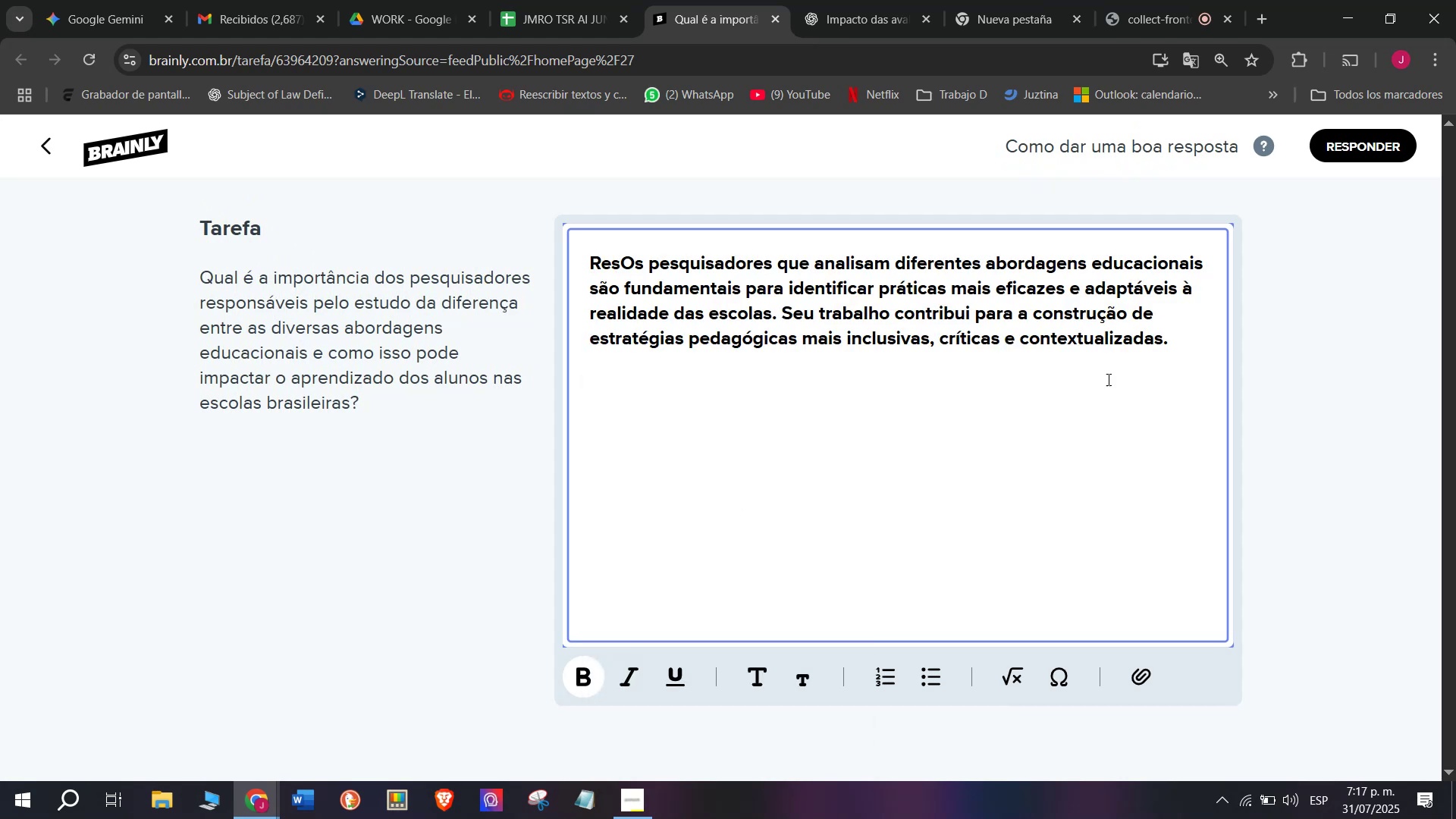 
left_click_drag(start_coordinate=[1175, 348], to_coordinate=[541, 204])
 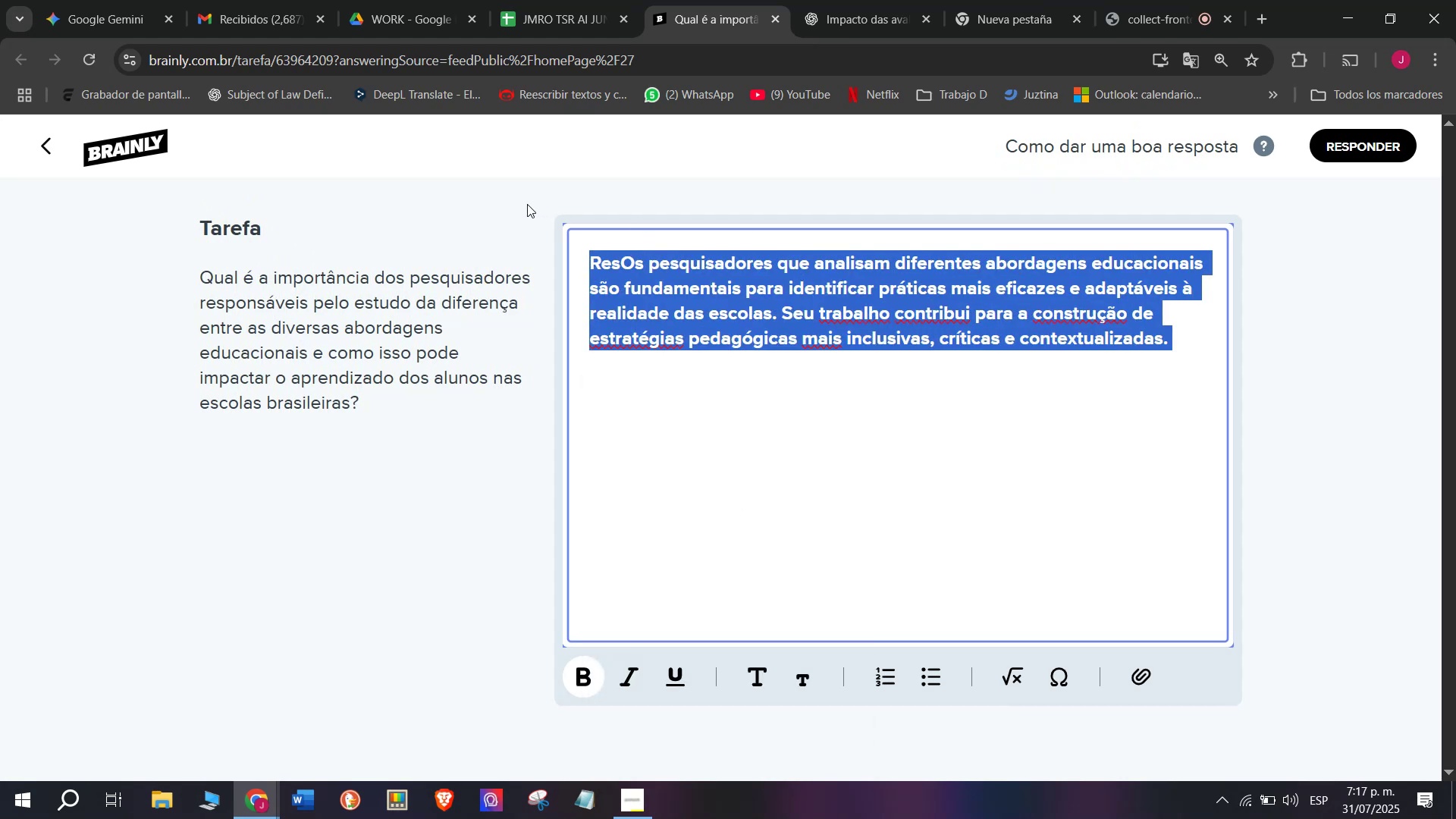 
key(Control+B)
 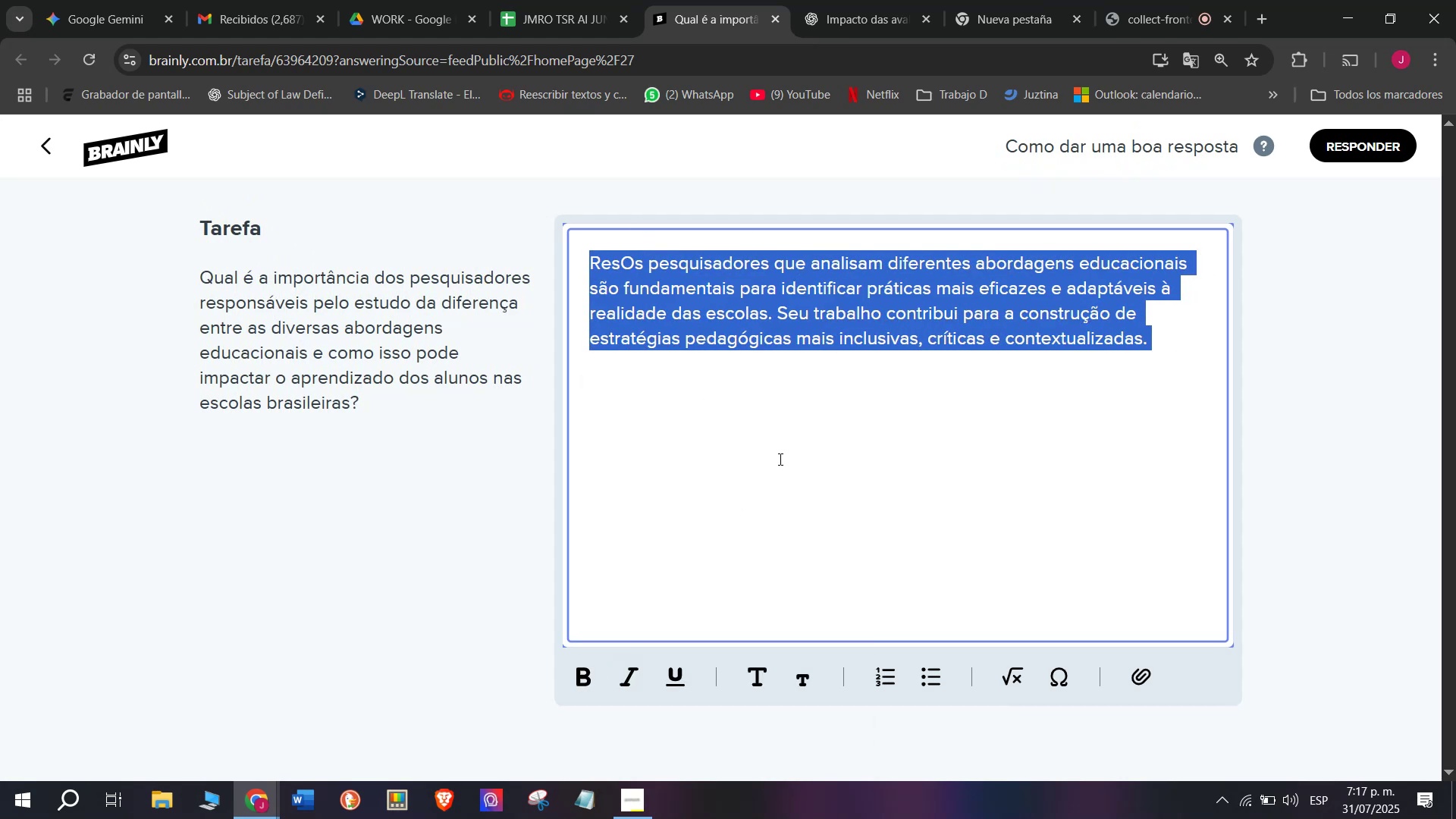 
left_click([871, 436])
 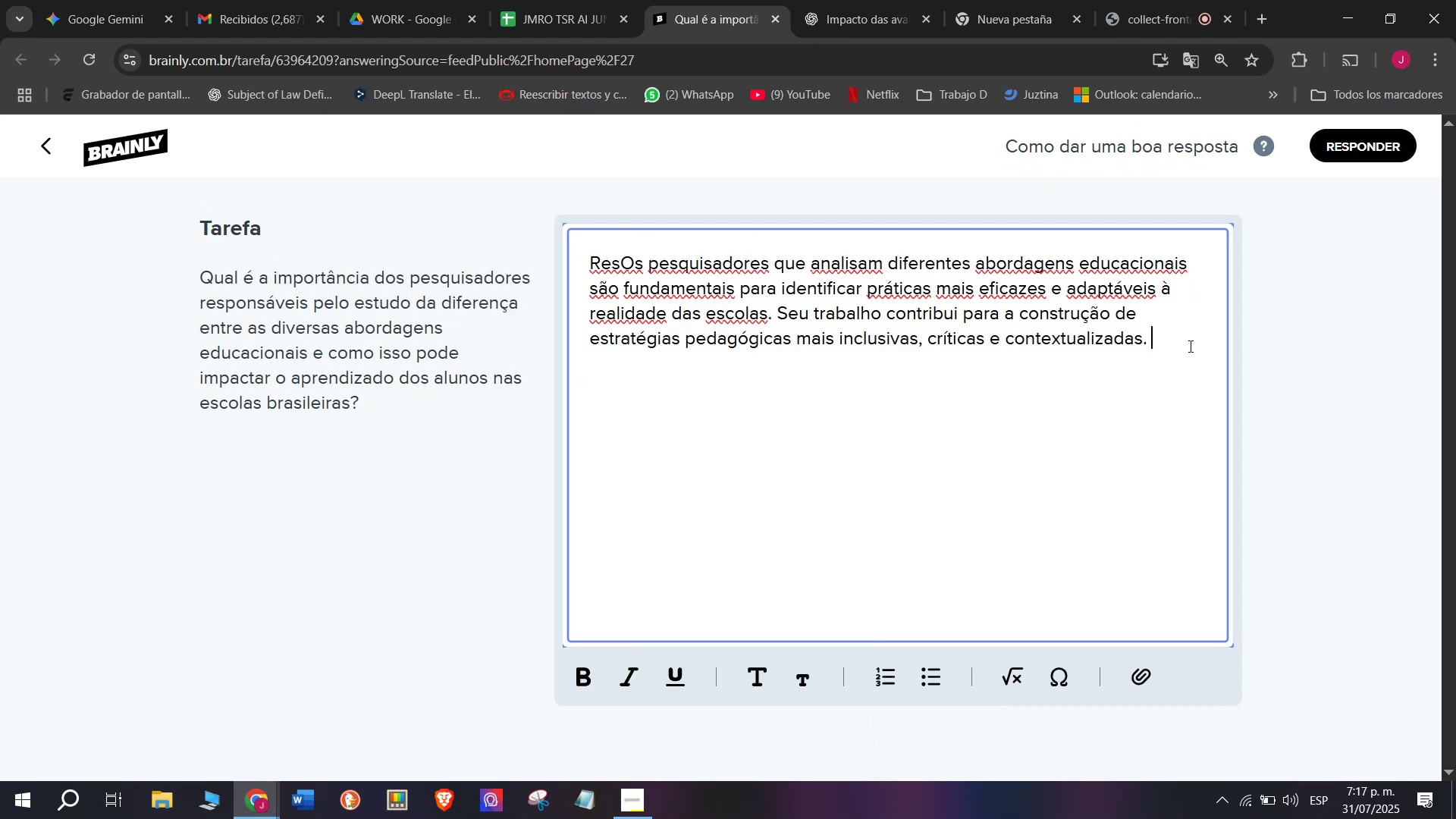 
key(Enter)
 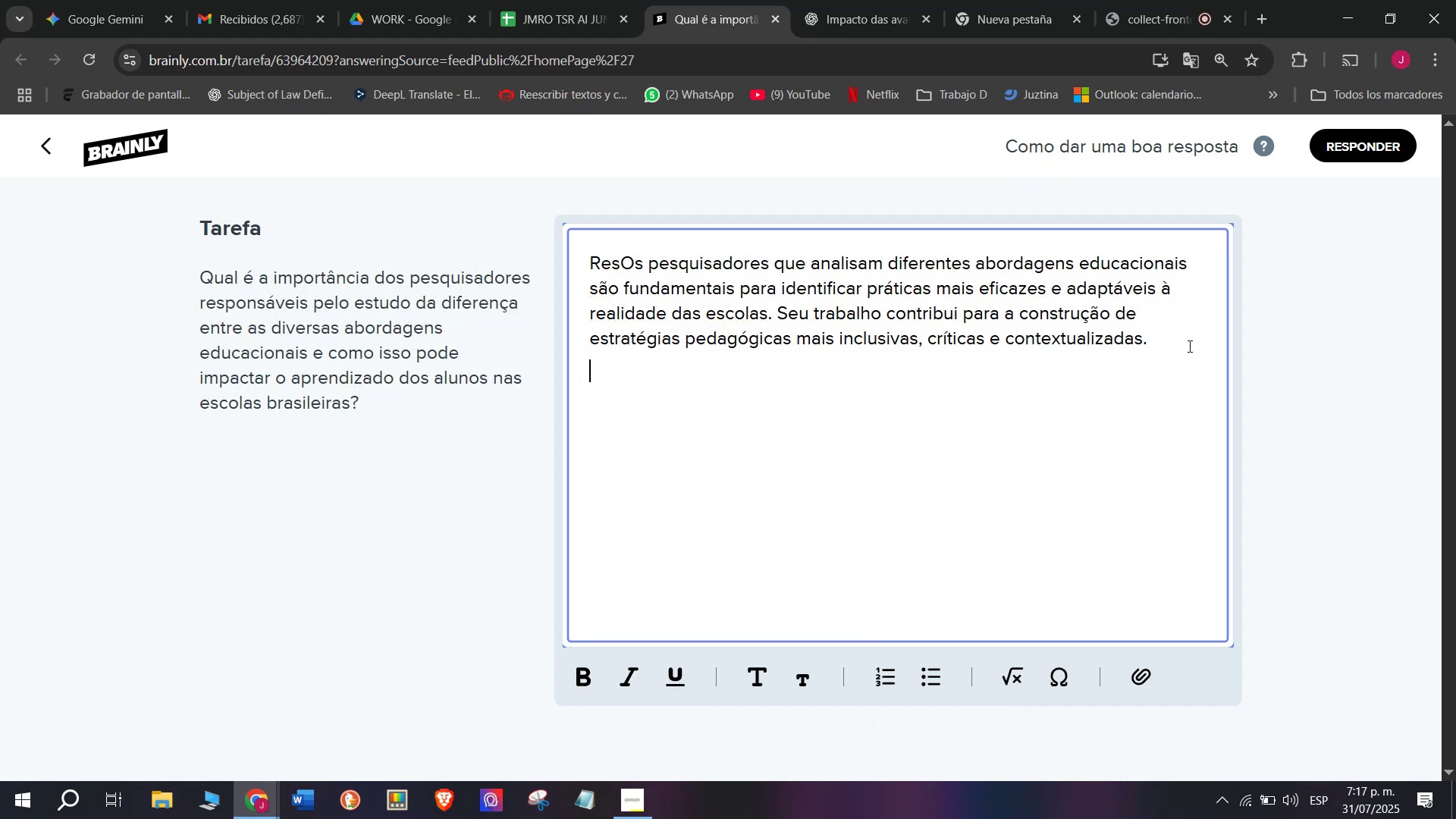 
key(Enter)
 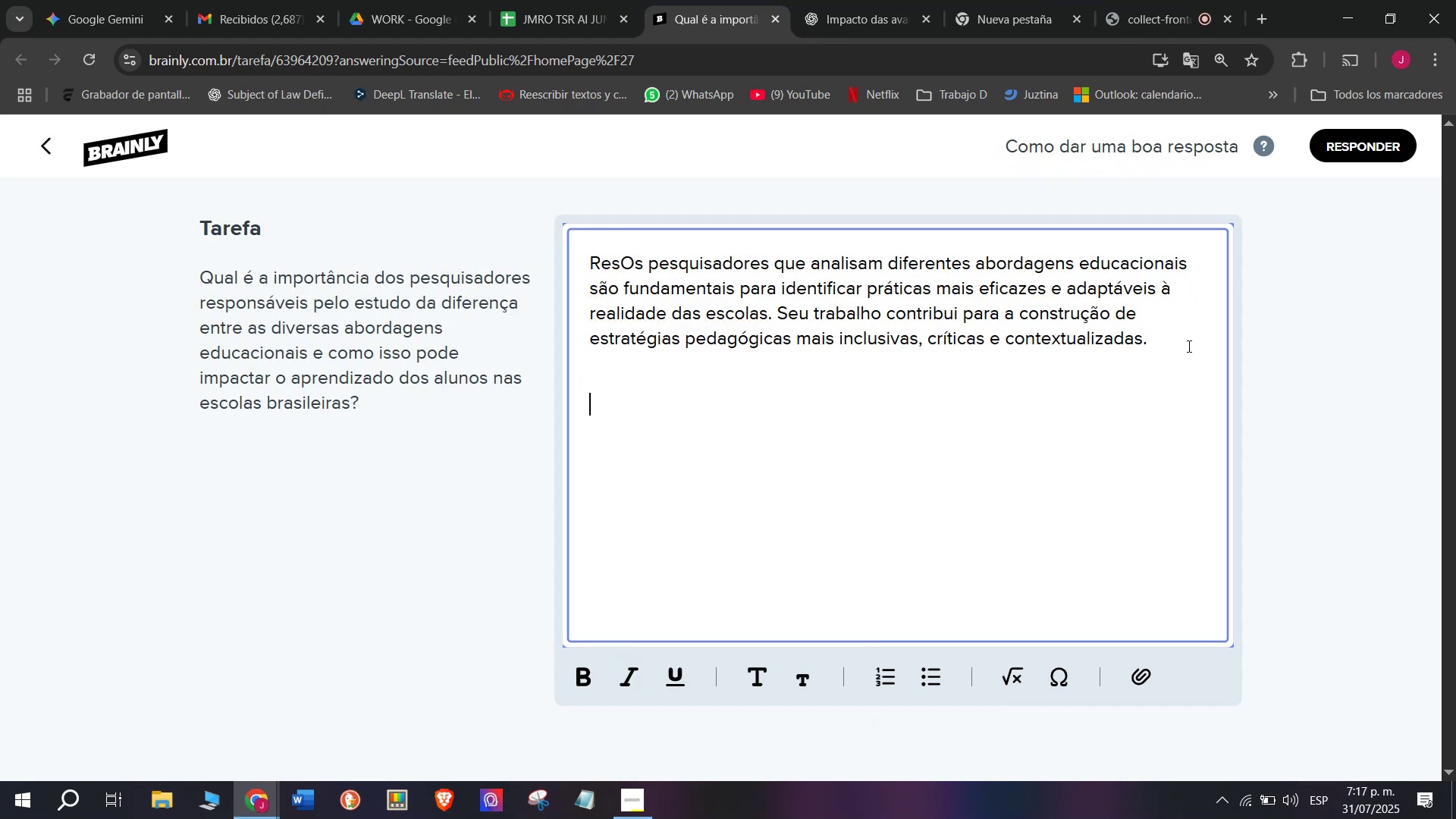 
key(Meta+MetaLeft)
 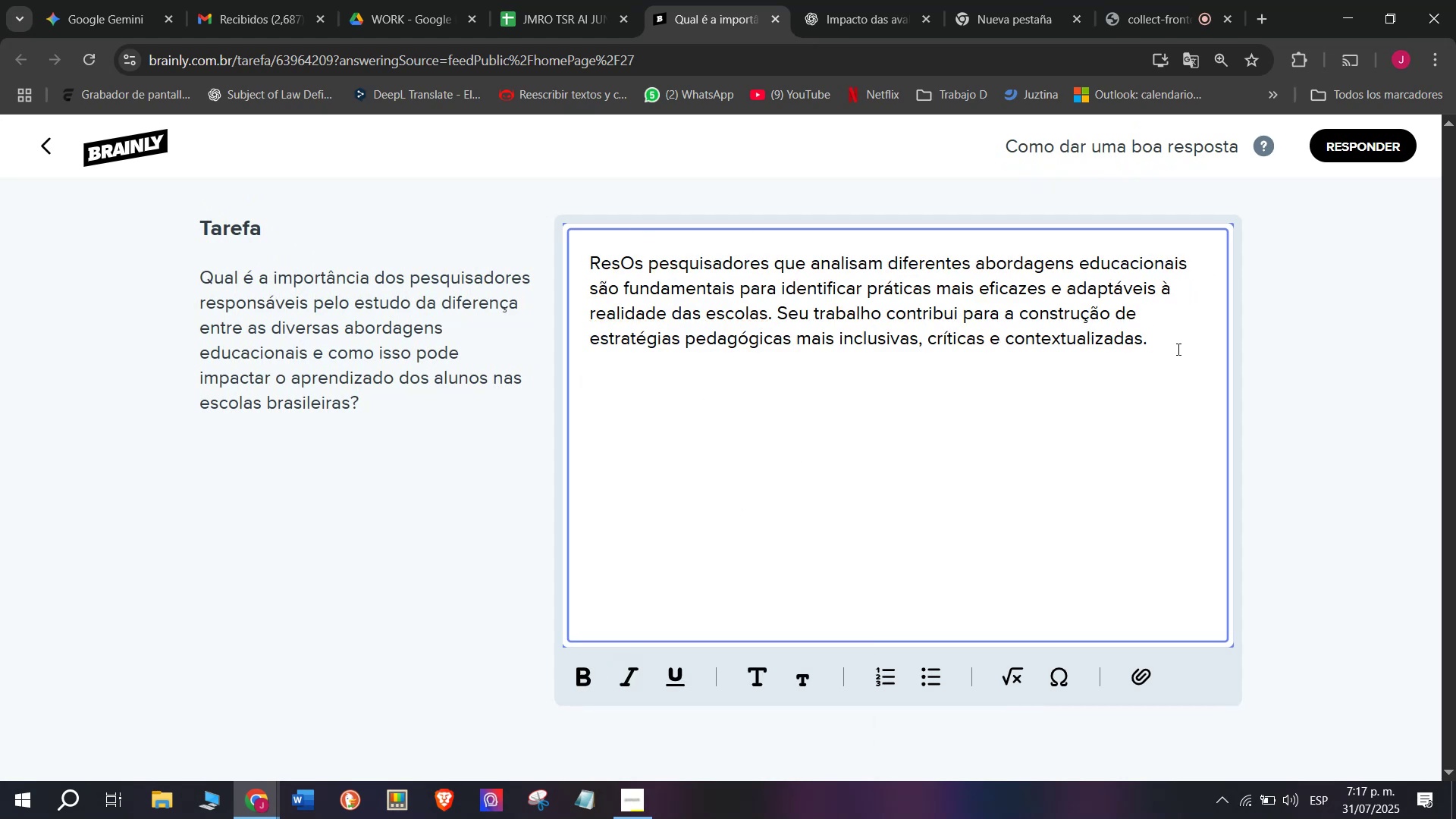 
key(Meta+V)
 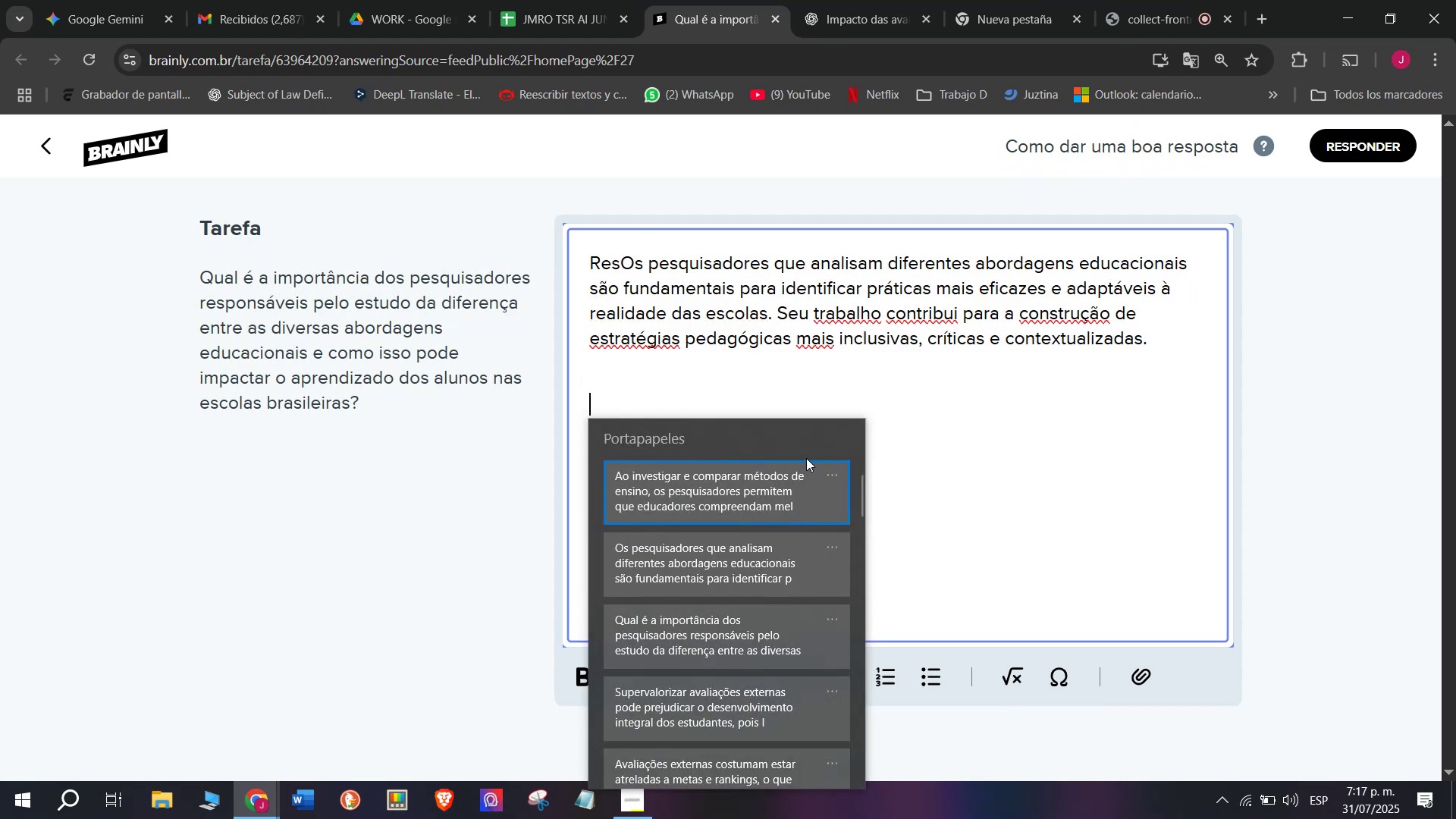 
left_click([794, 460])
 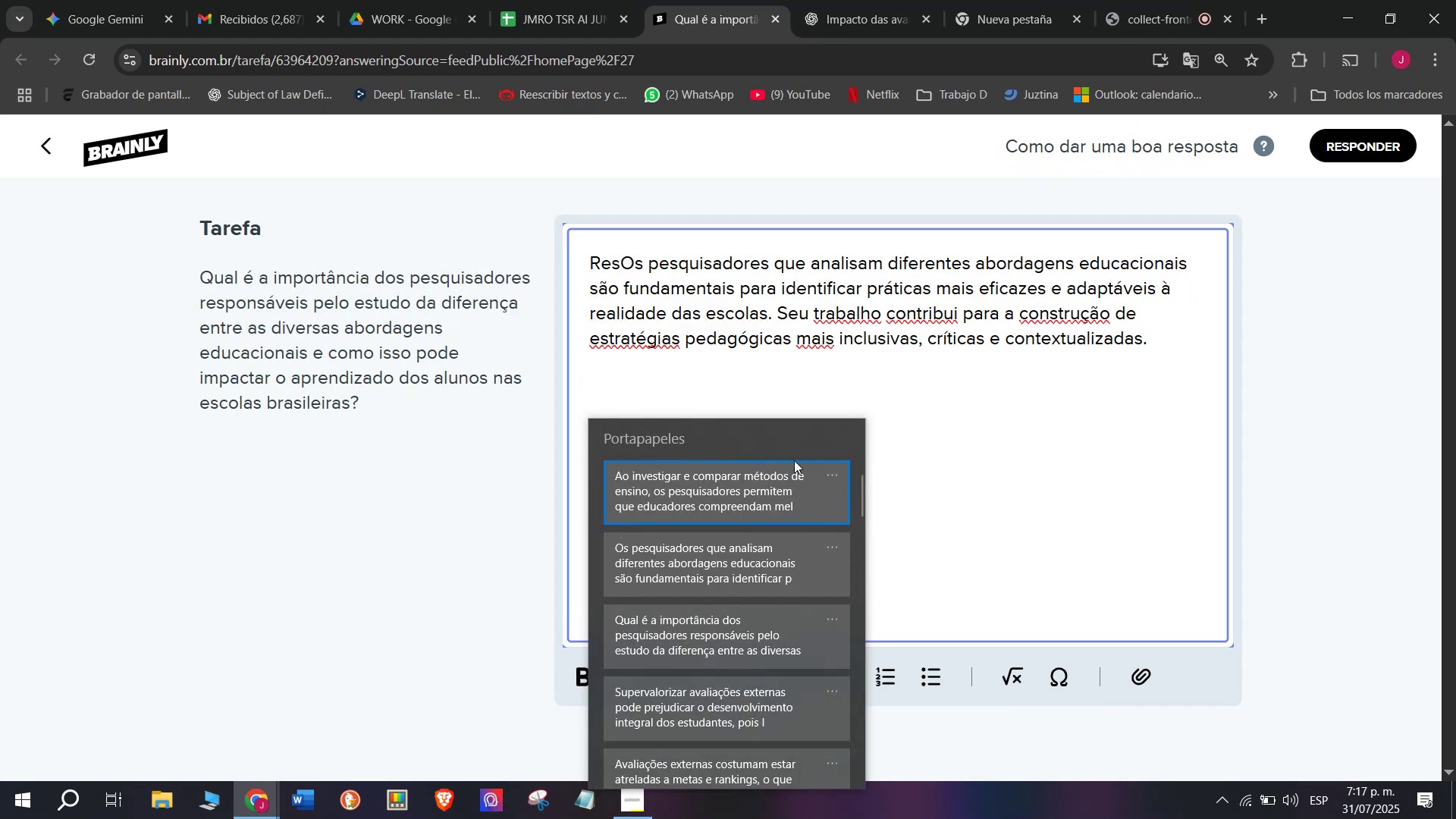 
key(Control+ControlLeft)
 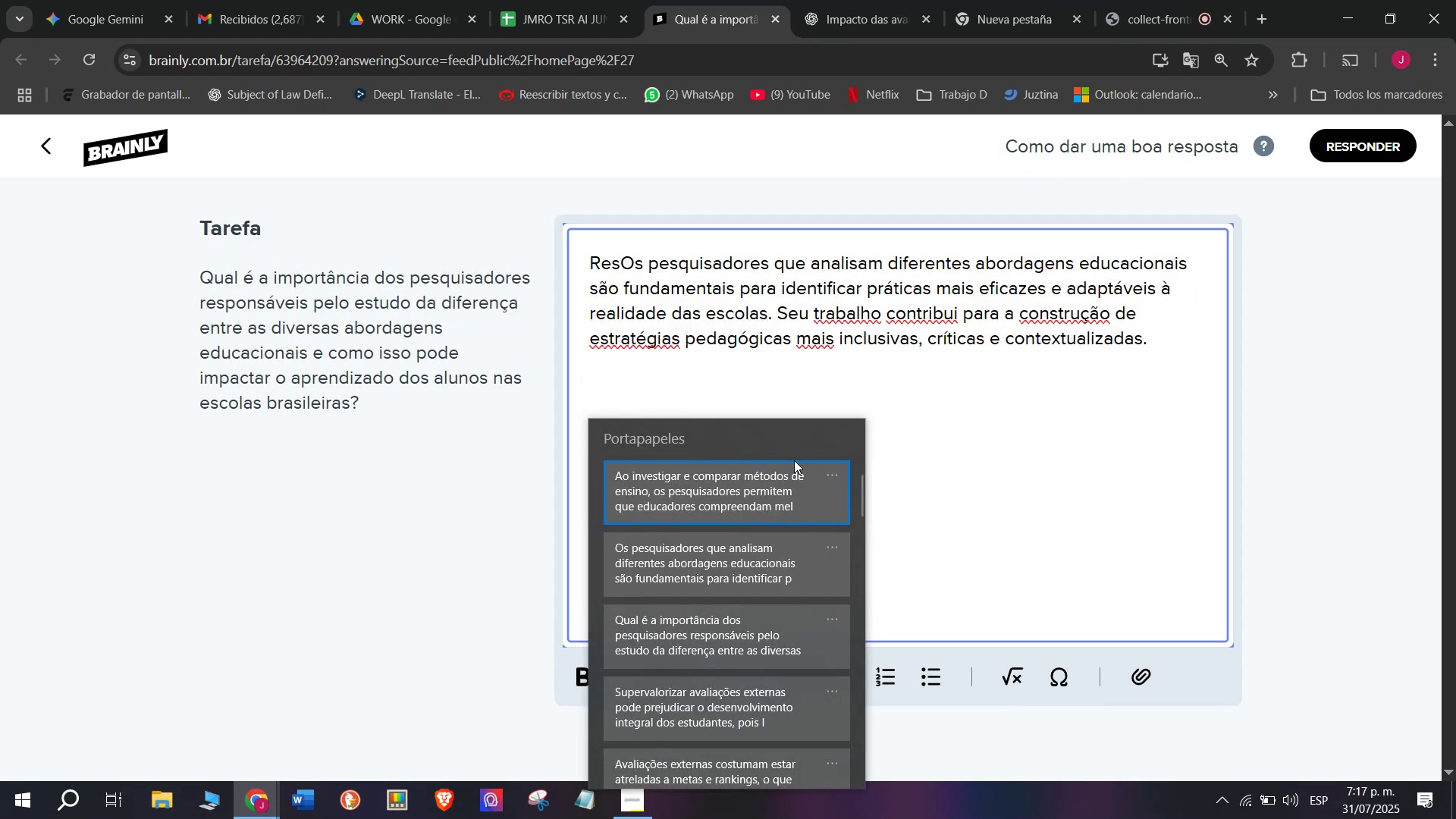 
key(Control+V)
 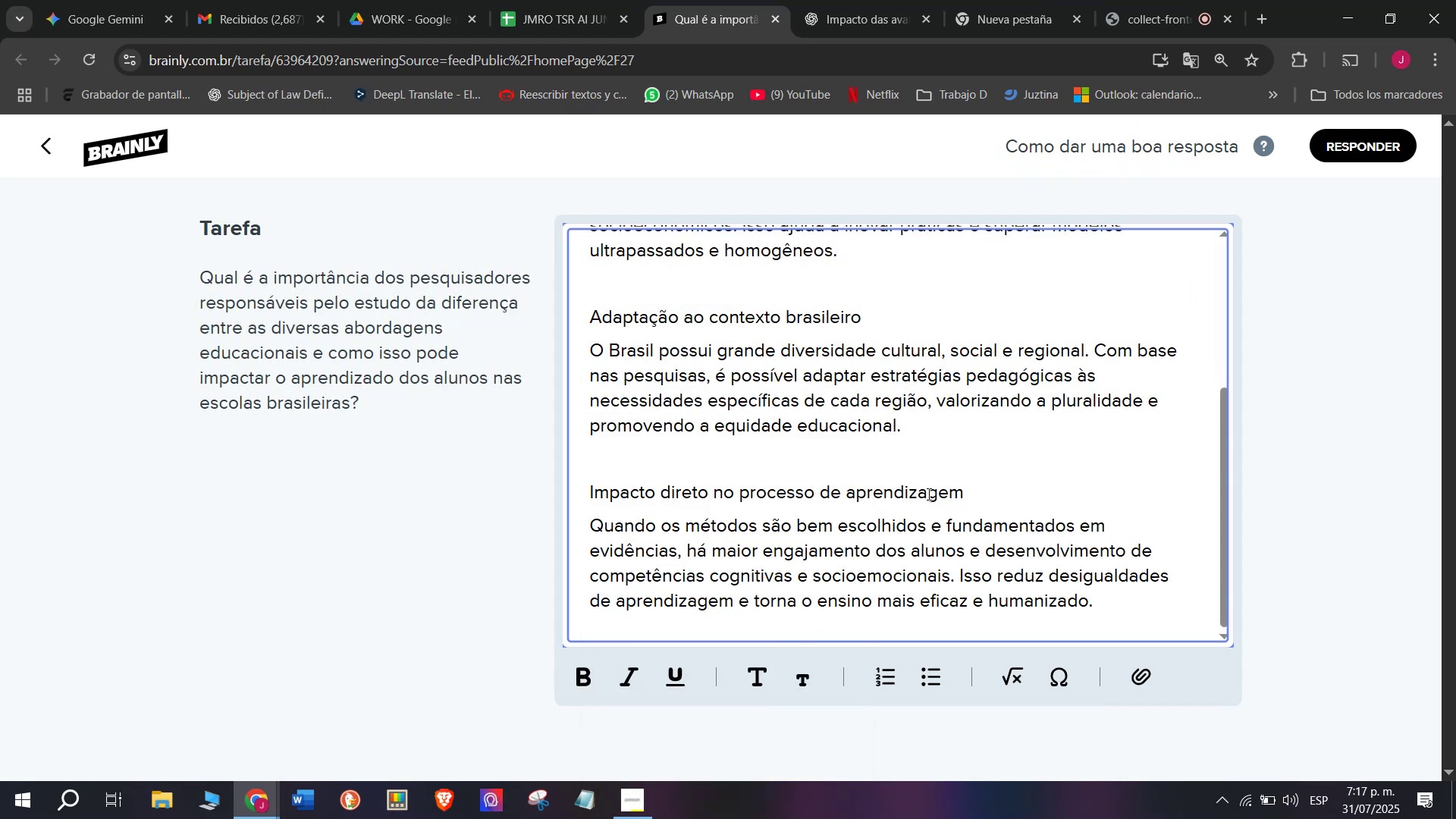 
left_click_drag(start_coordinate=[995, 482], to_coordinate=[531, 480])
 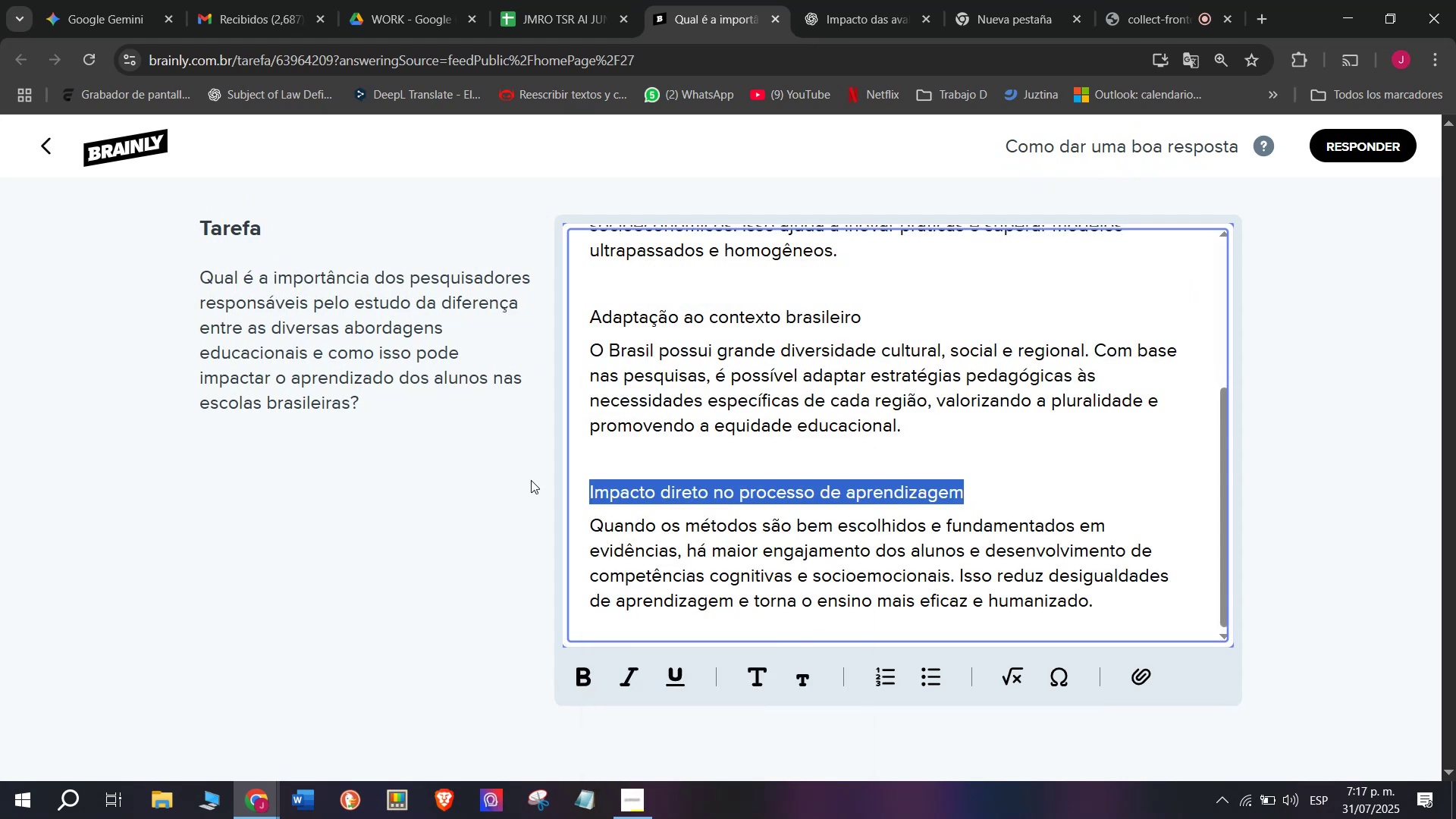 
key(Backspace)
 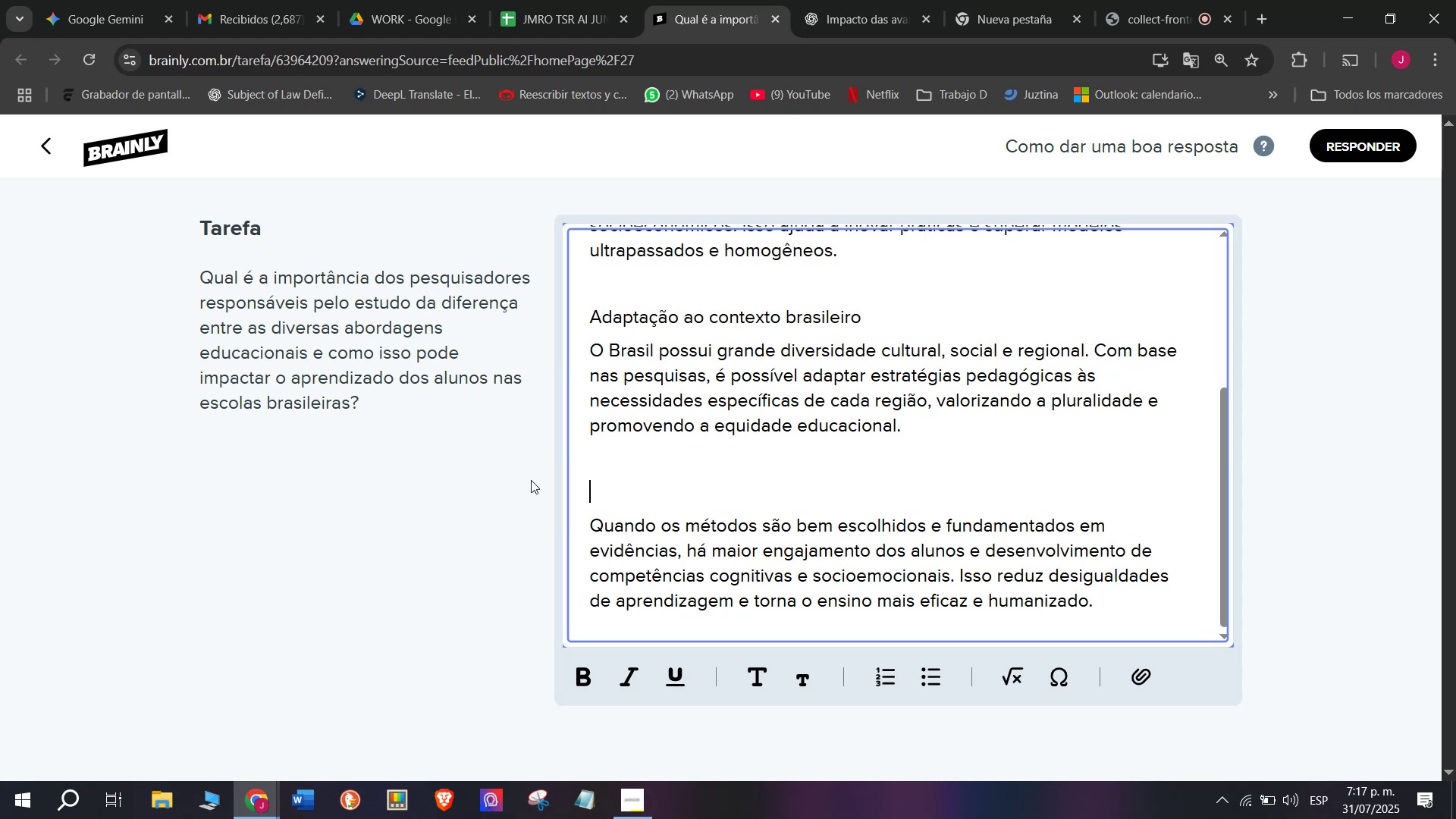 
key(Backspace)
 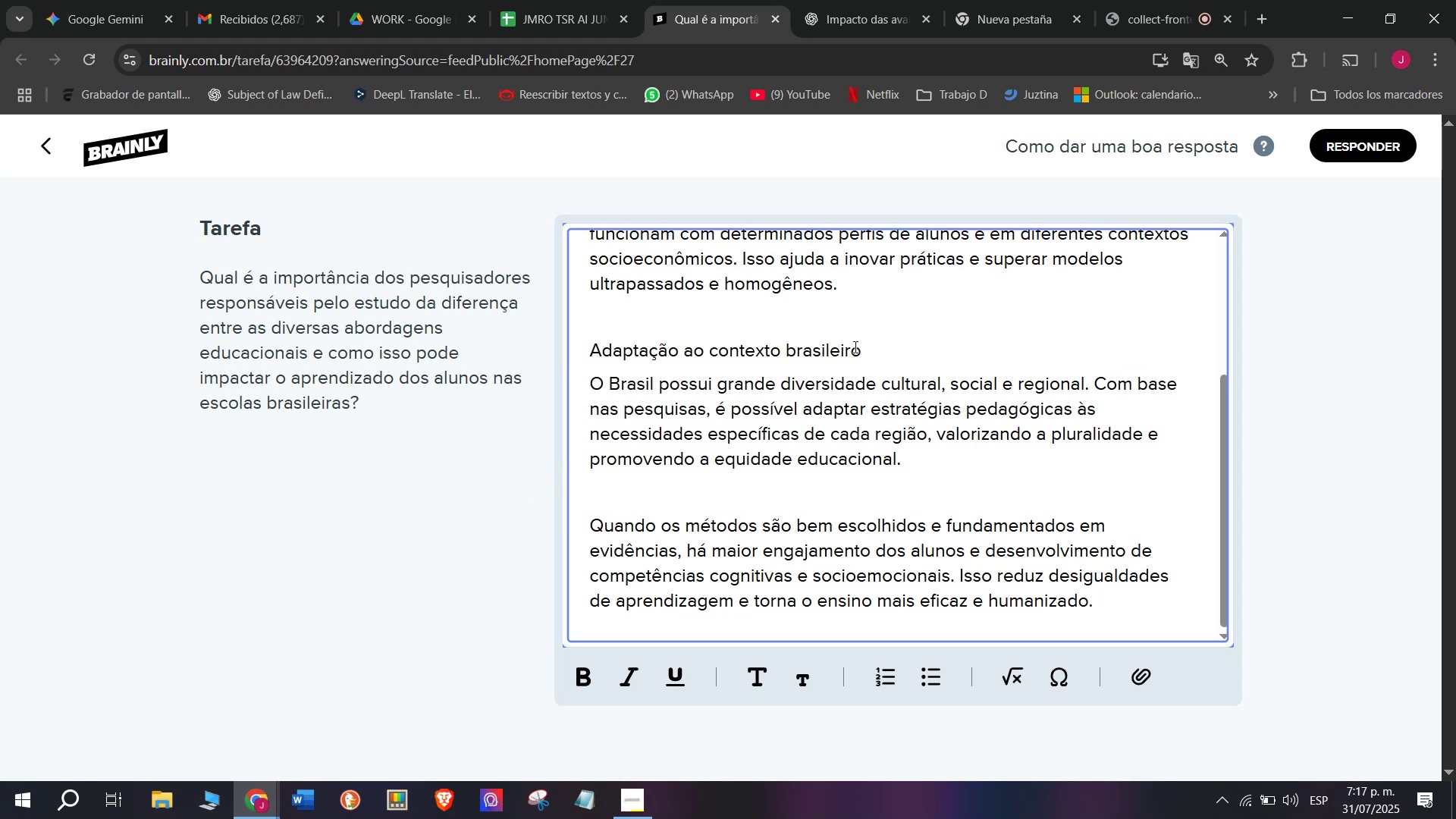 
left_click_drag(start_coordinate=[882, 347], to_coordinate=[552, 353])
 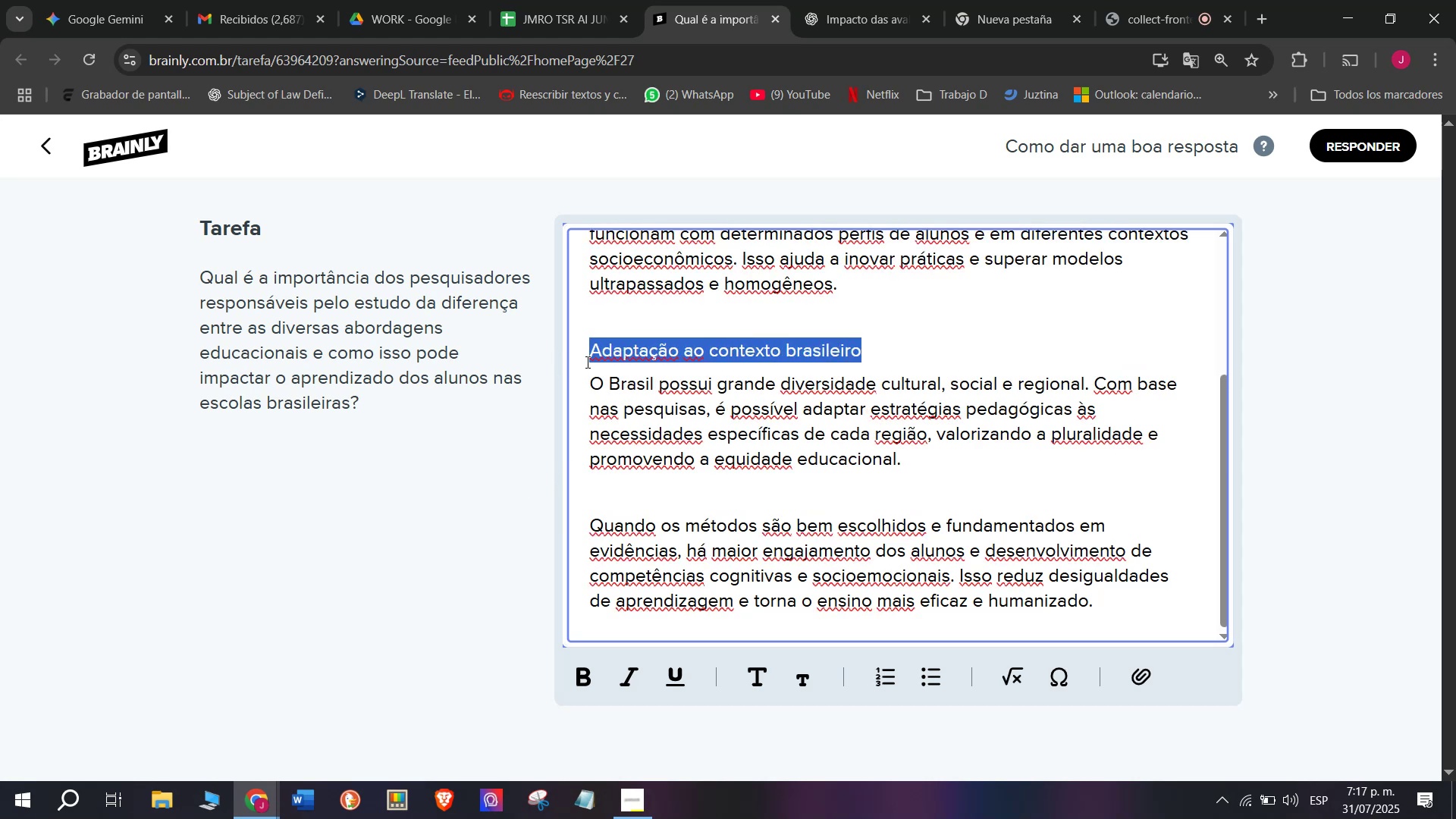 
key(Backspace)
 